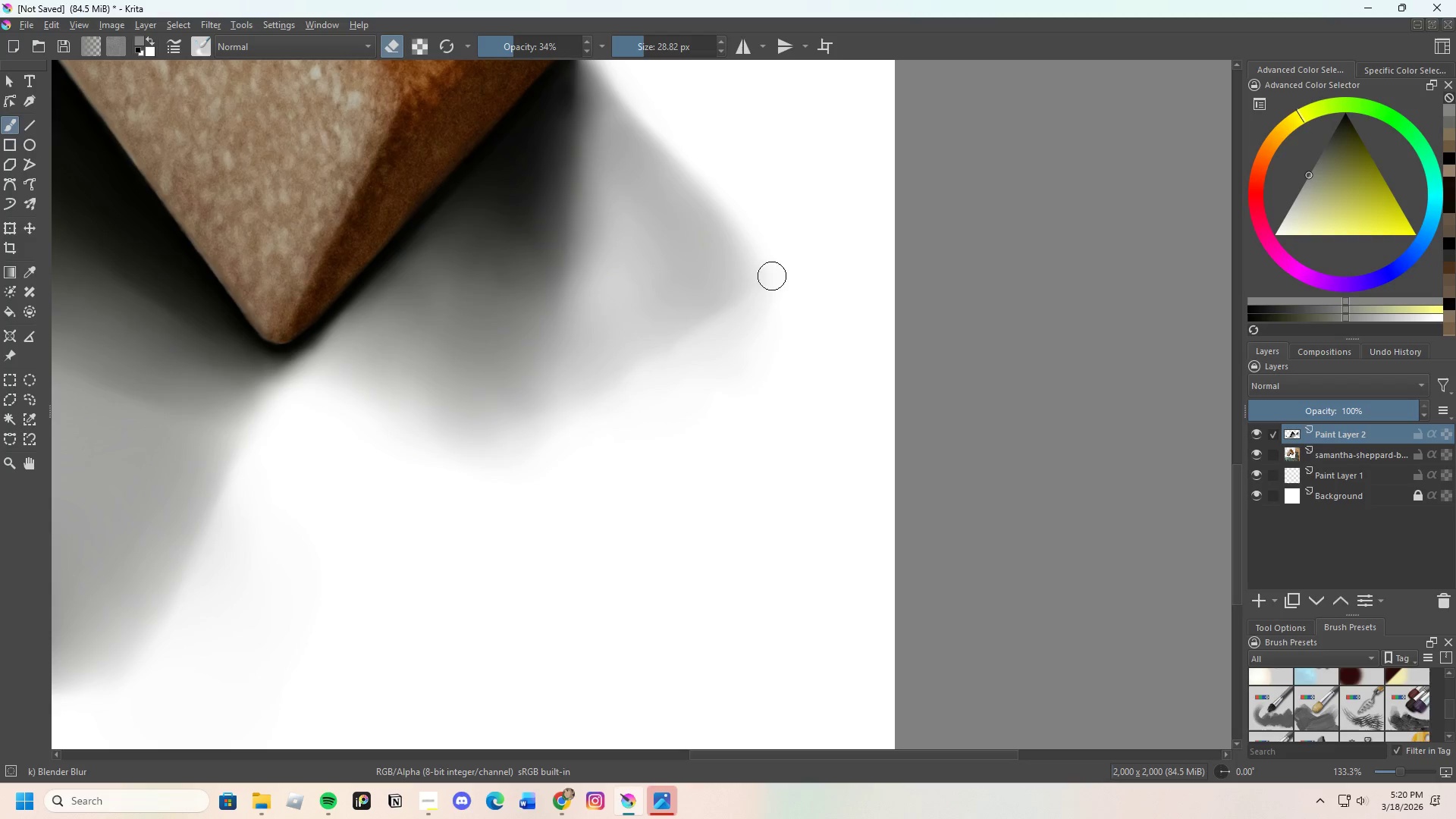 
left_click_drag(start_coordinate=[764, 287], to_coordinate=[766, 253])
 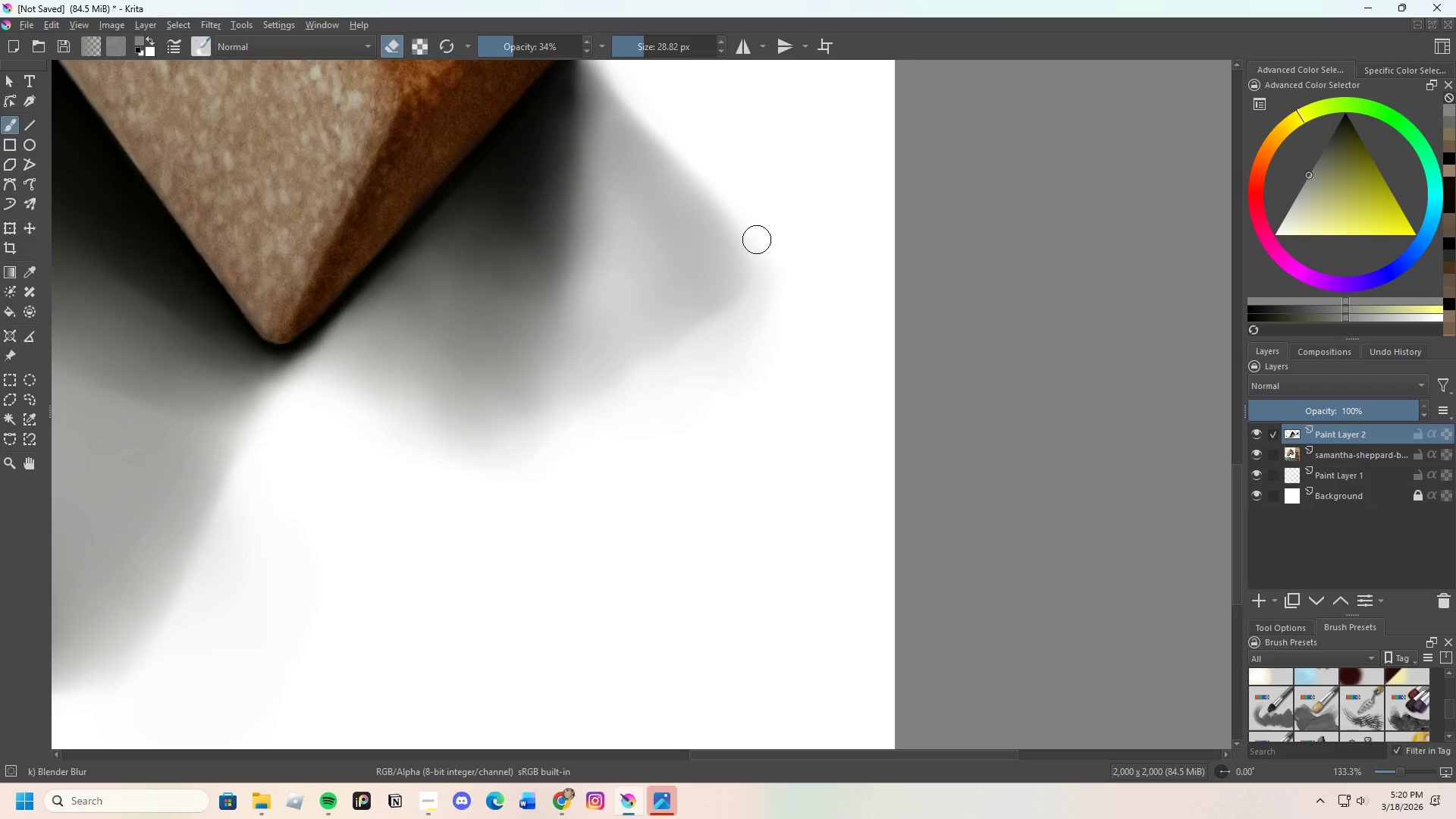 
left_click_drag(start_coordinate=[754, 240], to_coordinate=[742, 308])
 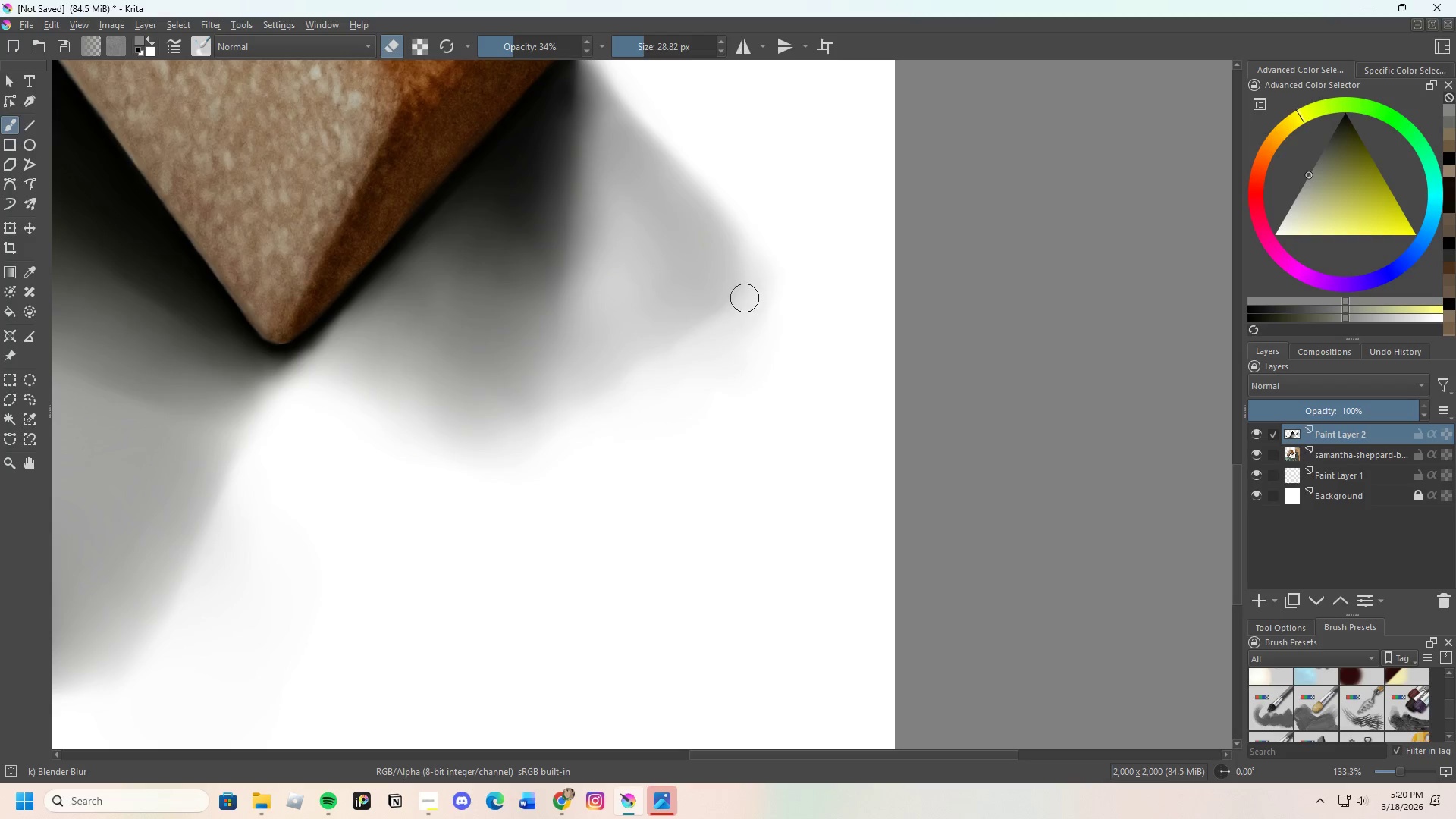 
left_click_drag(start_coordinate=[741, 309], to_coordinate=[620, 418])
 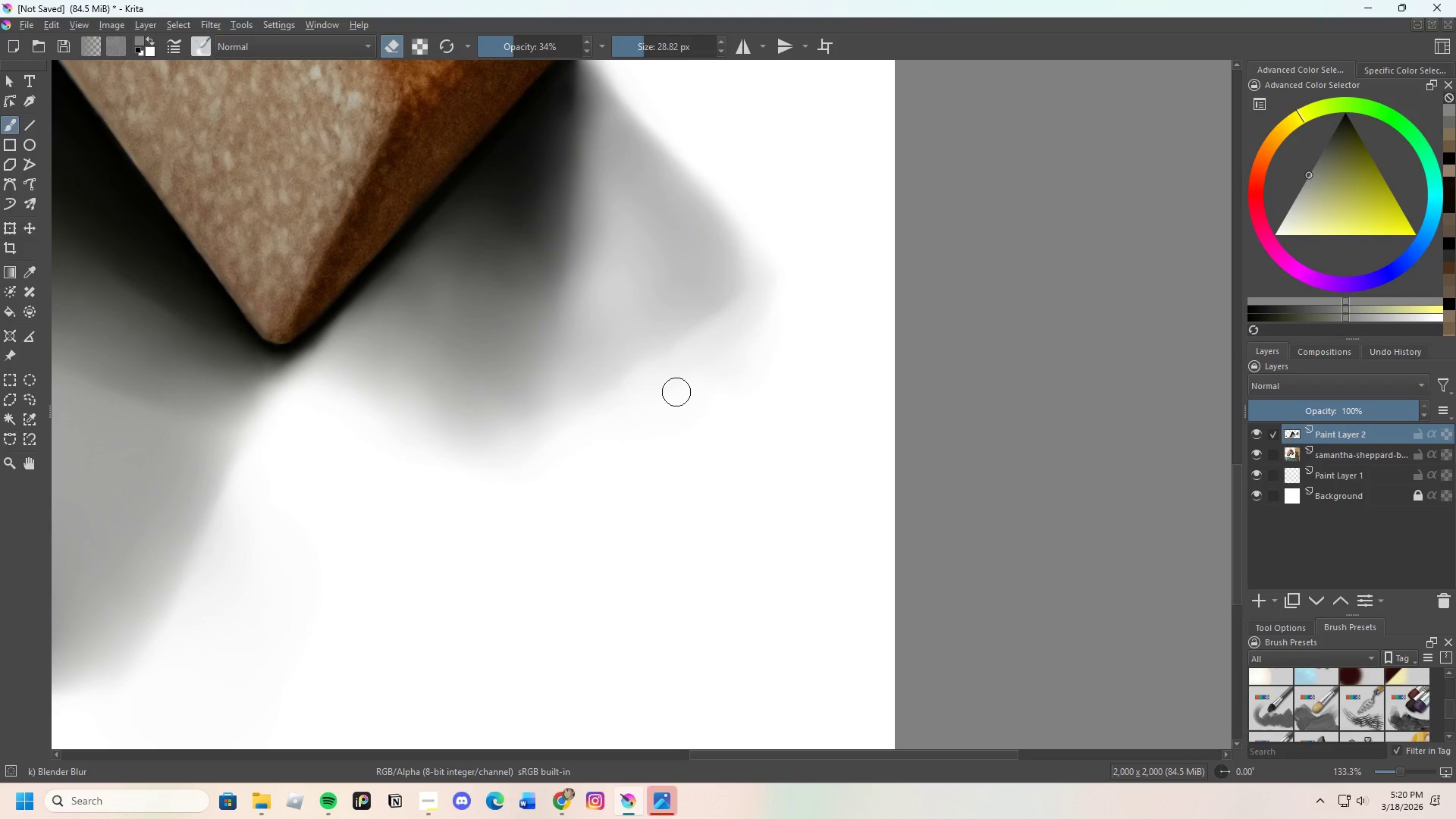 
left_click_drag(start_coordinate=[643, 434], to_coordinate=[660, 405])
 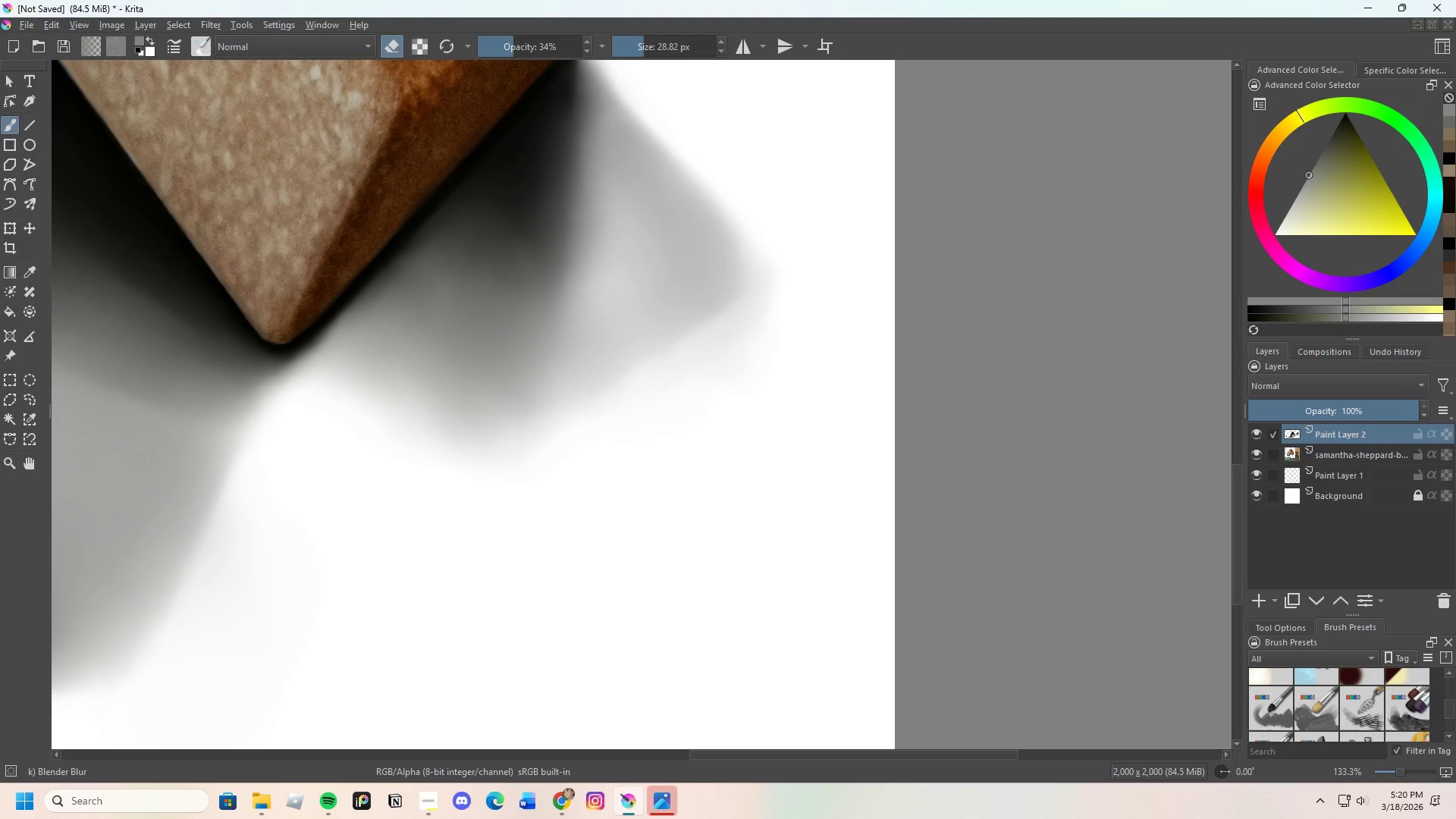 
left_click_drag(start_coordinate=[759, 345], to_coordinate=[723, 334])
 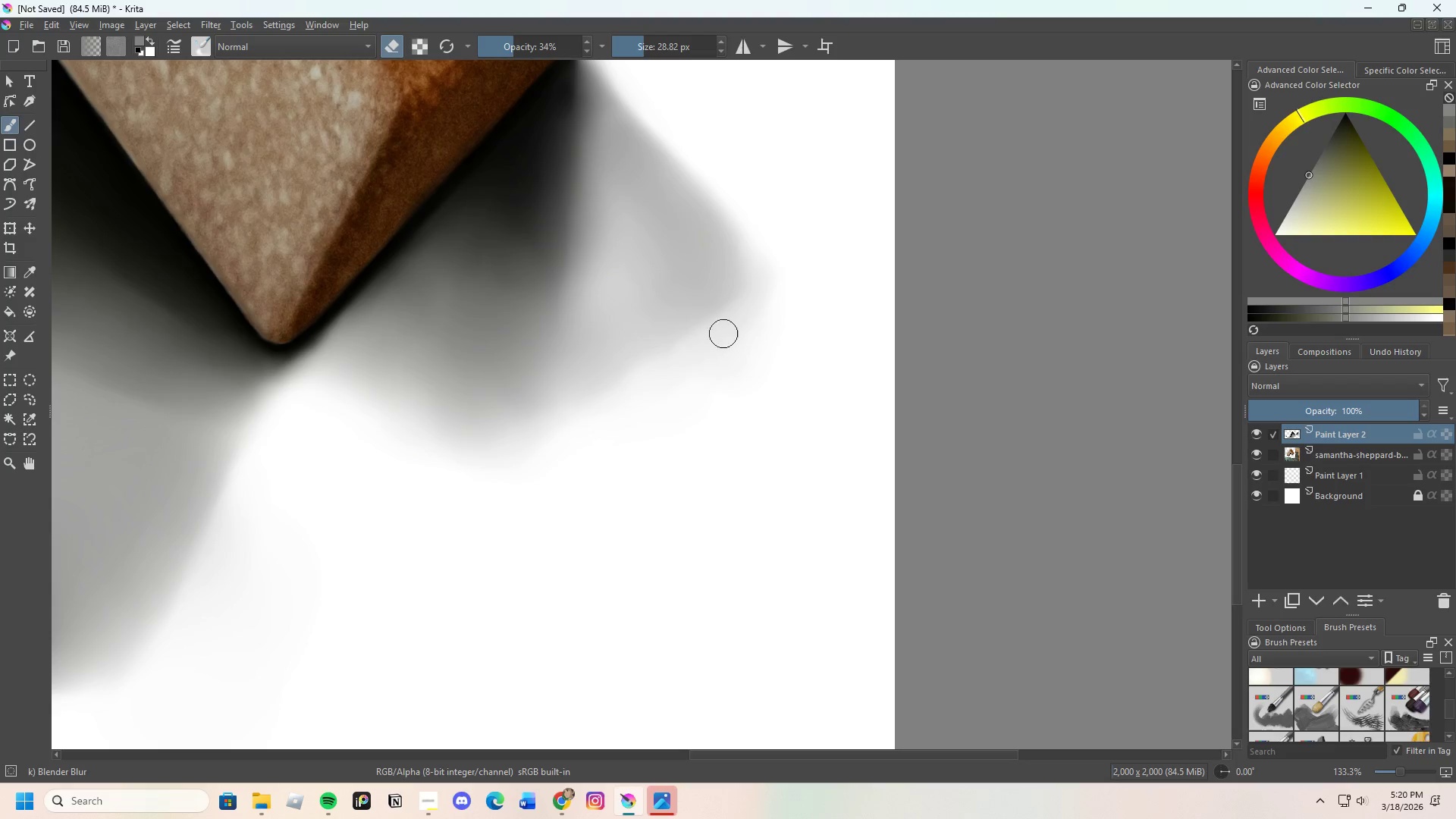 
left_click_drag(start_coordinate=[723, 334], to_coordinate=[711, 349])
 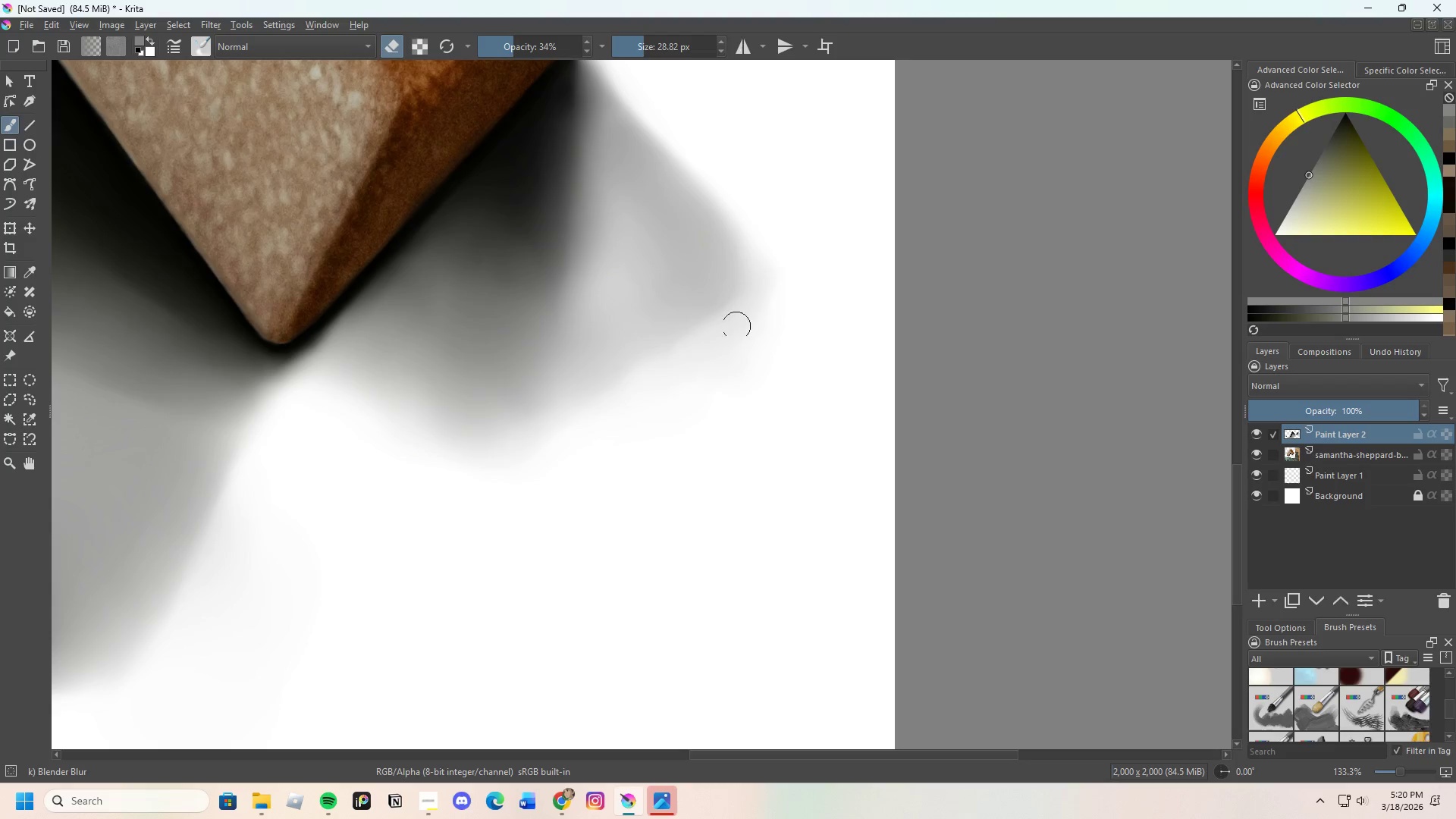 
left_click_drag(start_coordinate=[709, 356], to_coordinate=[673, 383])
 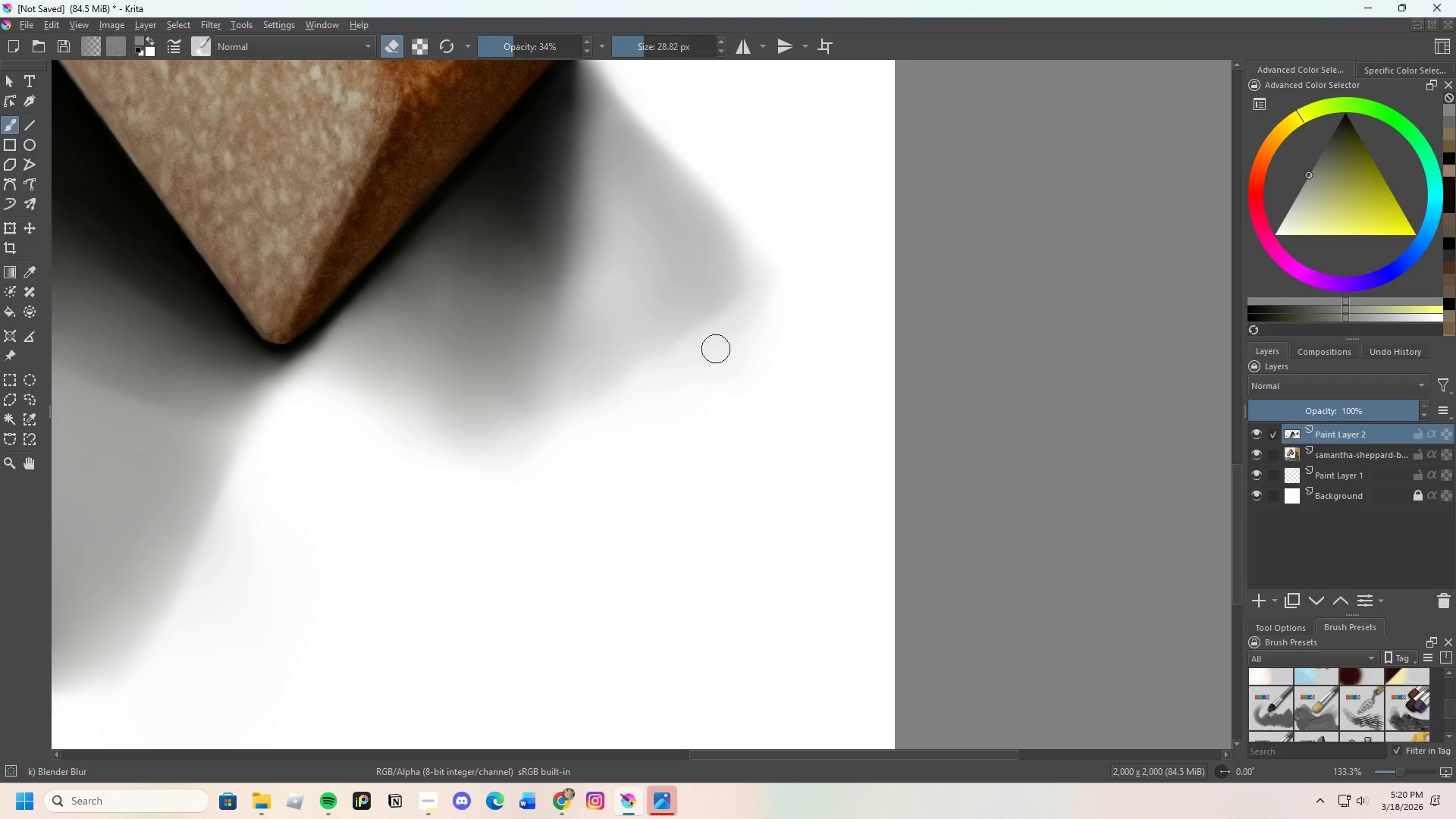 
left_click_drag(start_coordinate=[689, 373], to_coordinate=[674, 381])
 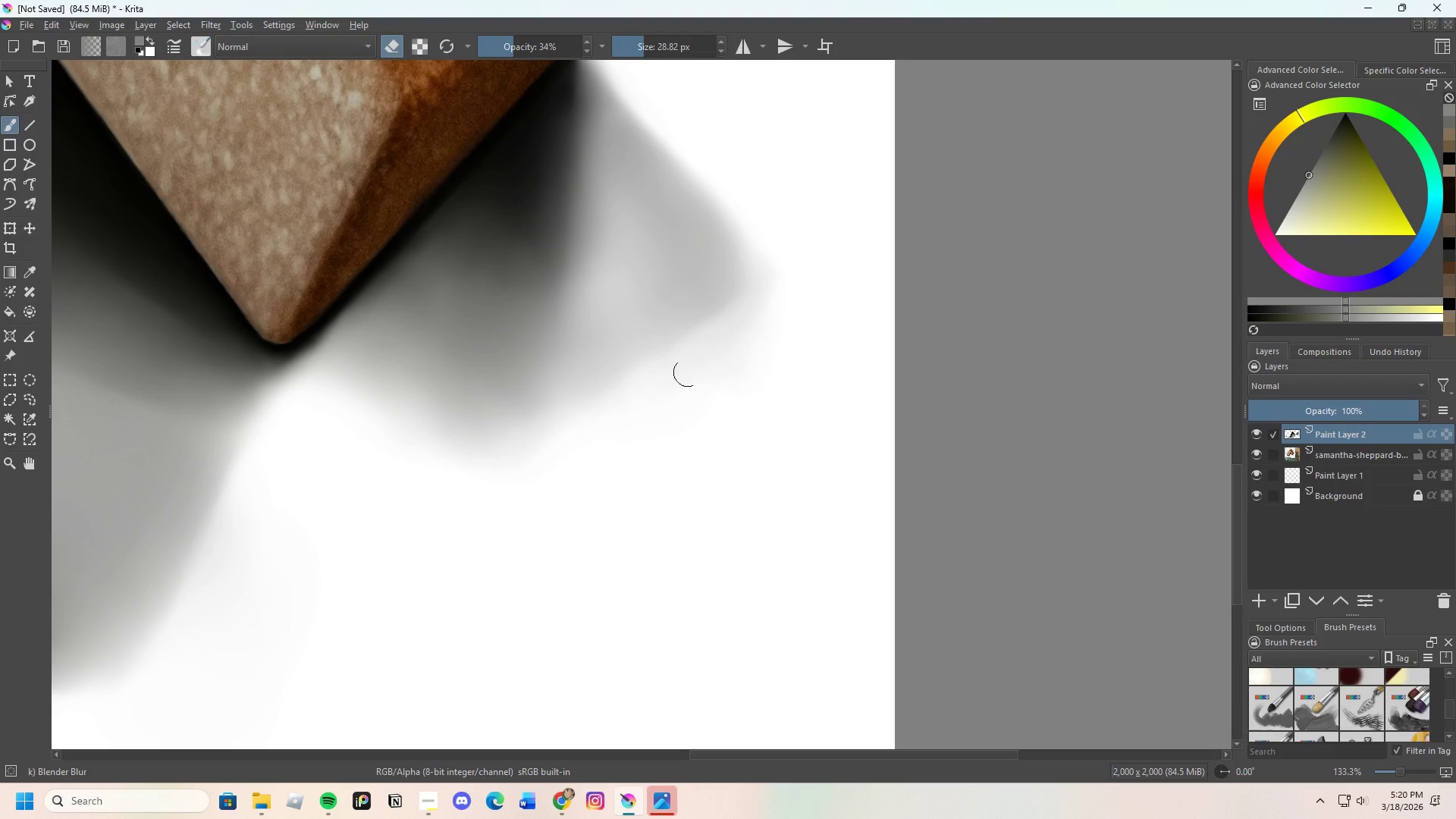 
left_click_drag(start_coordinate=[698, 369], to_coordinate=[785, 284])
 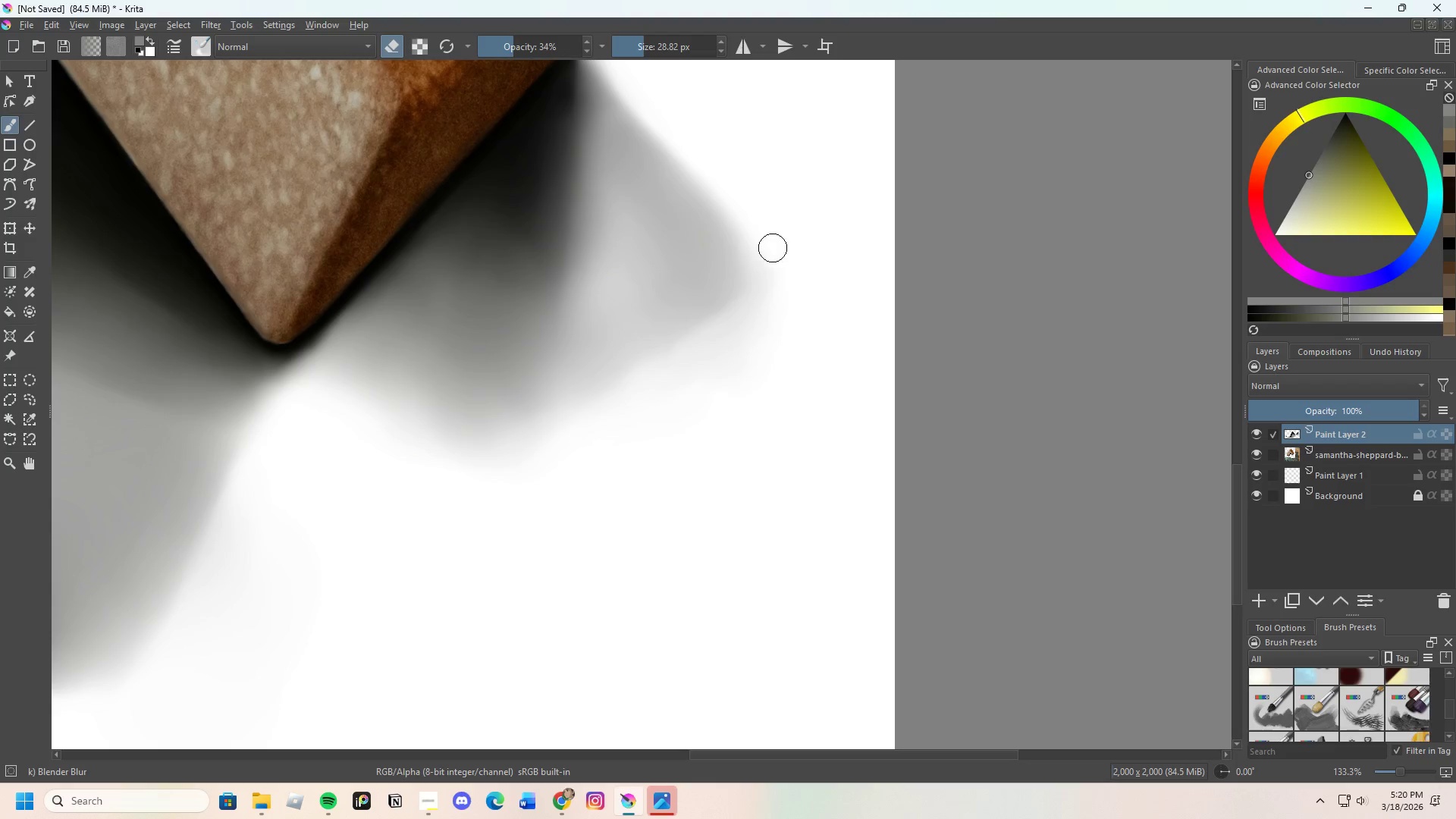 
left_click_drag(start_coordinate=[770, 254], to_coordinate=[642, 457])
 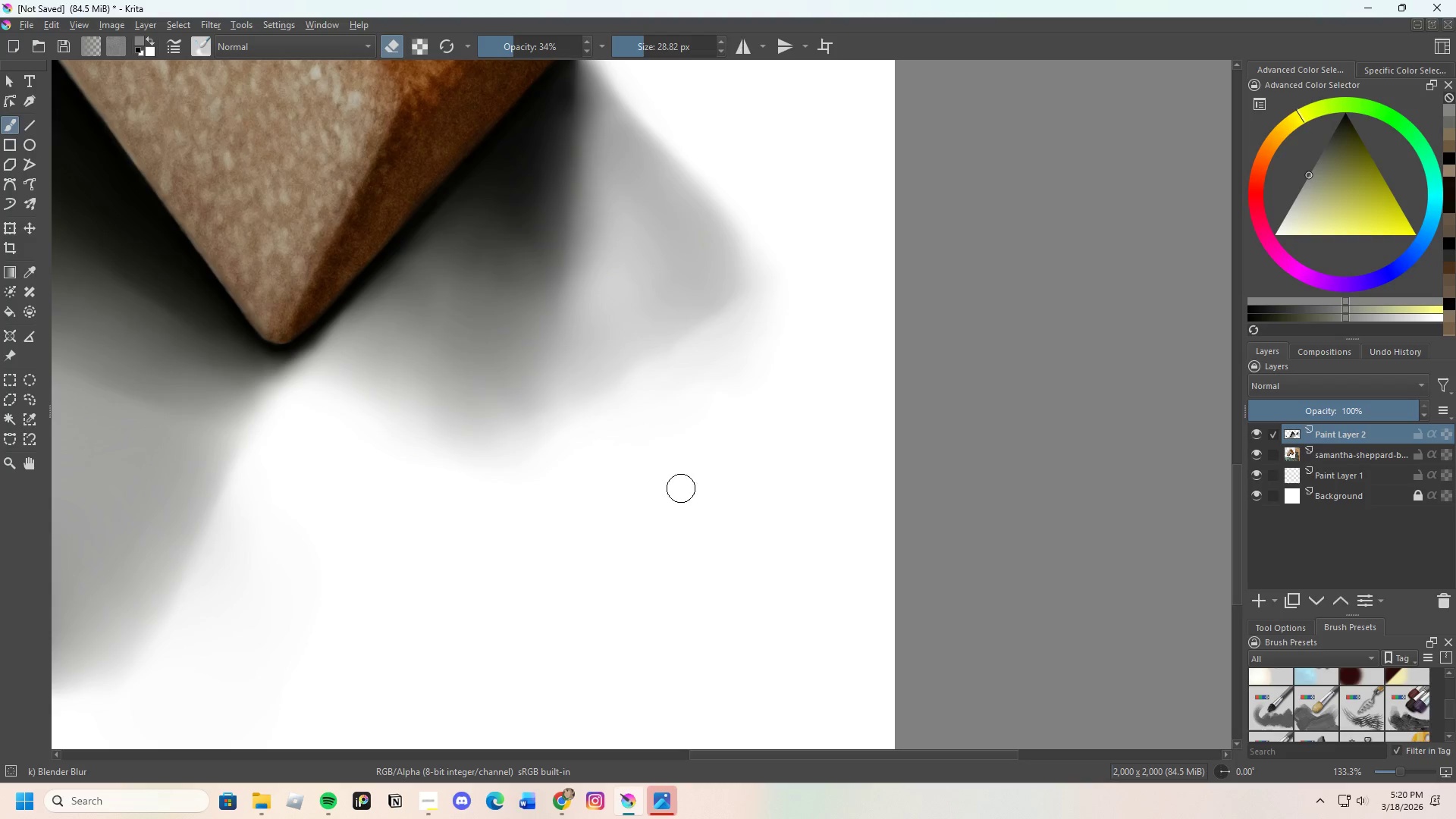 
scroll: coordinate [698, 473], scroll_direction: down, amount: 3.0
 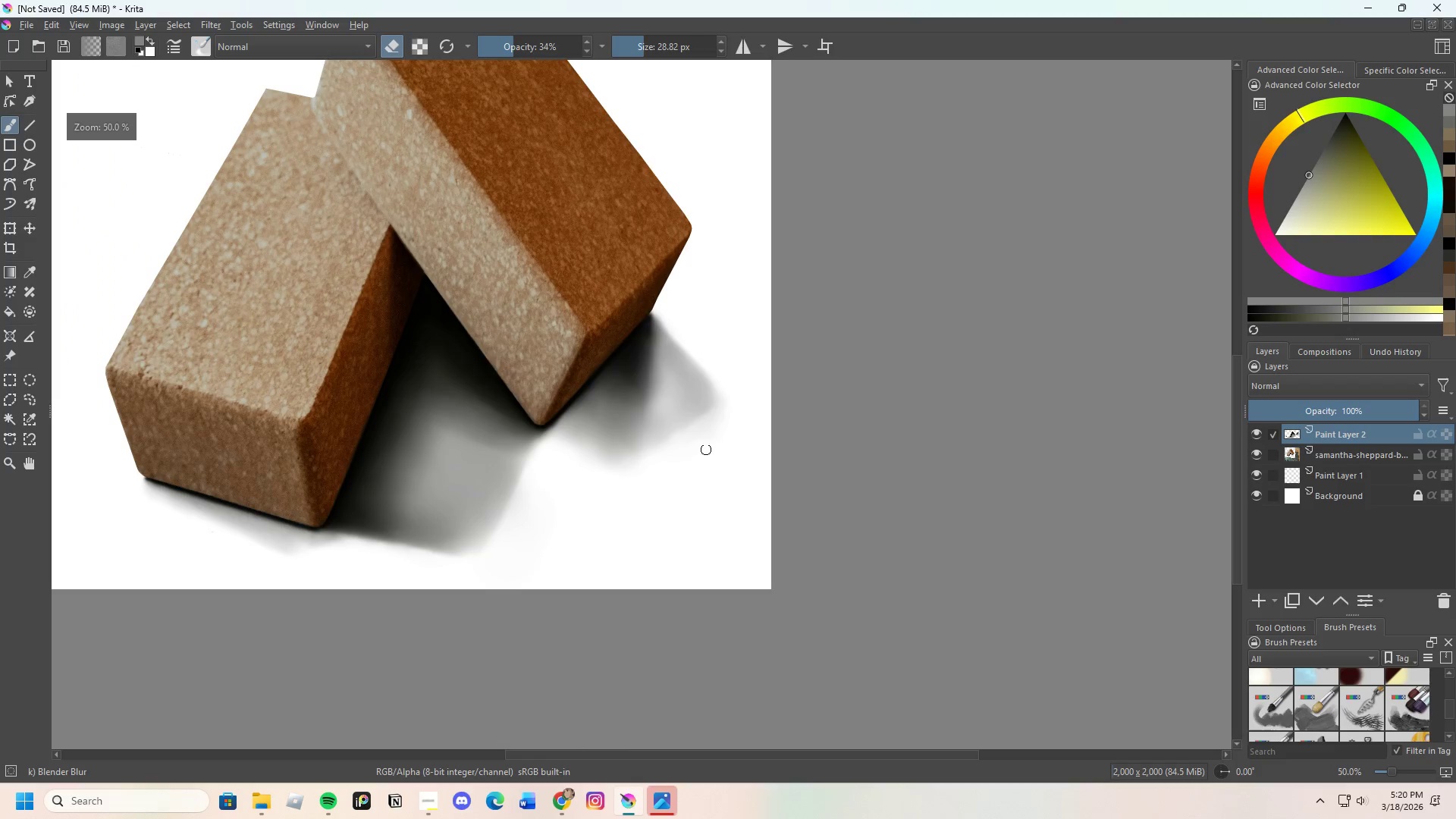 
scroll: coordinate [698, 437], scroll_direction: up, amount: 2.0
 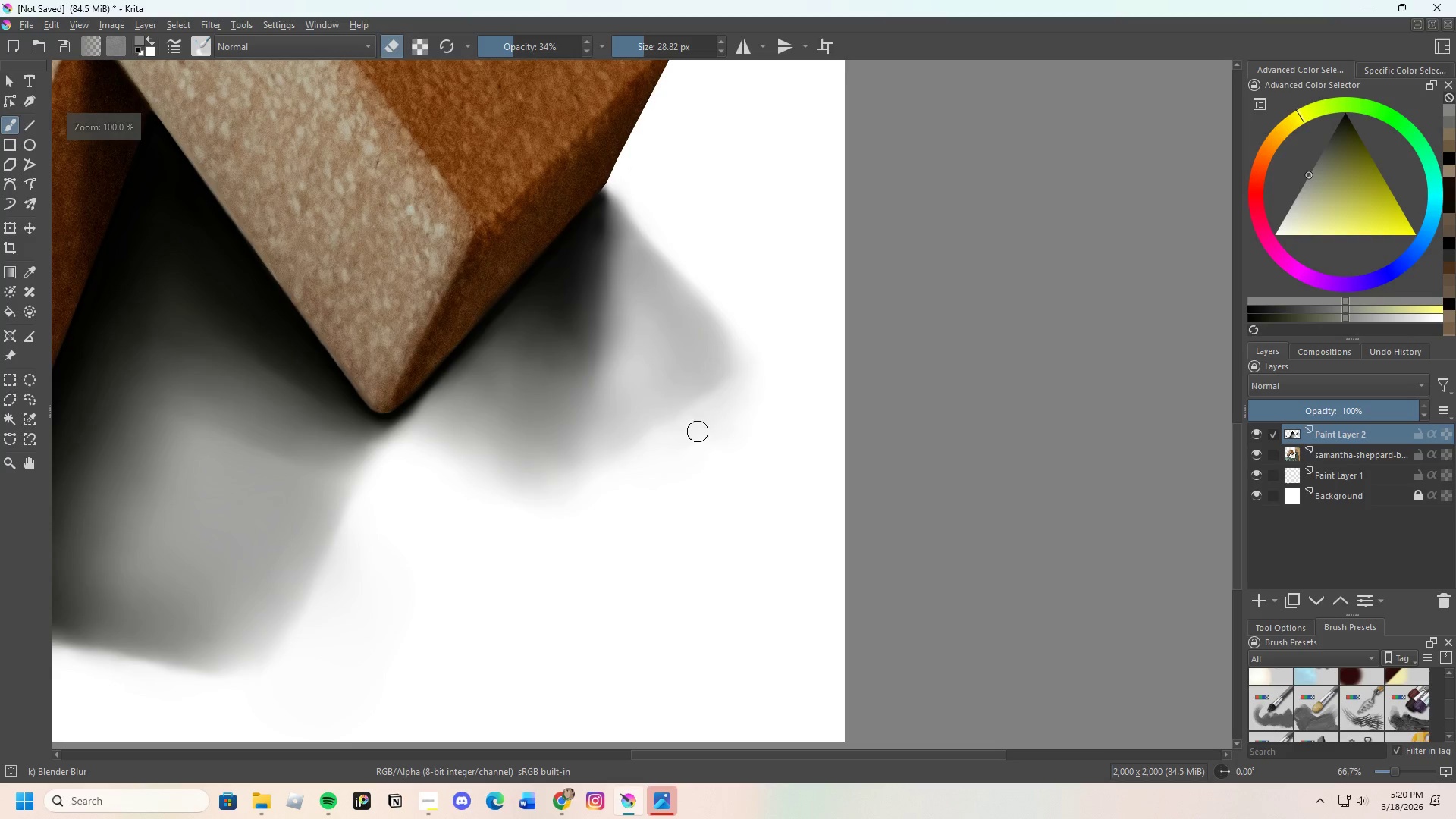 
key(E)
 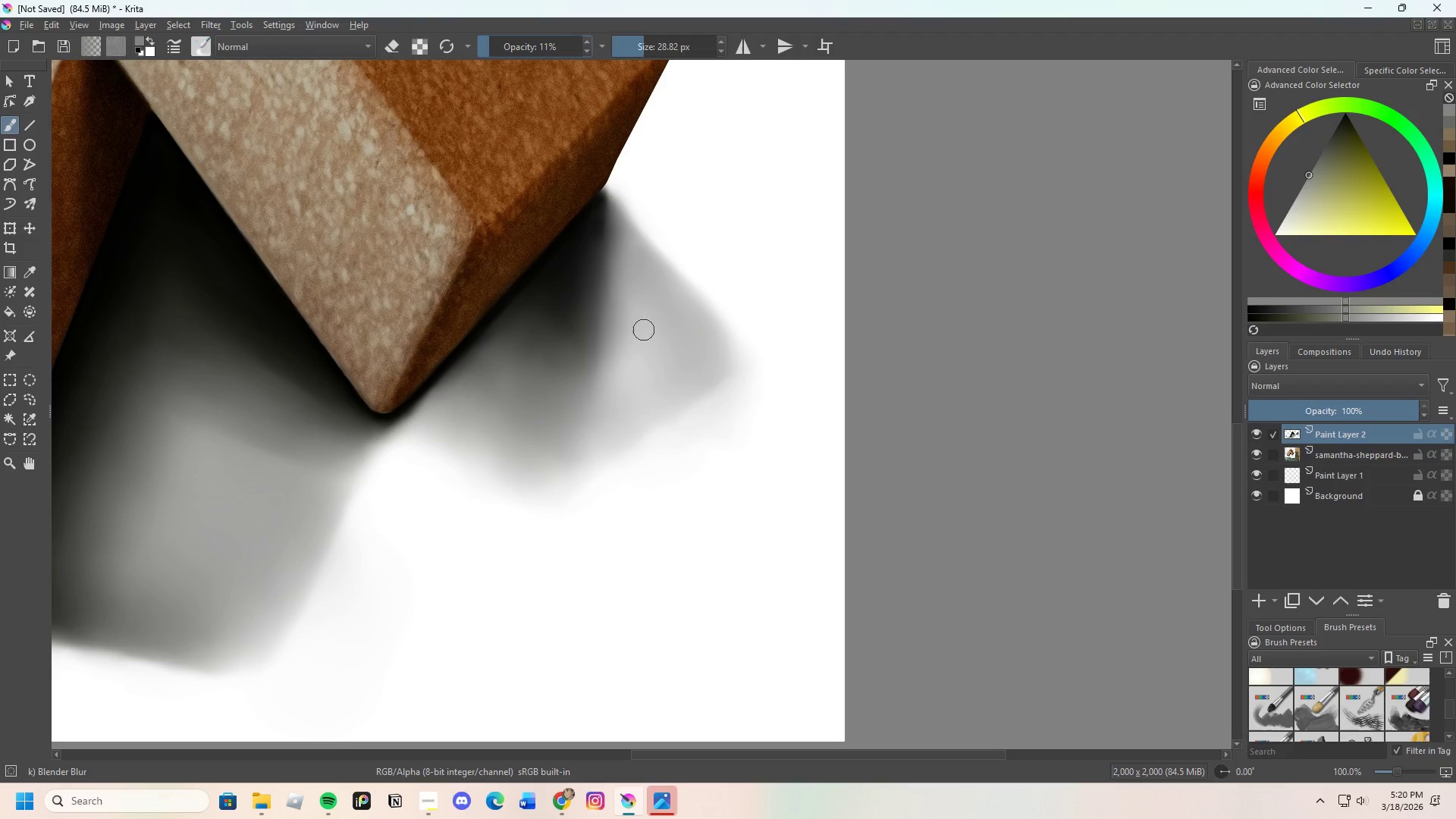 
left_click_drag(start_coordinate=[720, 377], to_coordinate=[684, 413])
 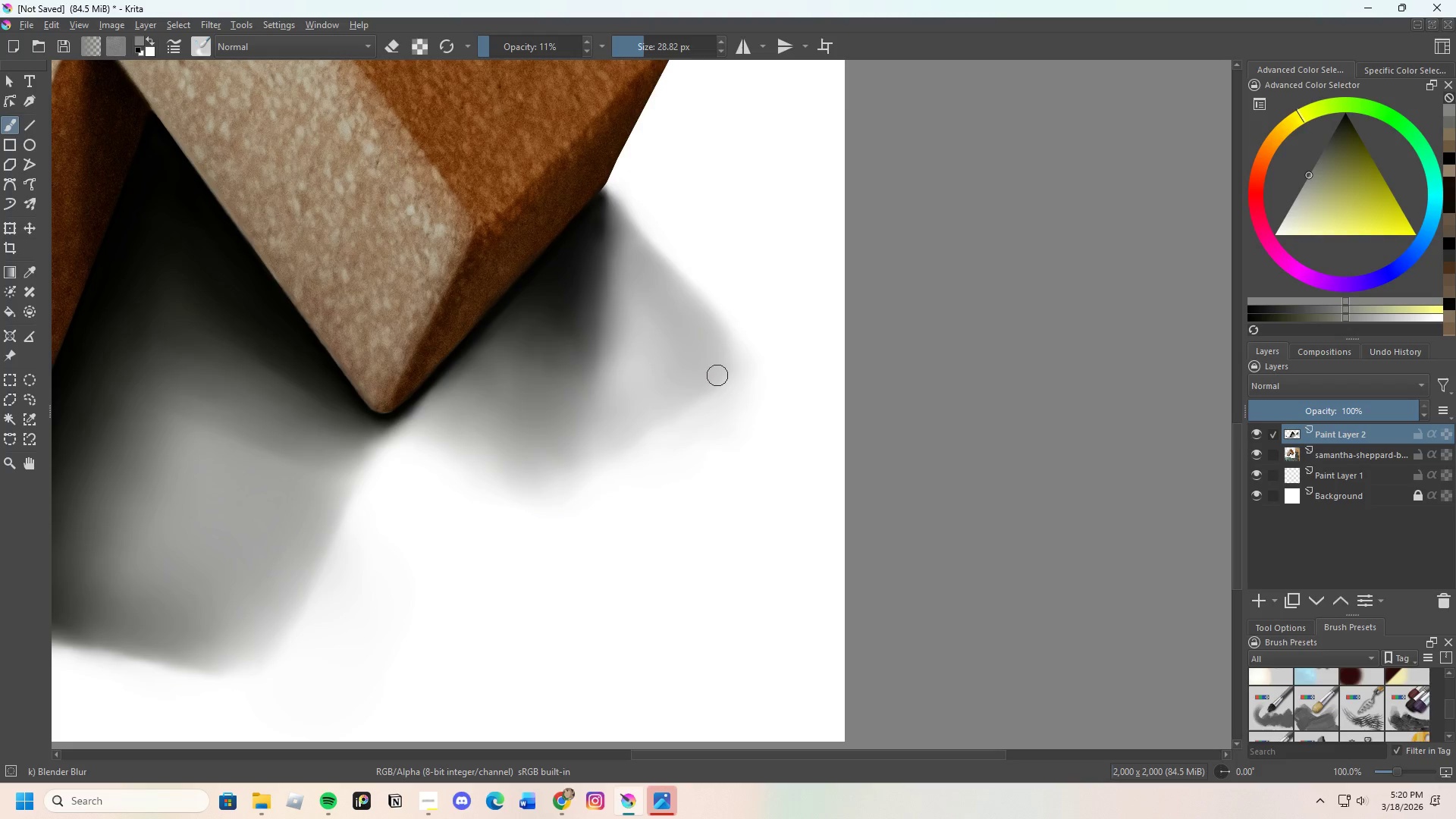 
left_click_drag(start_coordinate=[715, 378], to_coordinate=[618, 456])
 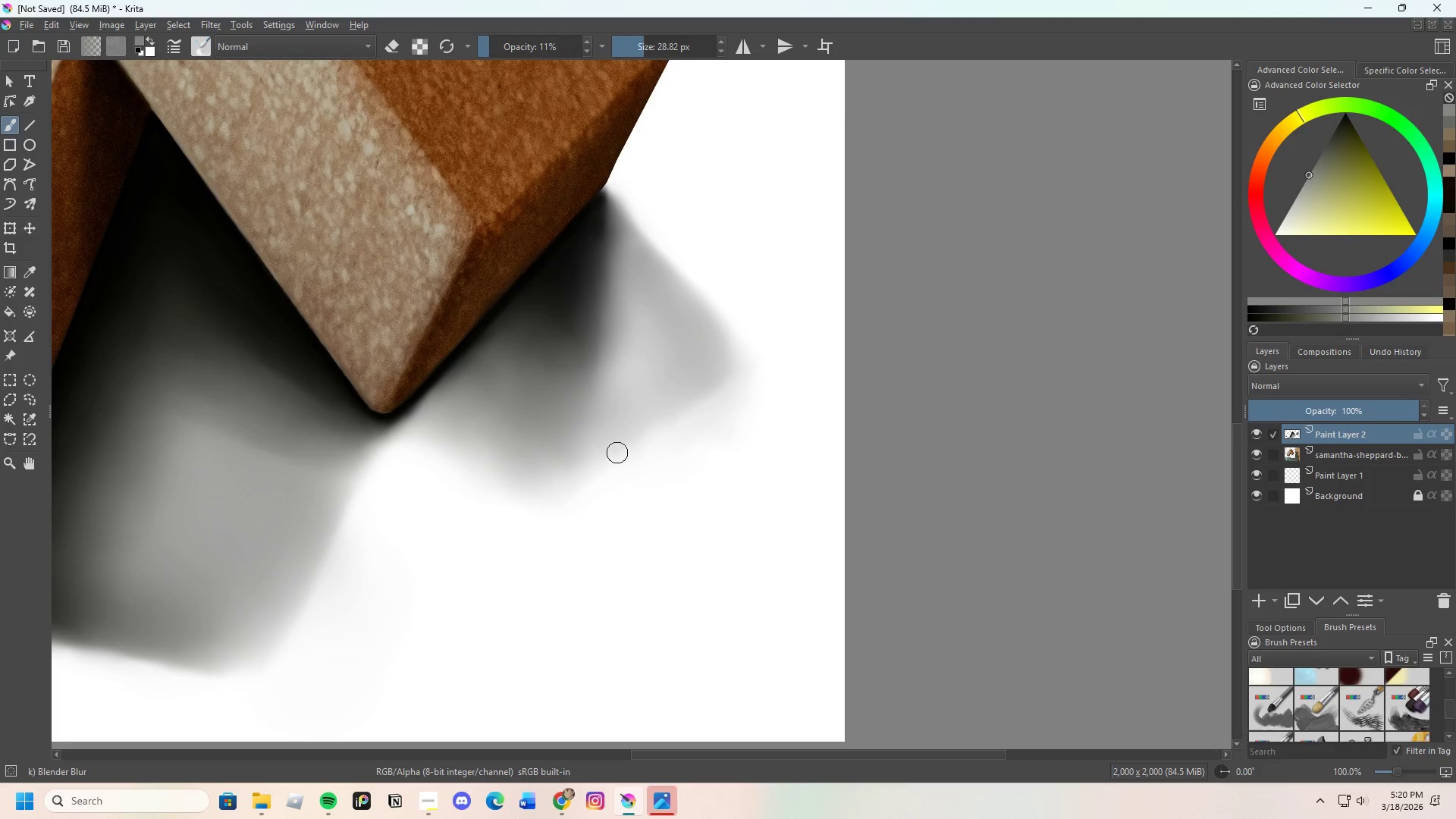 
left_click_drag(start_coordinate=[623, 448], to_coordinate=[721, 376])
 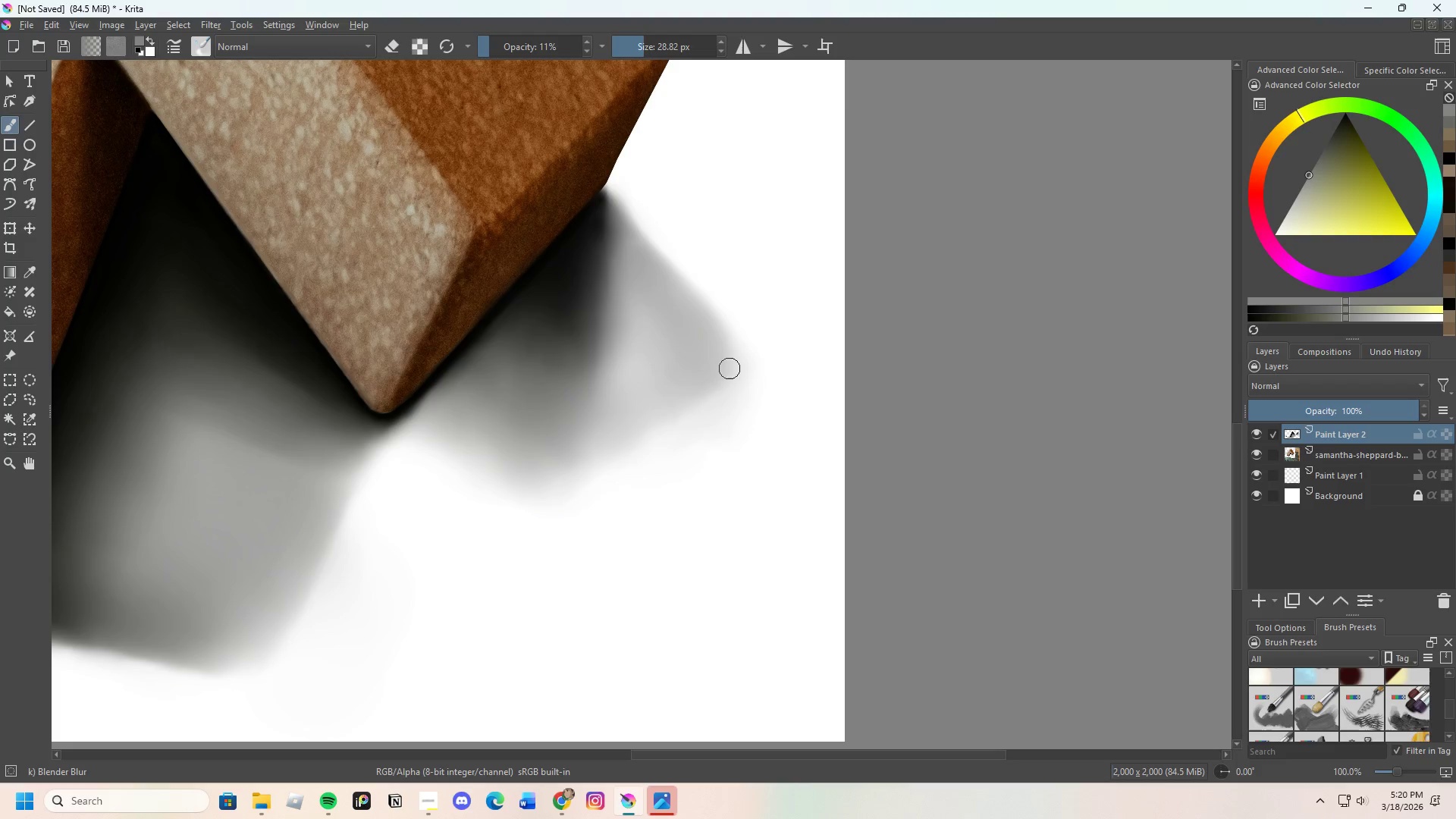 
left_click_drag(start_coordinate=[723, 375], to_coordinate=[666, 413])
 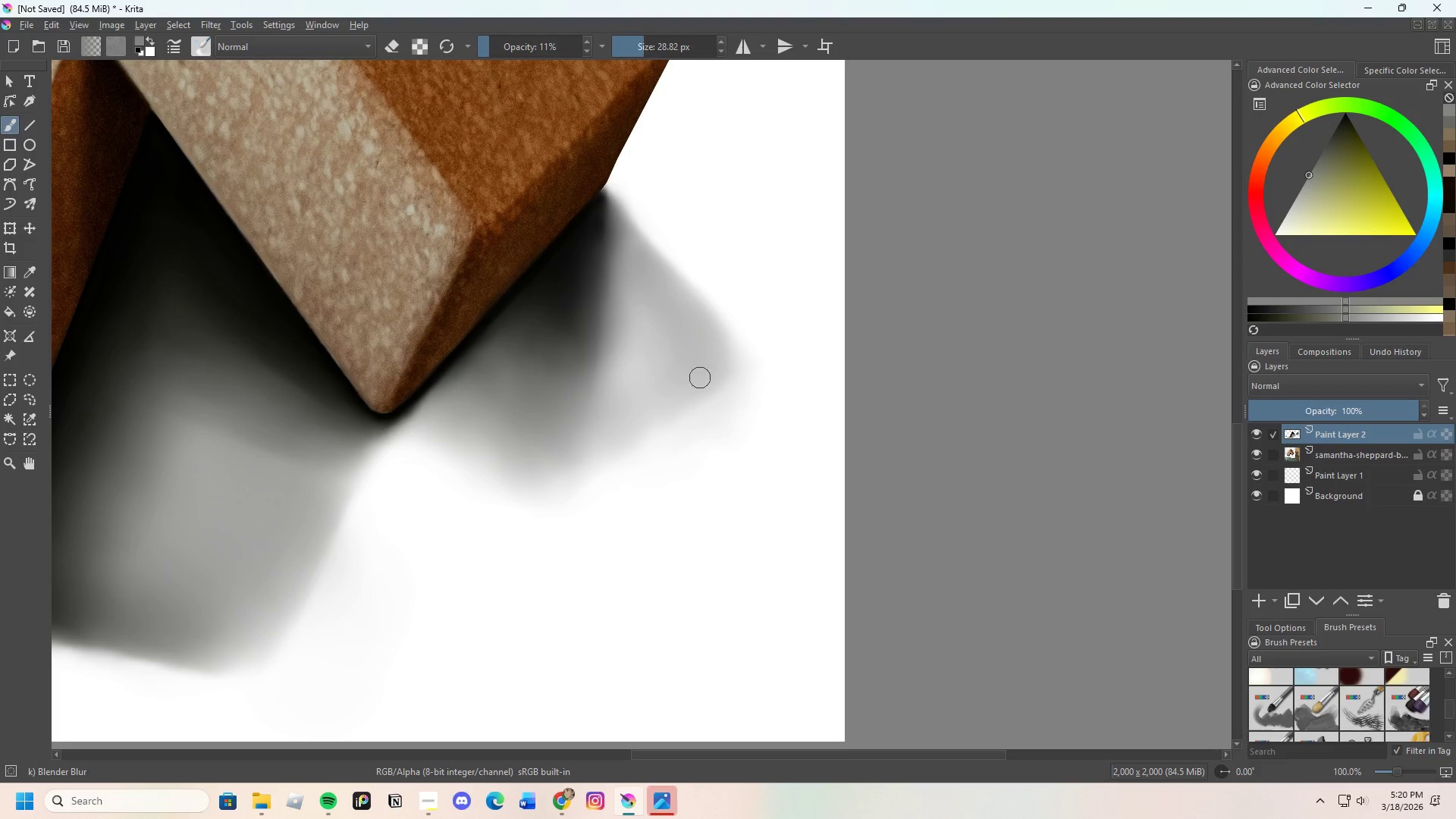 
left_click_drag(start_coordinate=[694, 386], to_coordinate=[723, 369])
 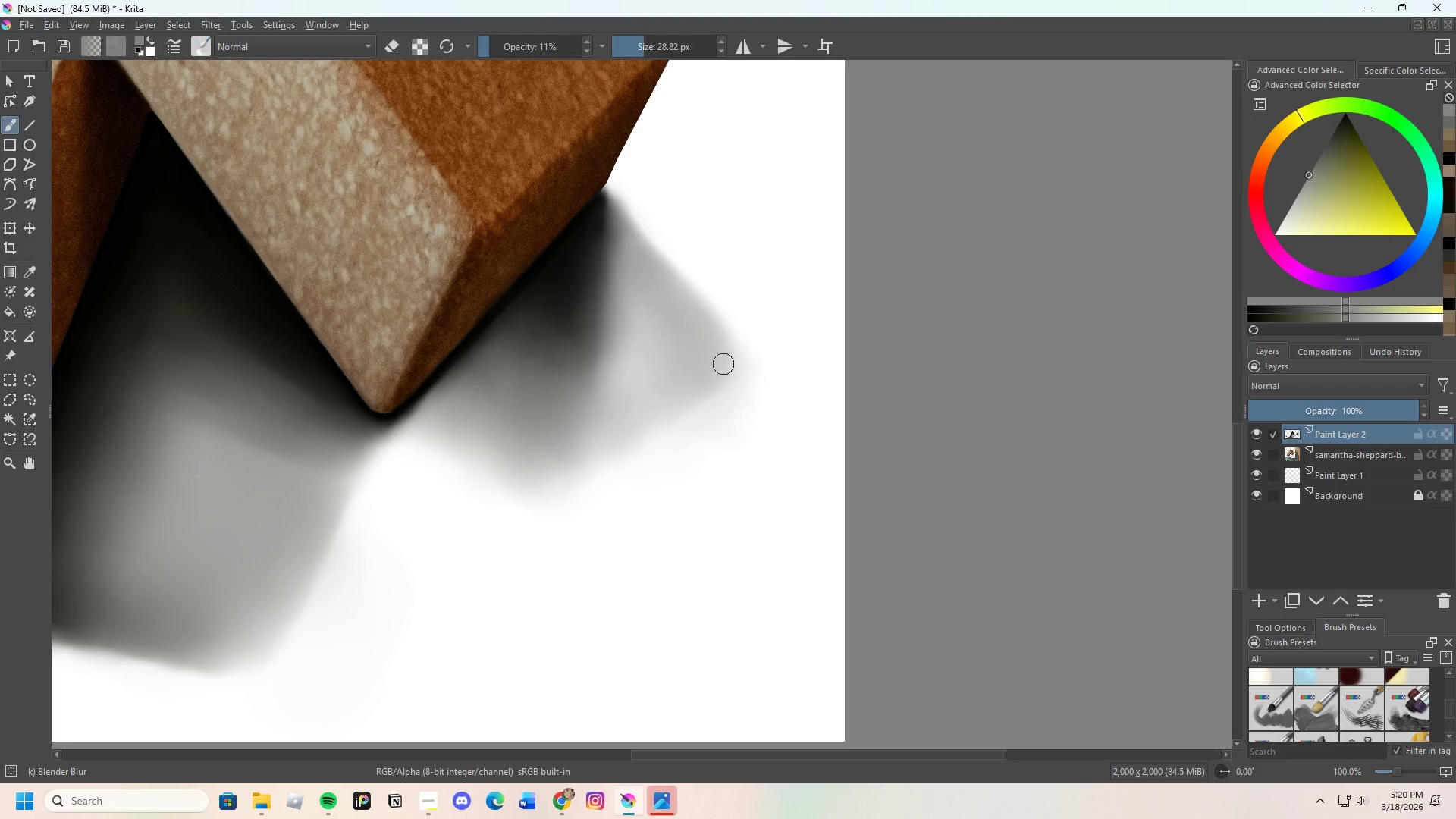 
left_click_drag(start_coordinate=[708, 384], to_coordinate=[684, 401])
 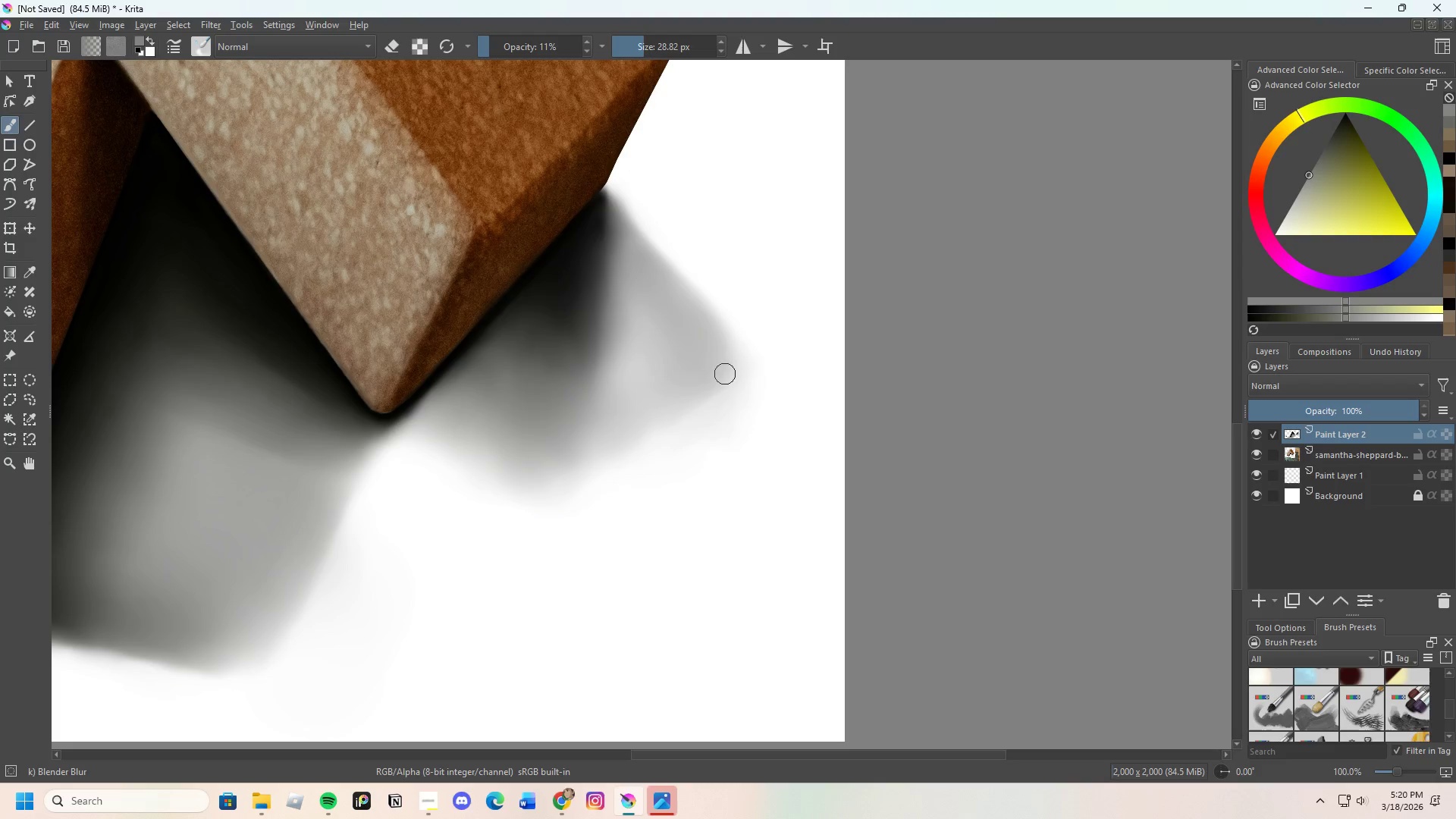 
left_click_drag(start_coordinate=[717, 386], to_coordinate=[674, 410])
 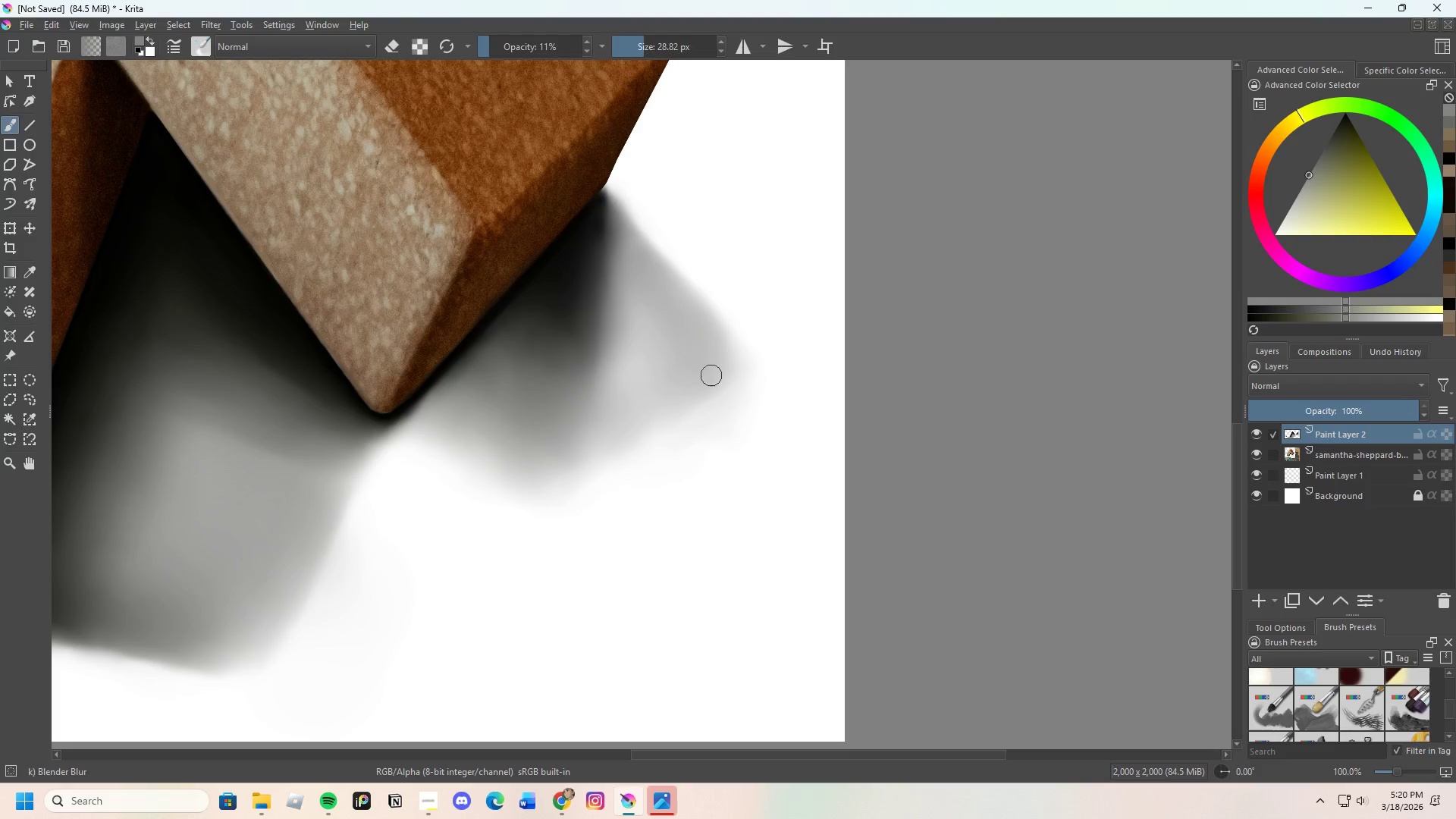 
left_click_drag(start_coordinate=[704, 384], to_coordinate=[717, 372])
 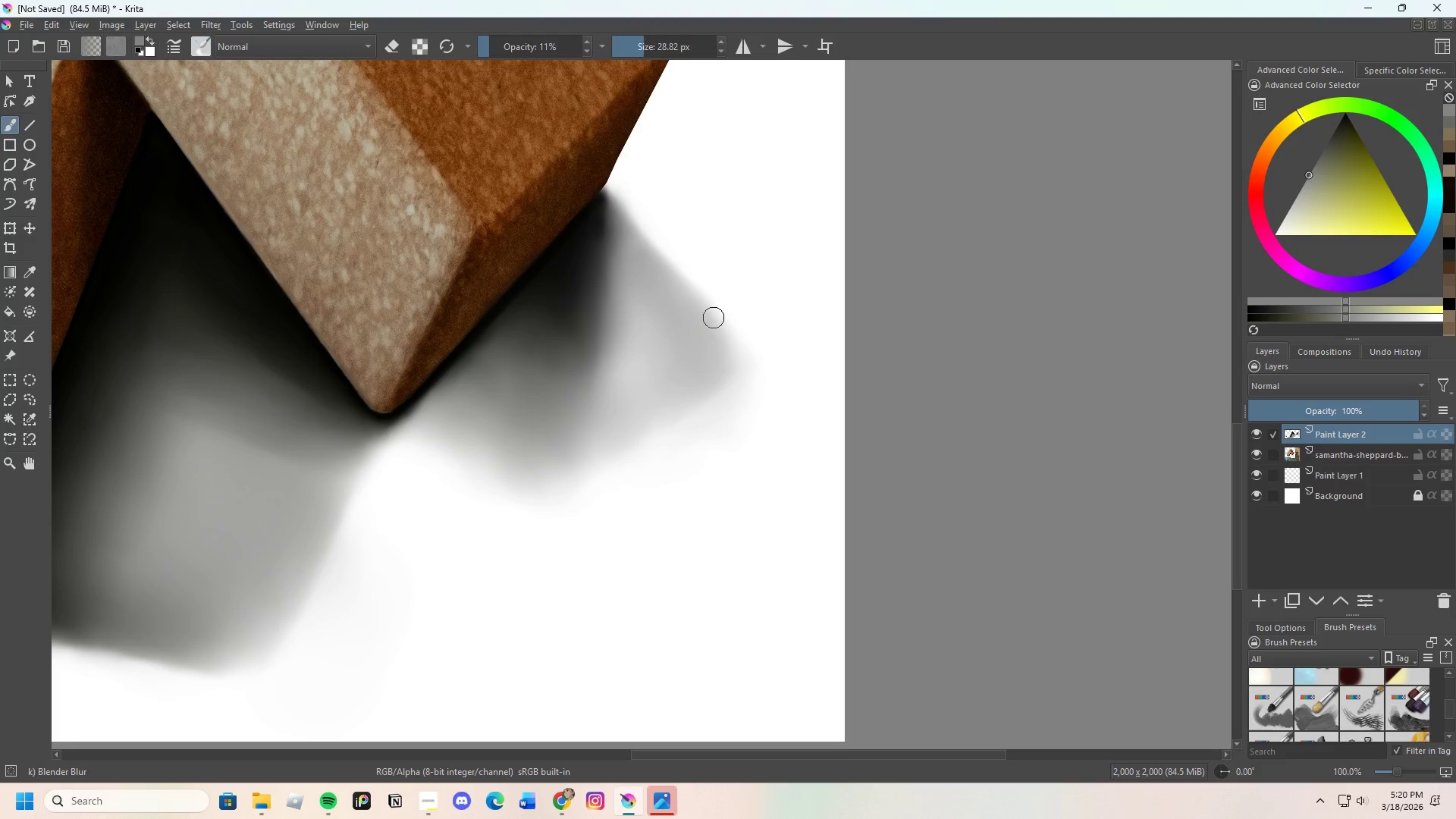 
left_click_drag(start_coordinate=[714, 324], to_coordinate=[726, 354])
 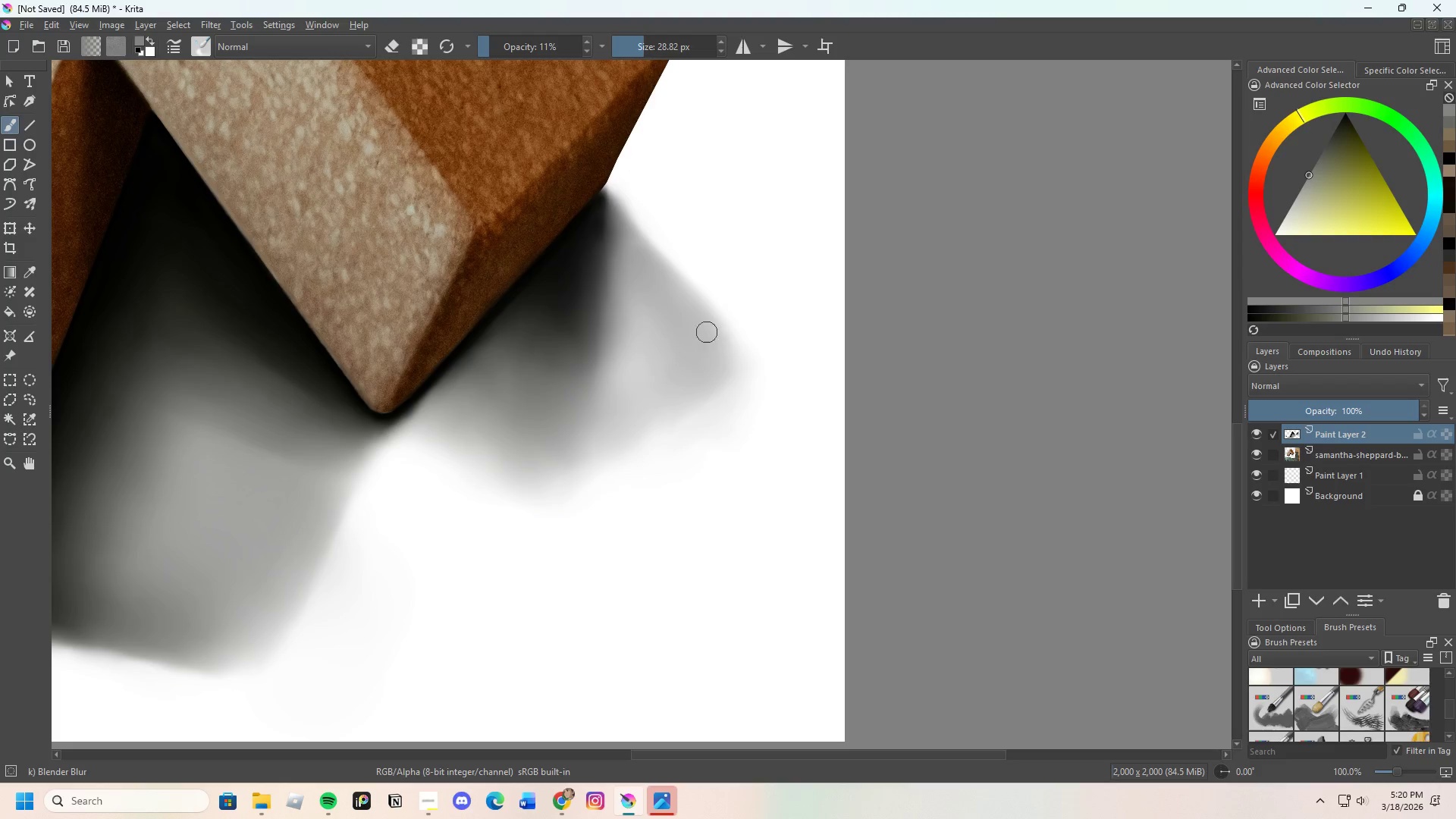 
left_click_drag(start_coordinate=[711, 337], to_coordinate=[735, 359])
 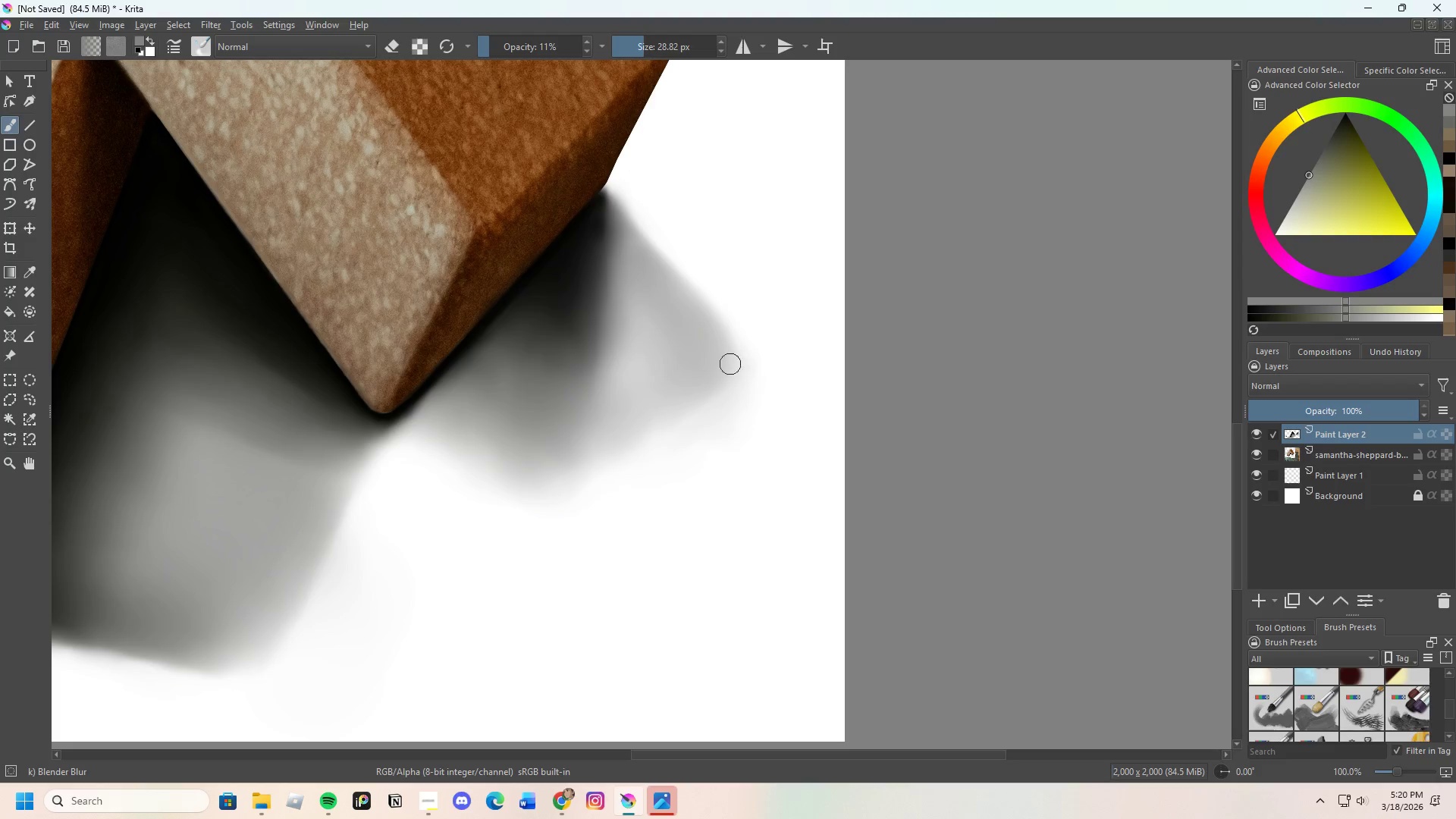 
left_click_drag(start_coordinate=[714, 377], to_coordinate=[701, 381])
 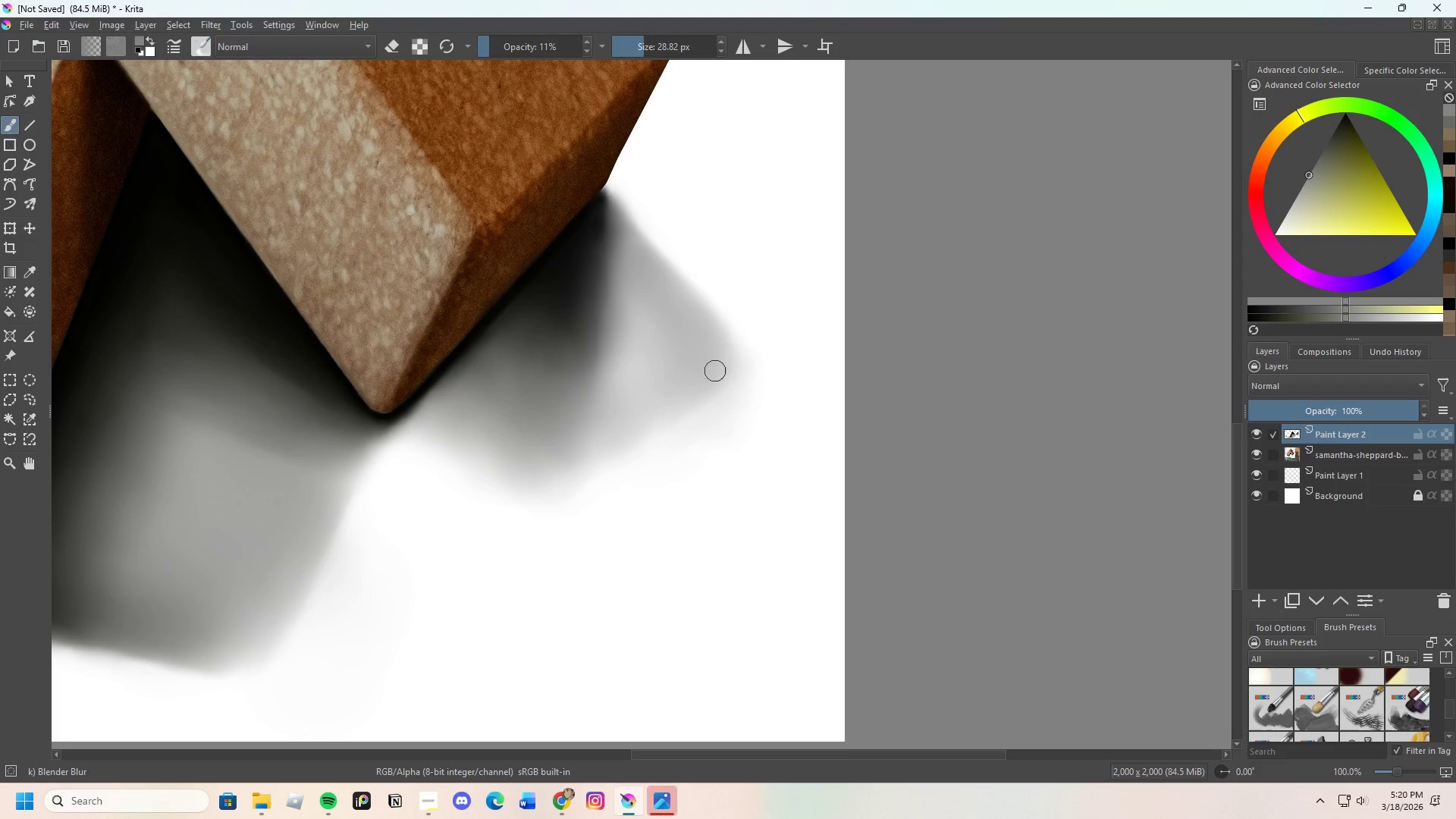 
left_click_drag(start_coordinate=[721, 384], to_coordinate=[708, 388])
 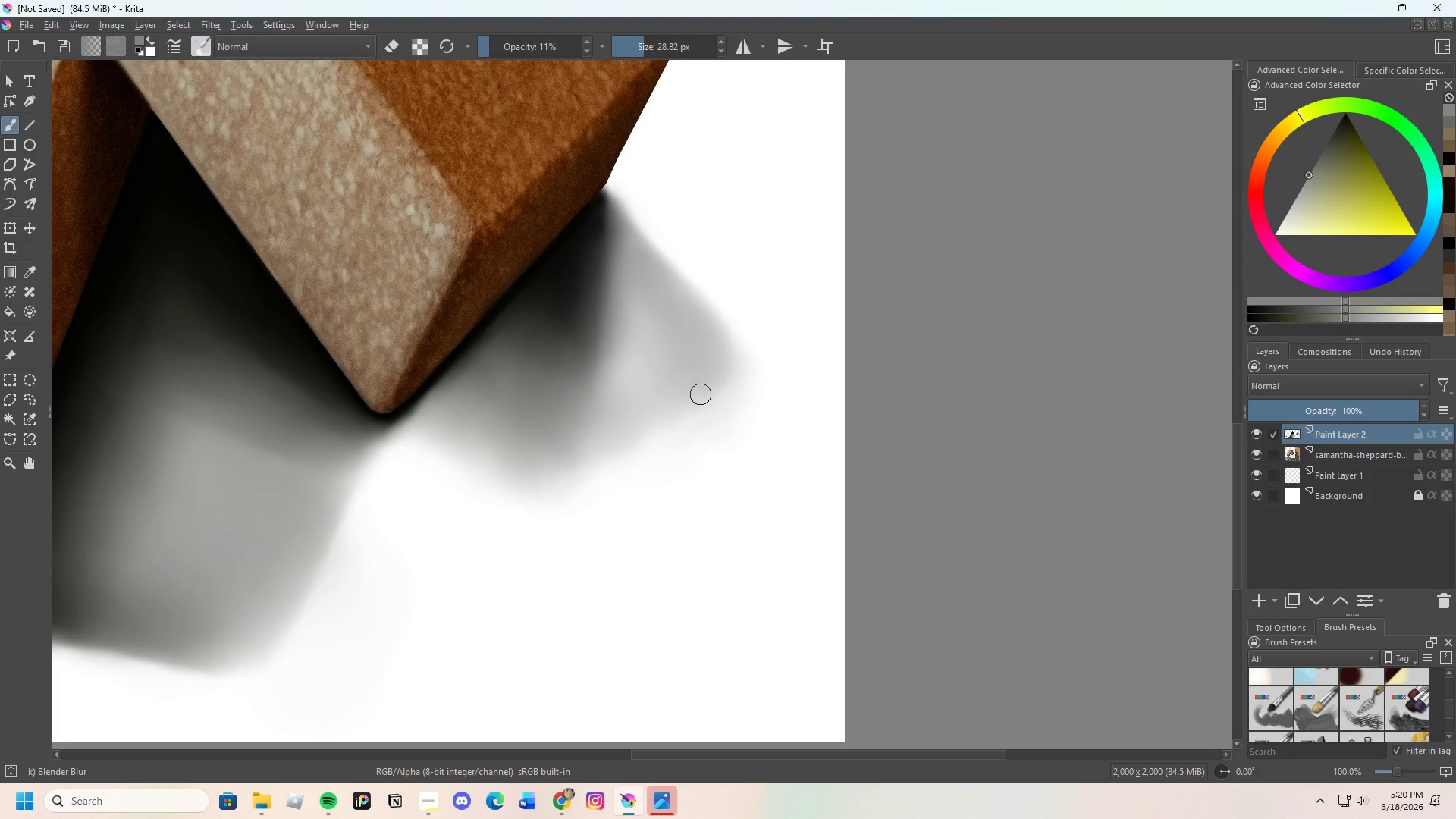 
left_click_drag(start_coordinate=[686, 403], to_coordinate=[629, 438])
 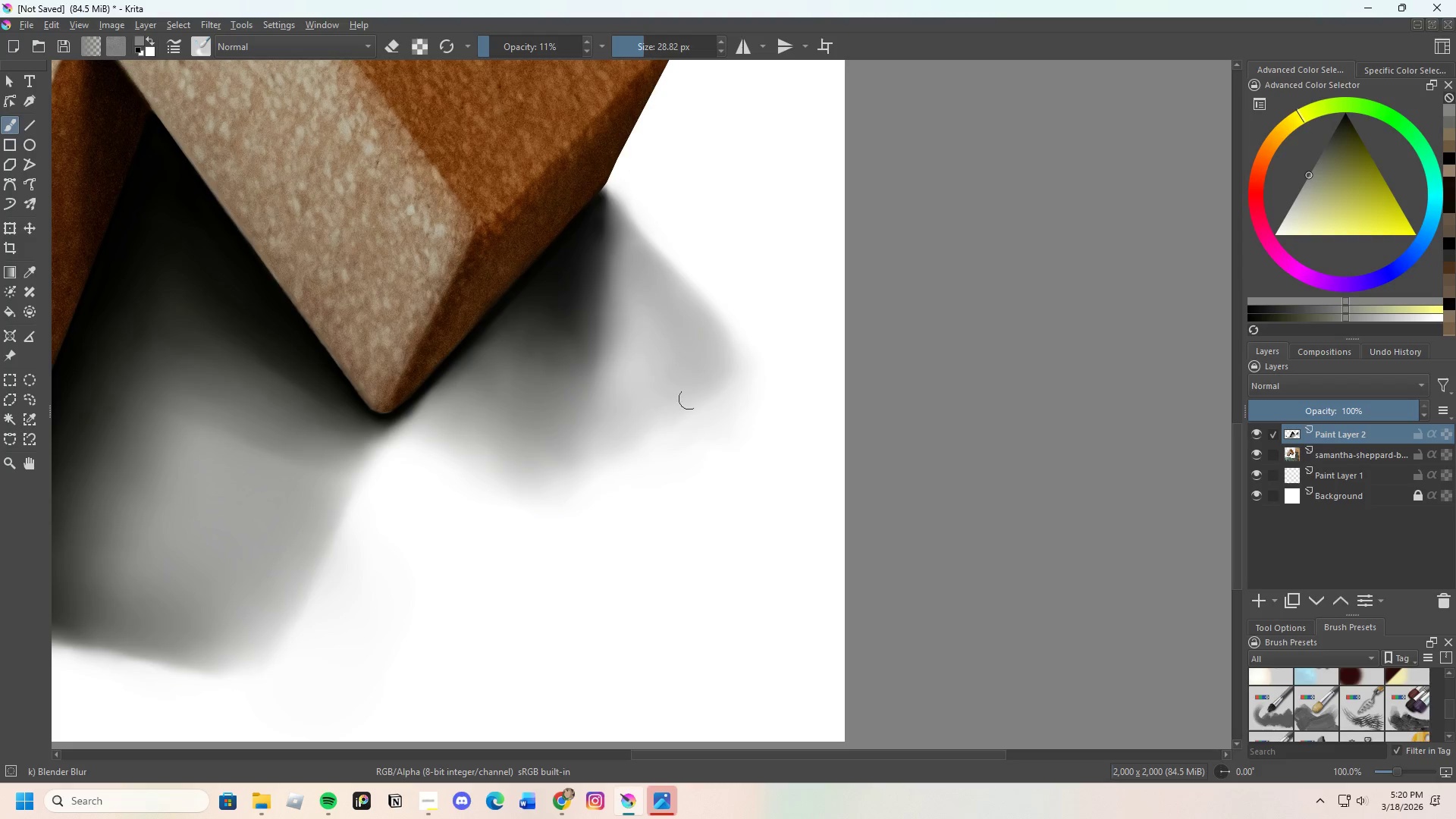 
left_click_drag(start_coordinate=[693, 397], to_coordinate=[622, 445])
 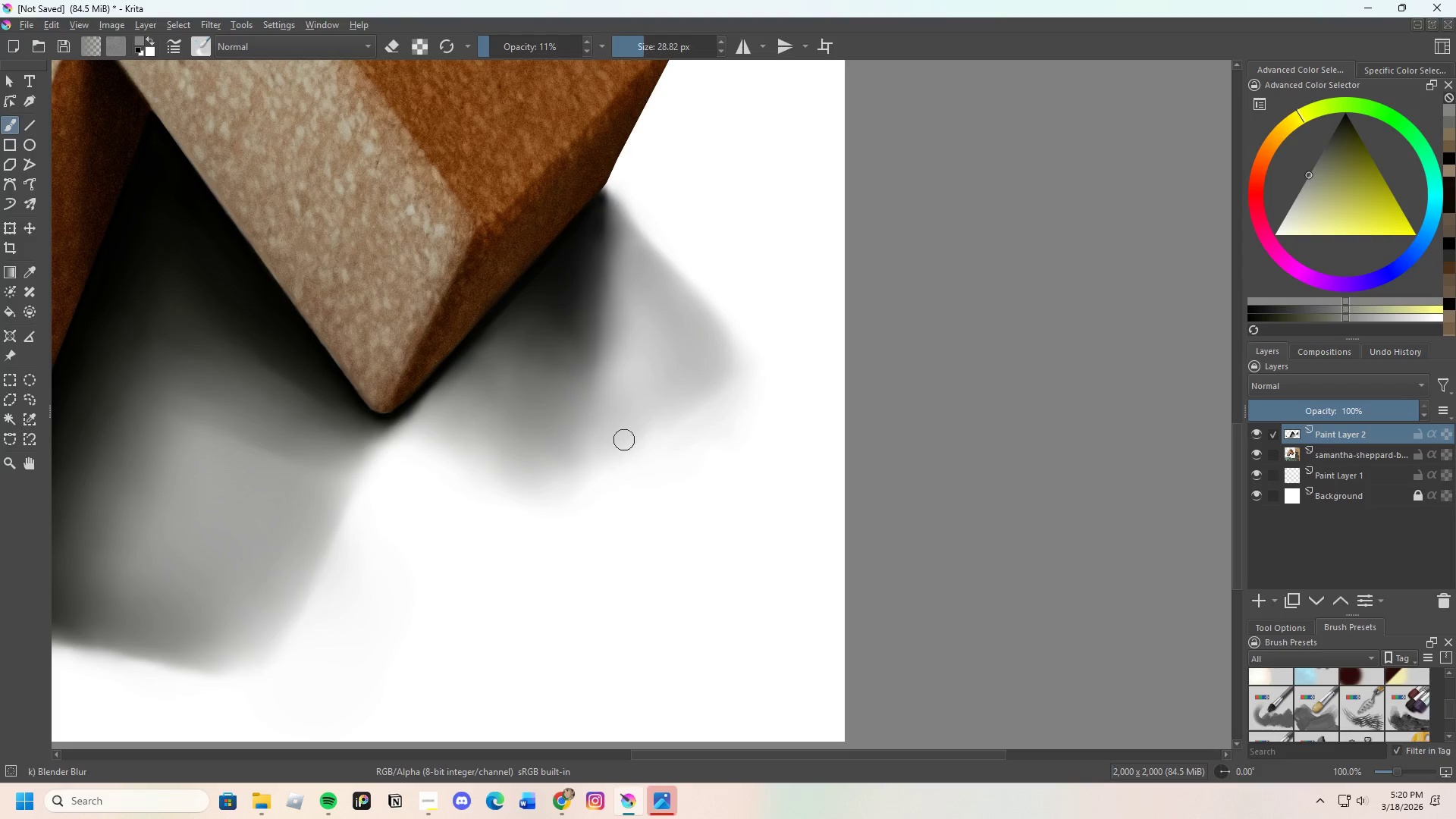 
left_click_drag(start_coordinate=[607, 453], to_coordinate=[553, 480])
 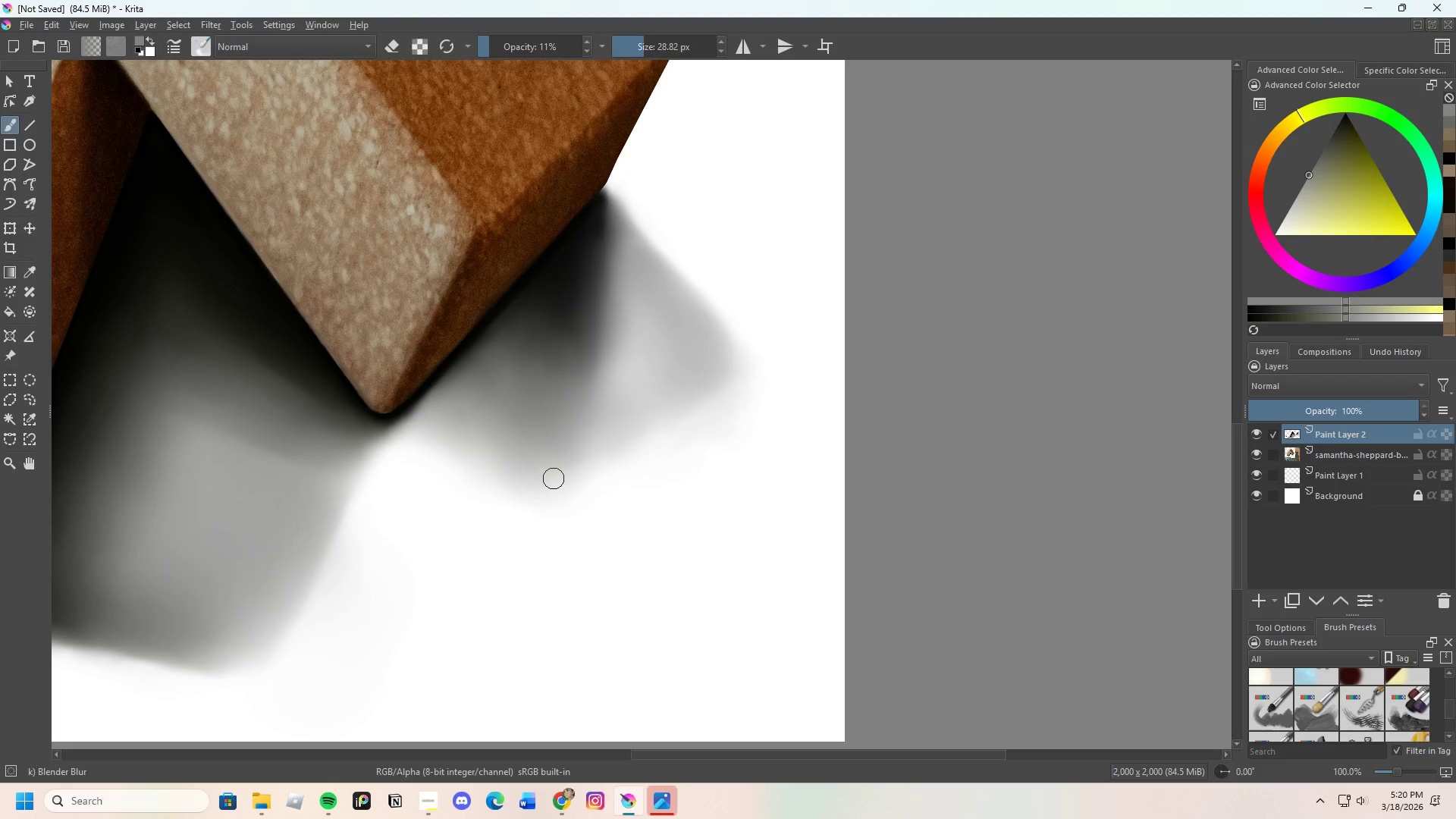 
left_click_drag(start_coordinate=[551, 482], to_coordinate=[651, 447])
 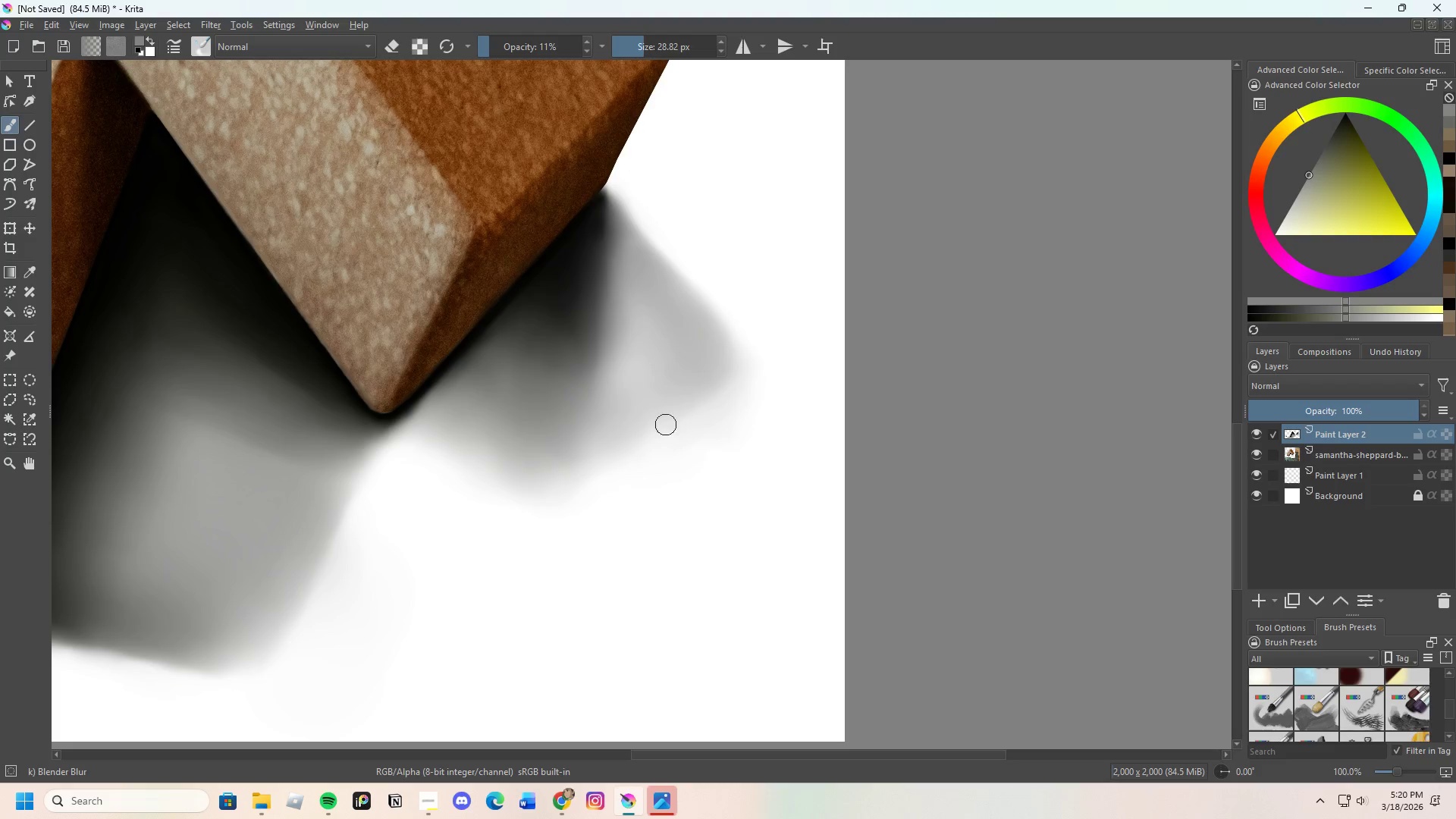 
left_click_drag(start_coordinate=[666, 425], to_coordinate=[722, 381])
 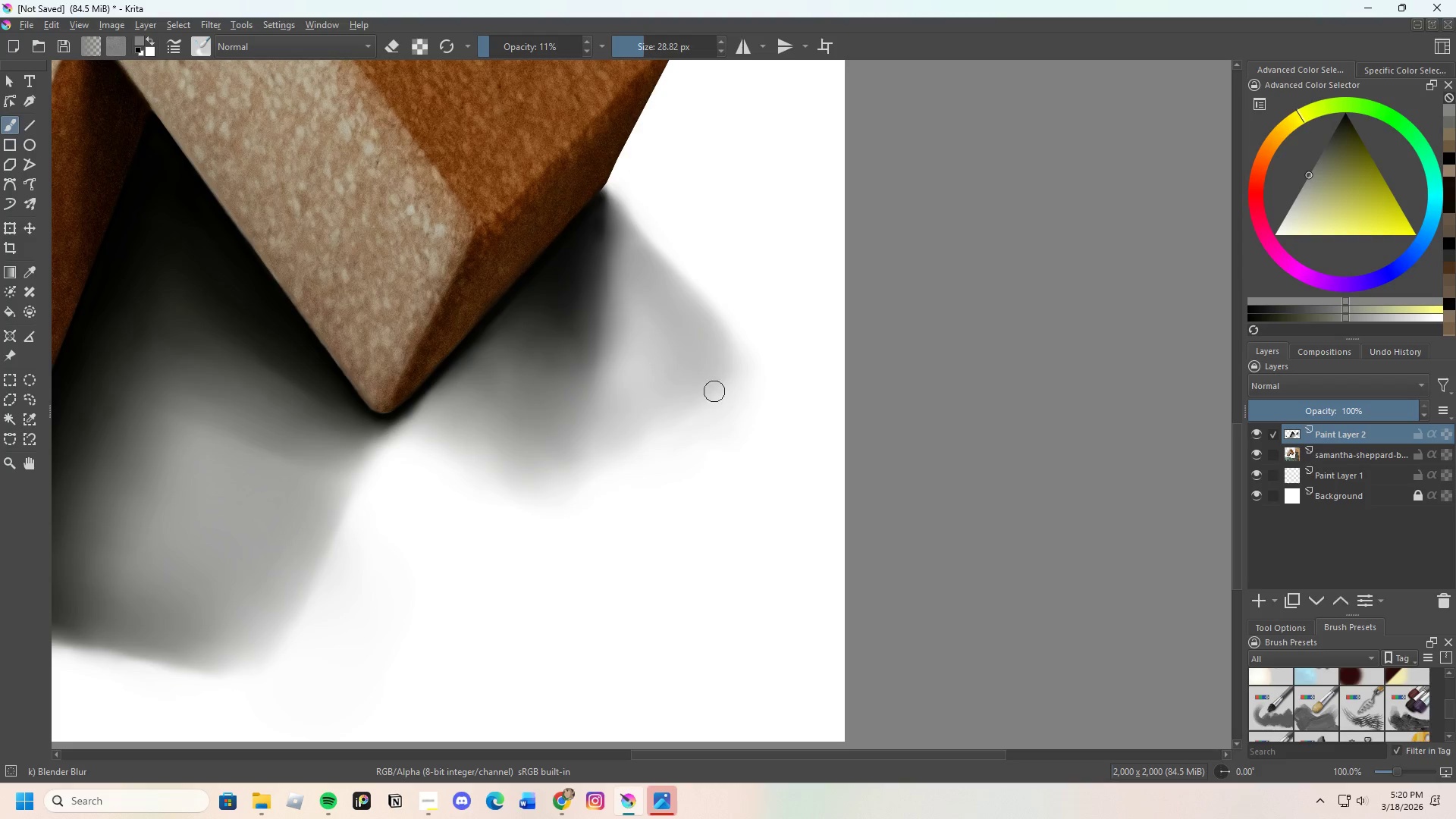 
left_click_drag(start_coordinate=[714, 391], to_coordinate=[737, 351])
 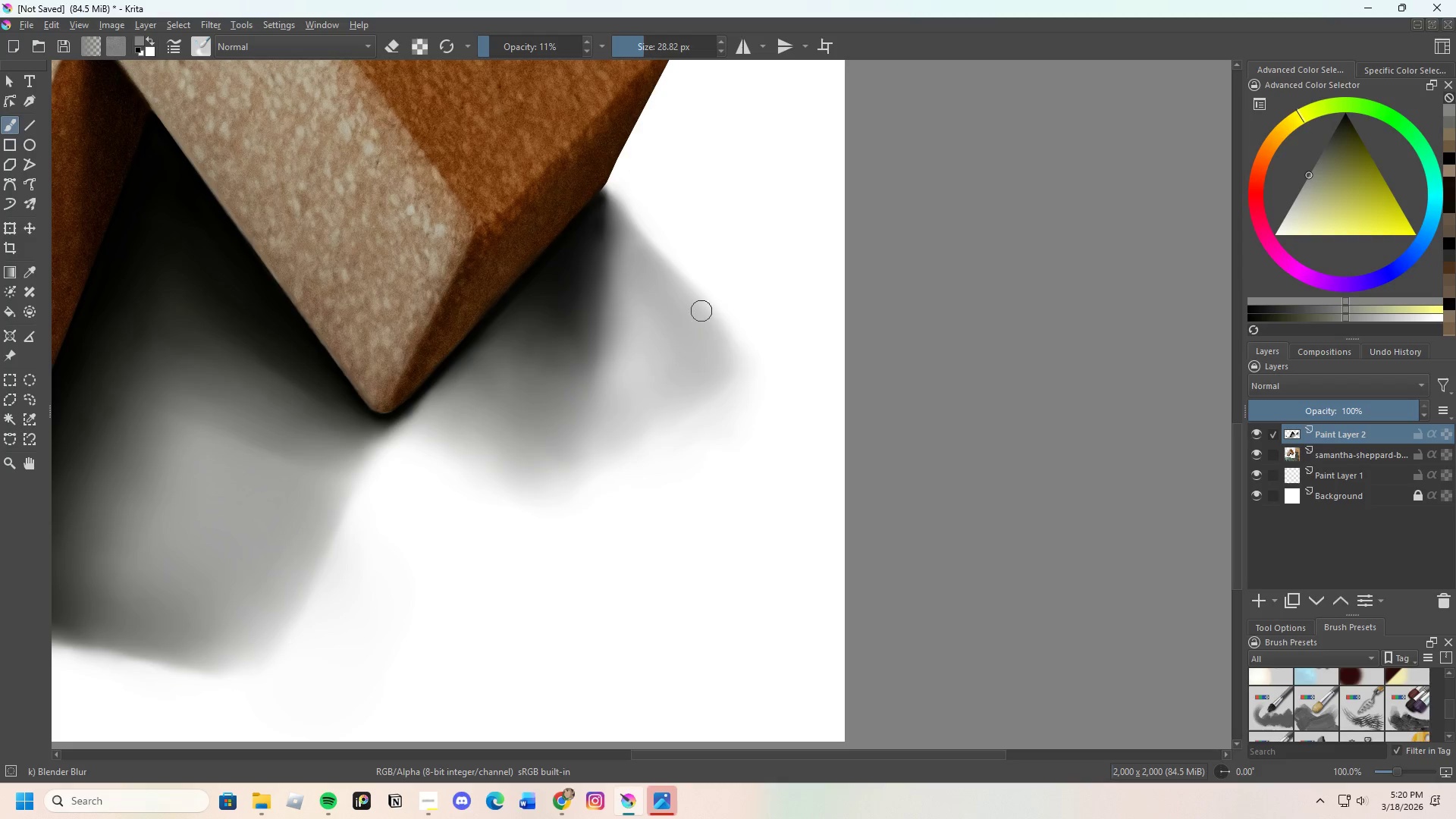 
left_click_drag(start_coordinate=[699, 310], to_coordinate=[640, 435])
 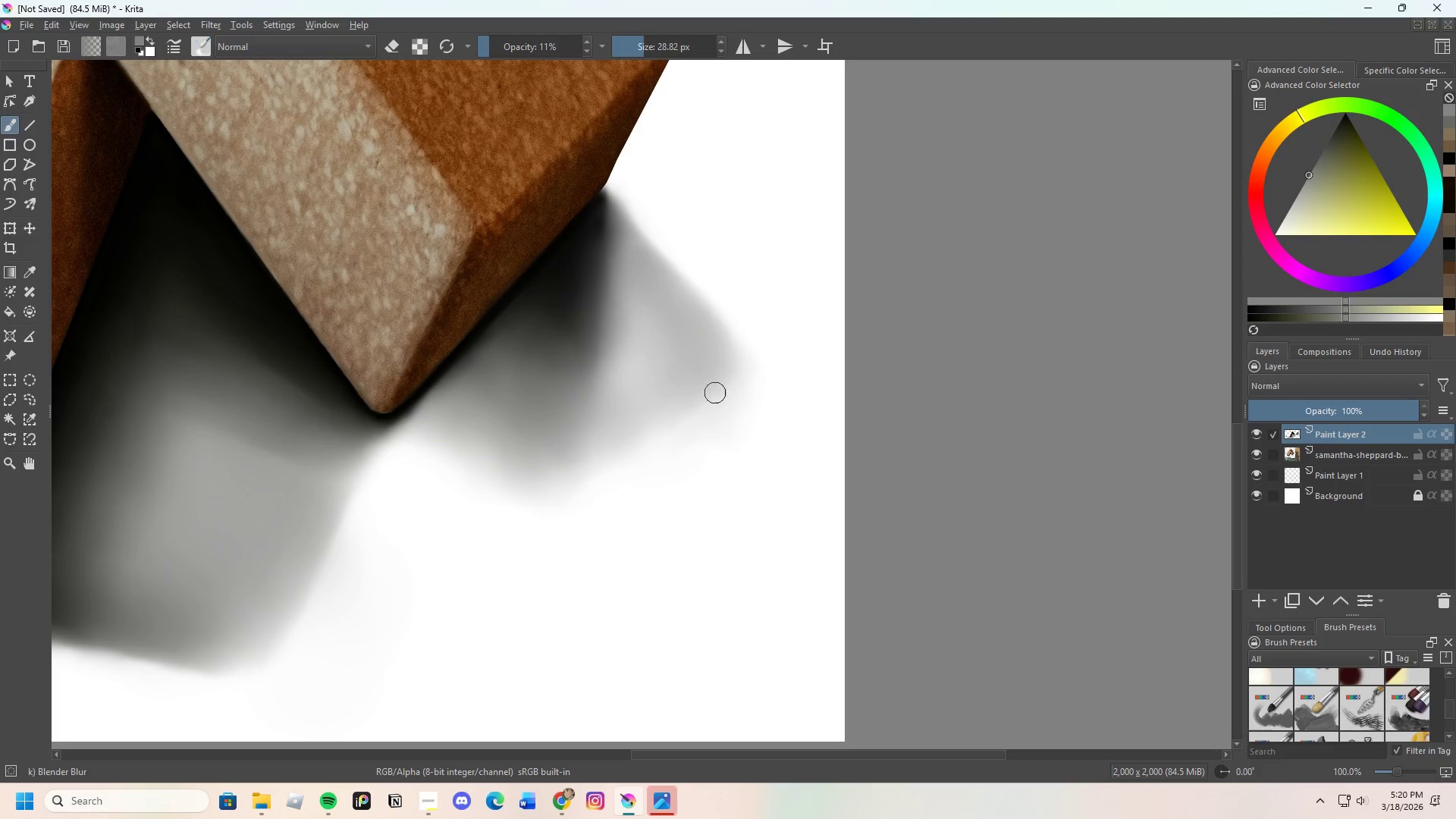 
left_click_drag(start_coordinate=[699, 407], to_coordinate=[638, 434])
 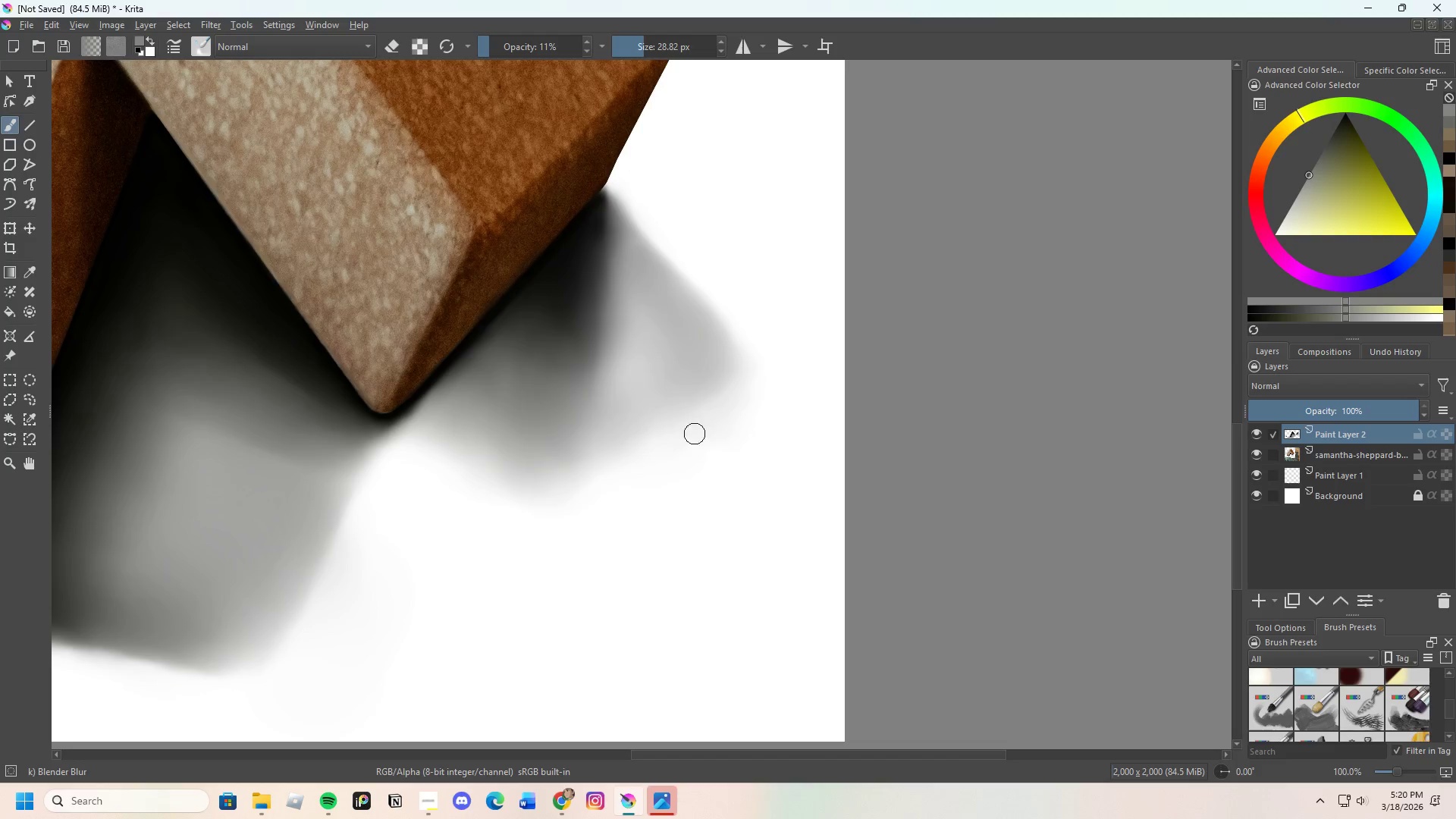 
scroll: coordinate [689, 439], scroll_direction: down, amount: 4.0
 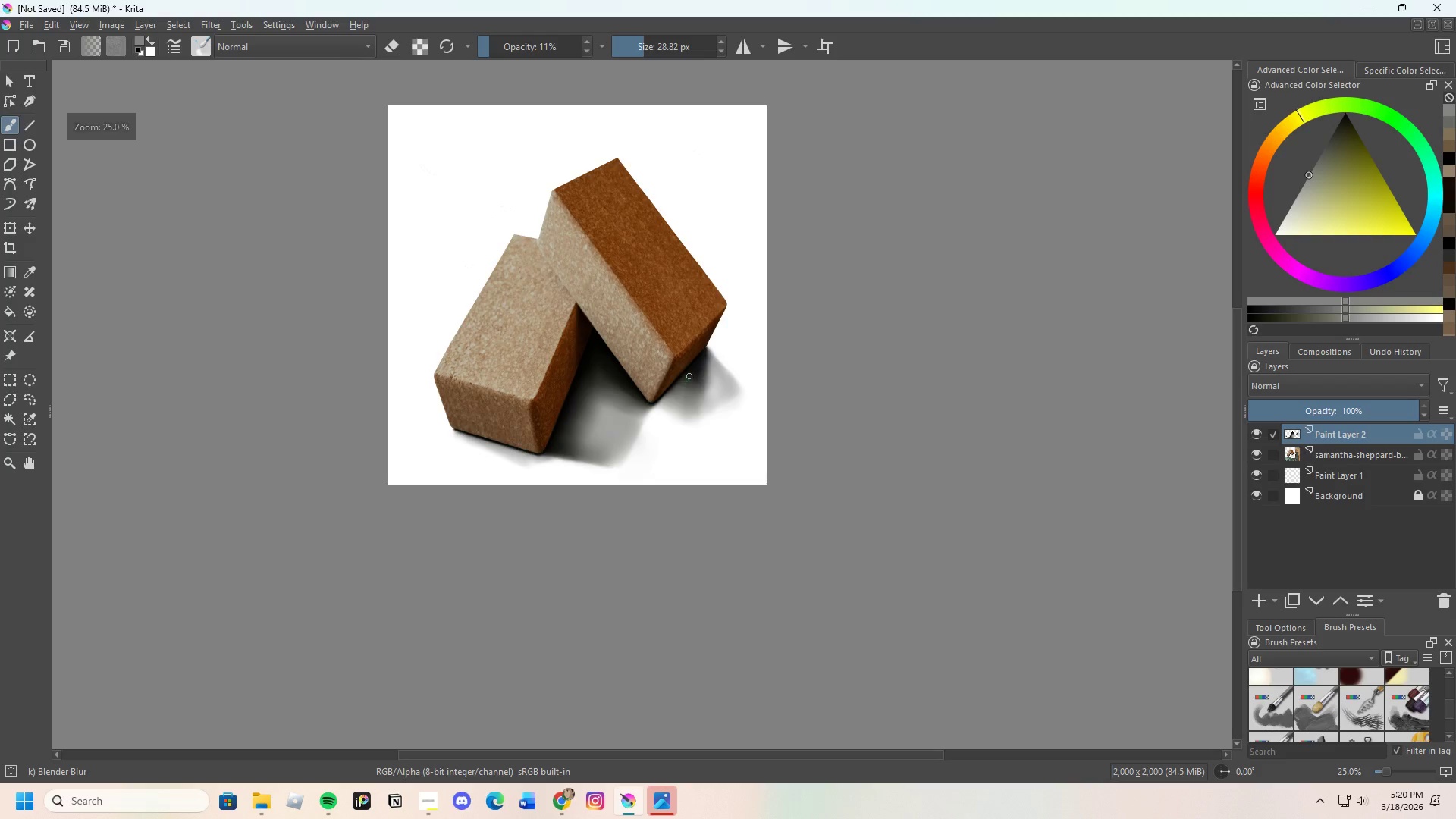 
scroll: coordinate [734, 367], scroll_direction: up, amount: 2.0
 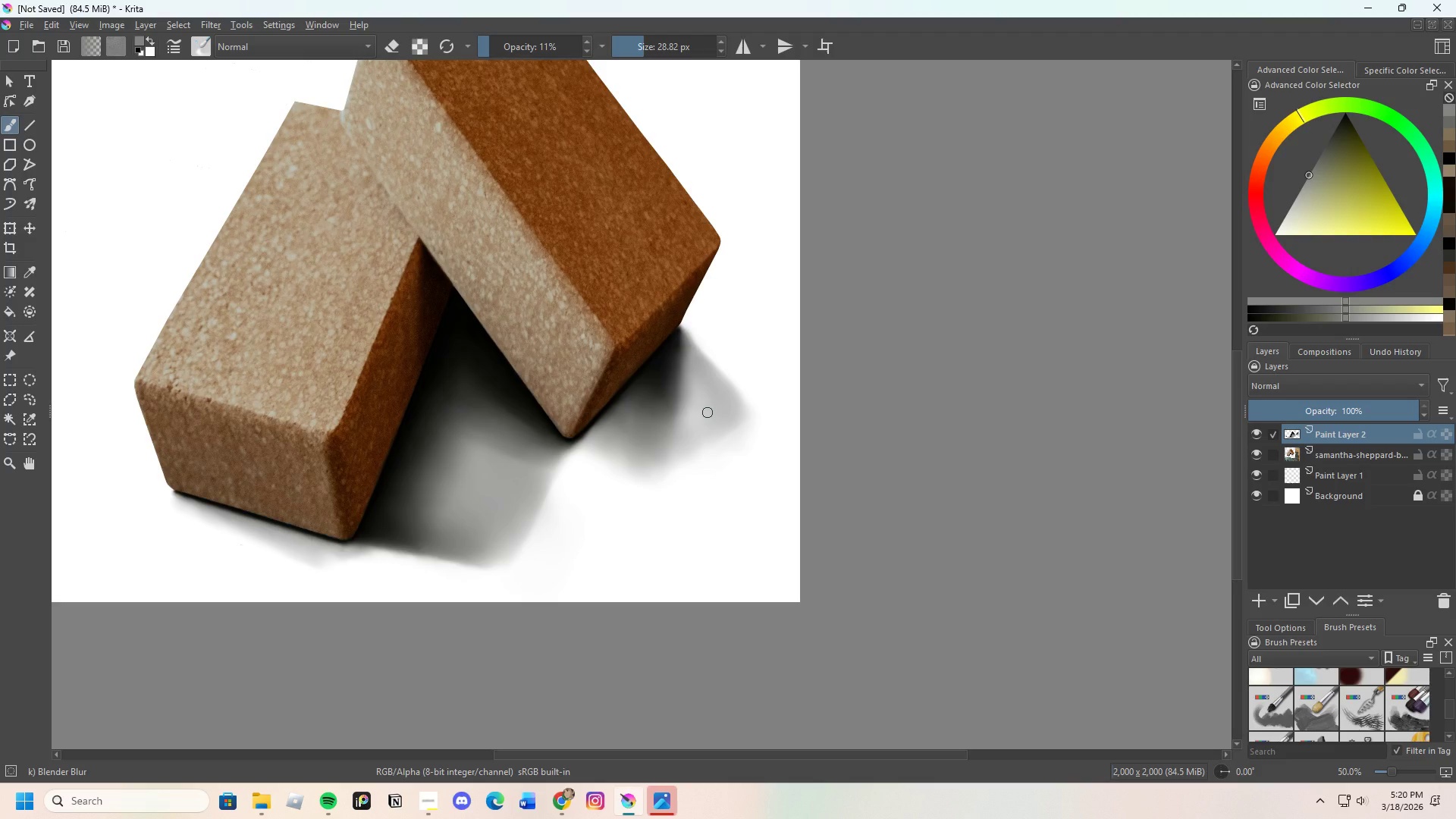 
scroll: coordinate [382, 434], scroll_direction: down, amount: 2.0
 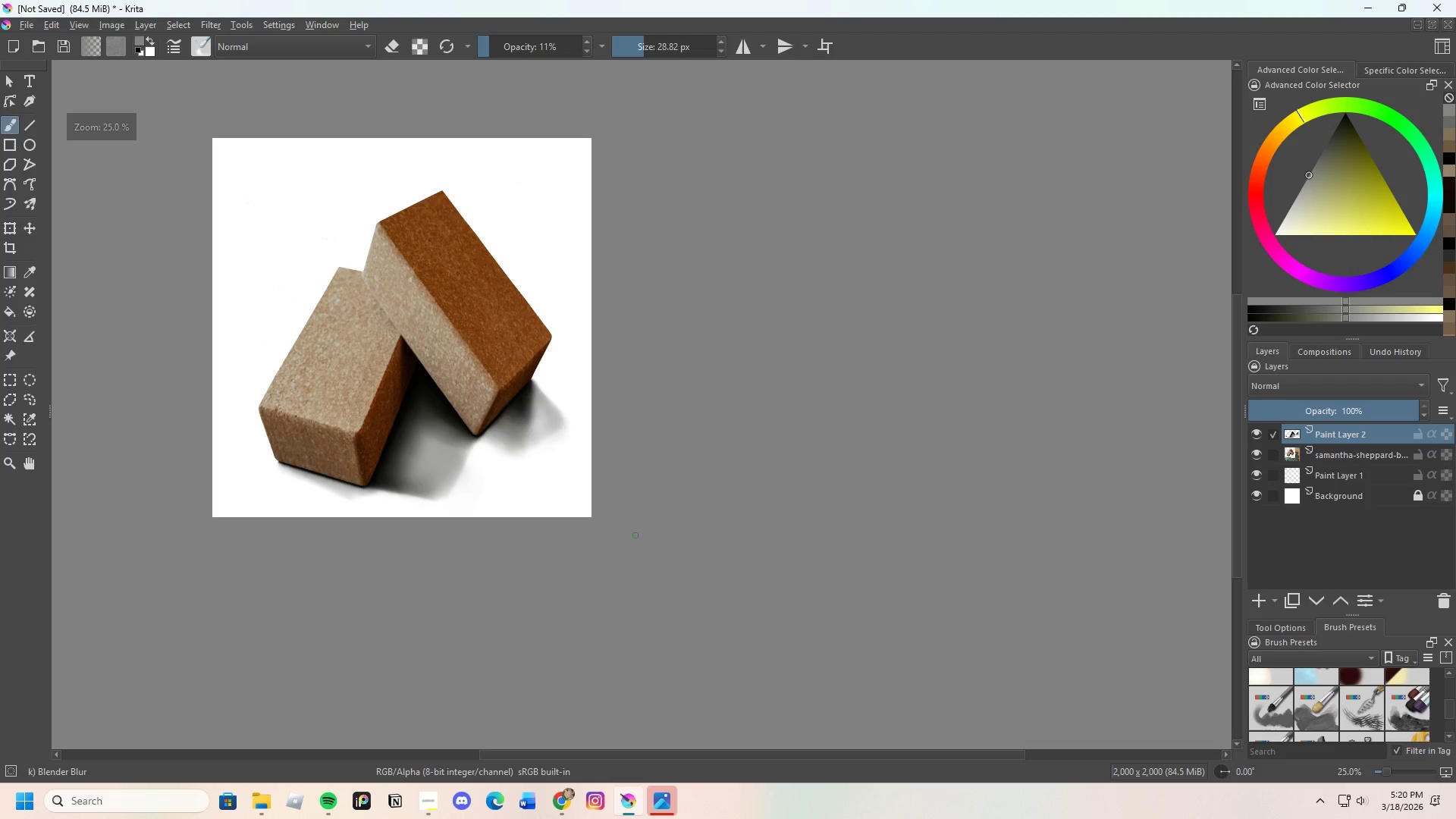 
scroll: coordinate [632, 425], scroll_direction: up, amount: 2.0
 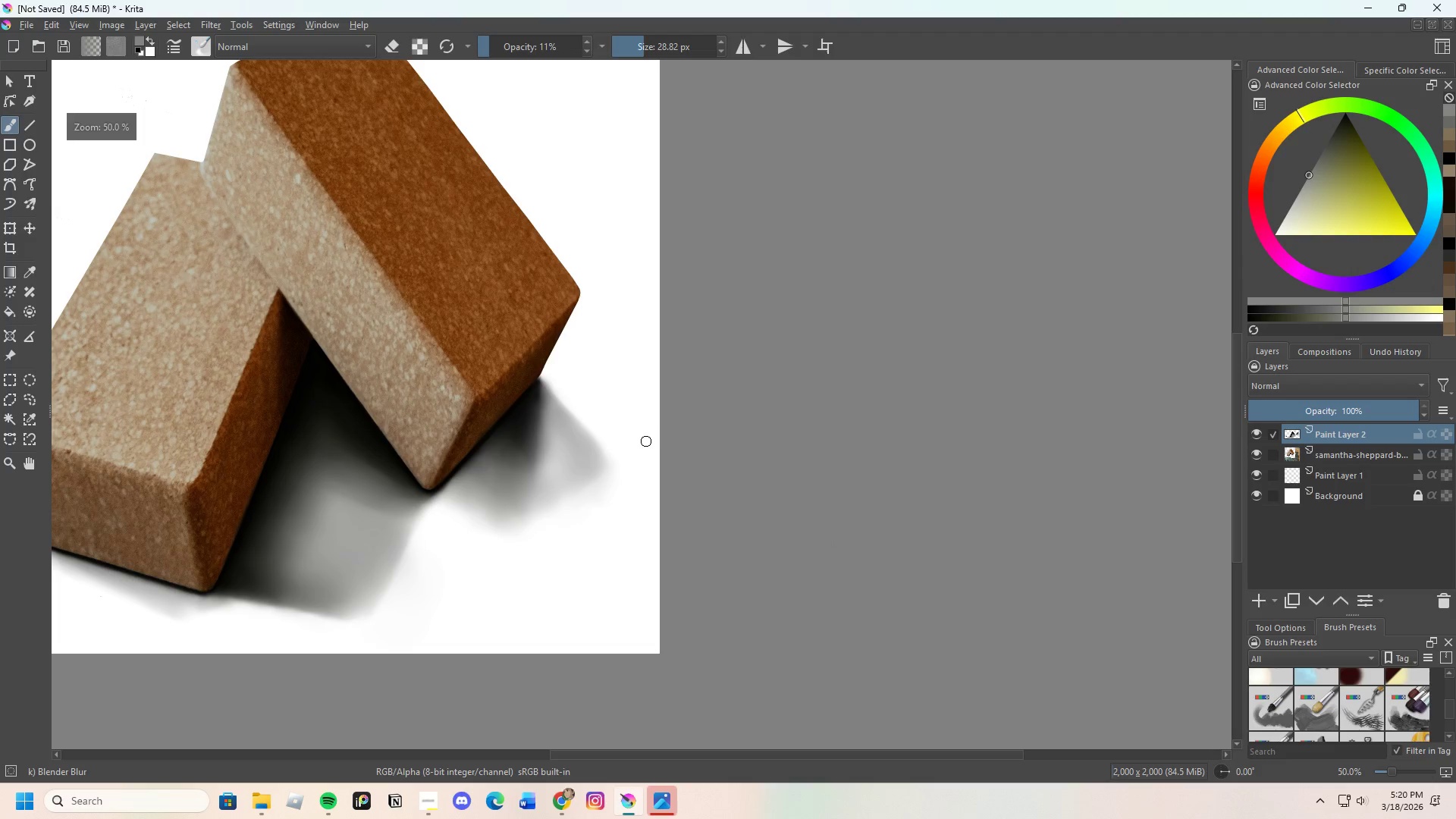 
scroll: coordinate [425, 414], scroll_direction: none, amount: 0.0
 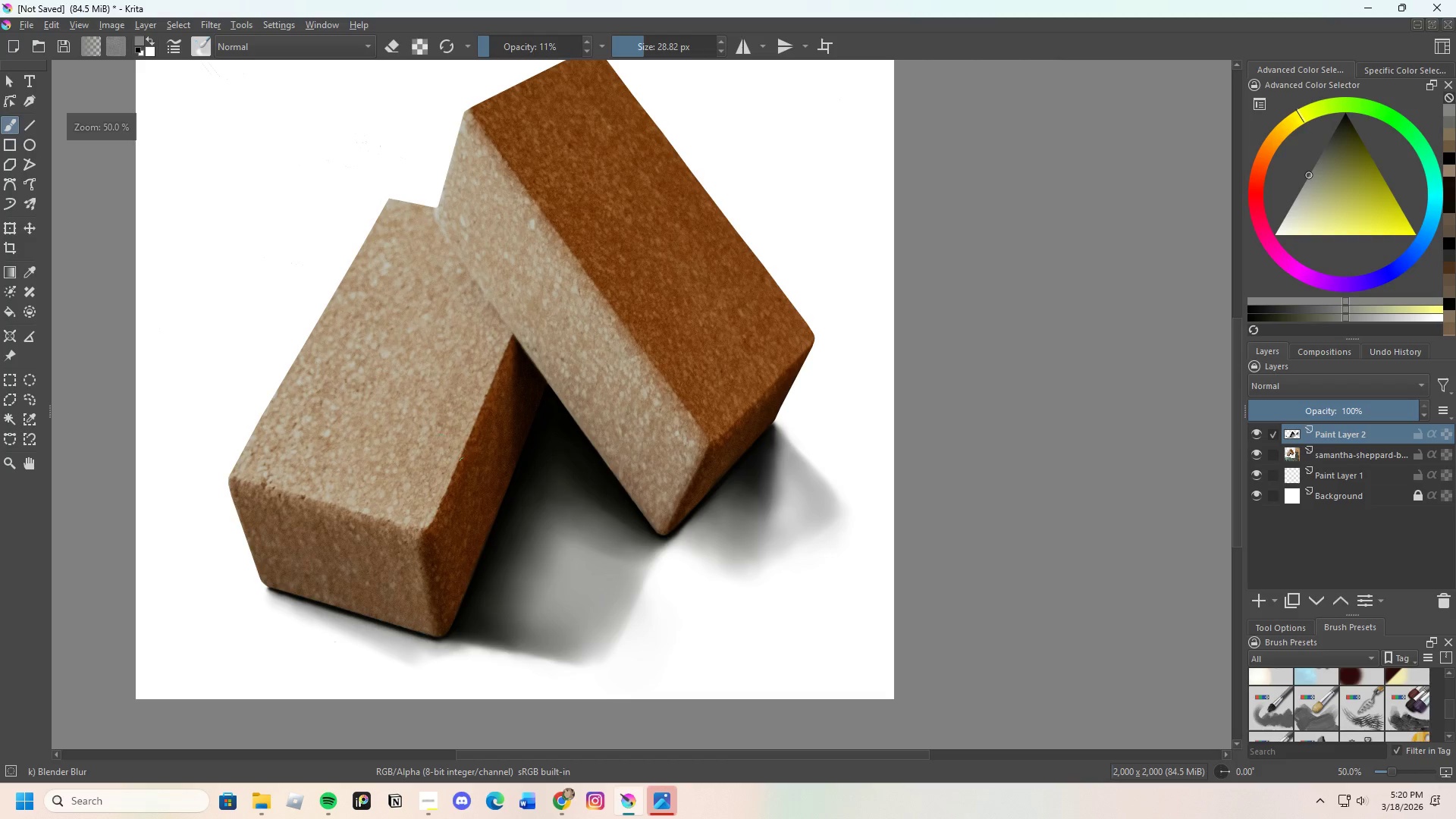 
scroll: coordinate [469, 534], scroll_direction: up, amount: 1.0
 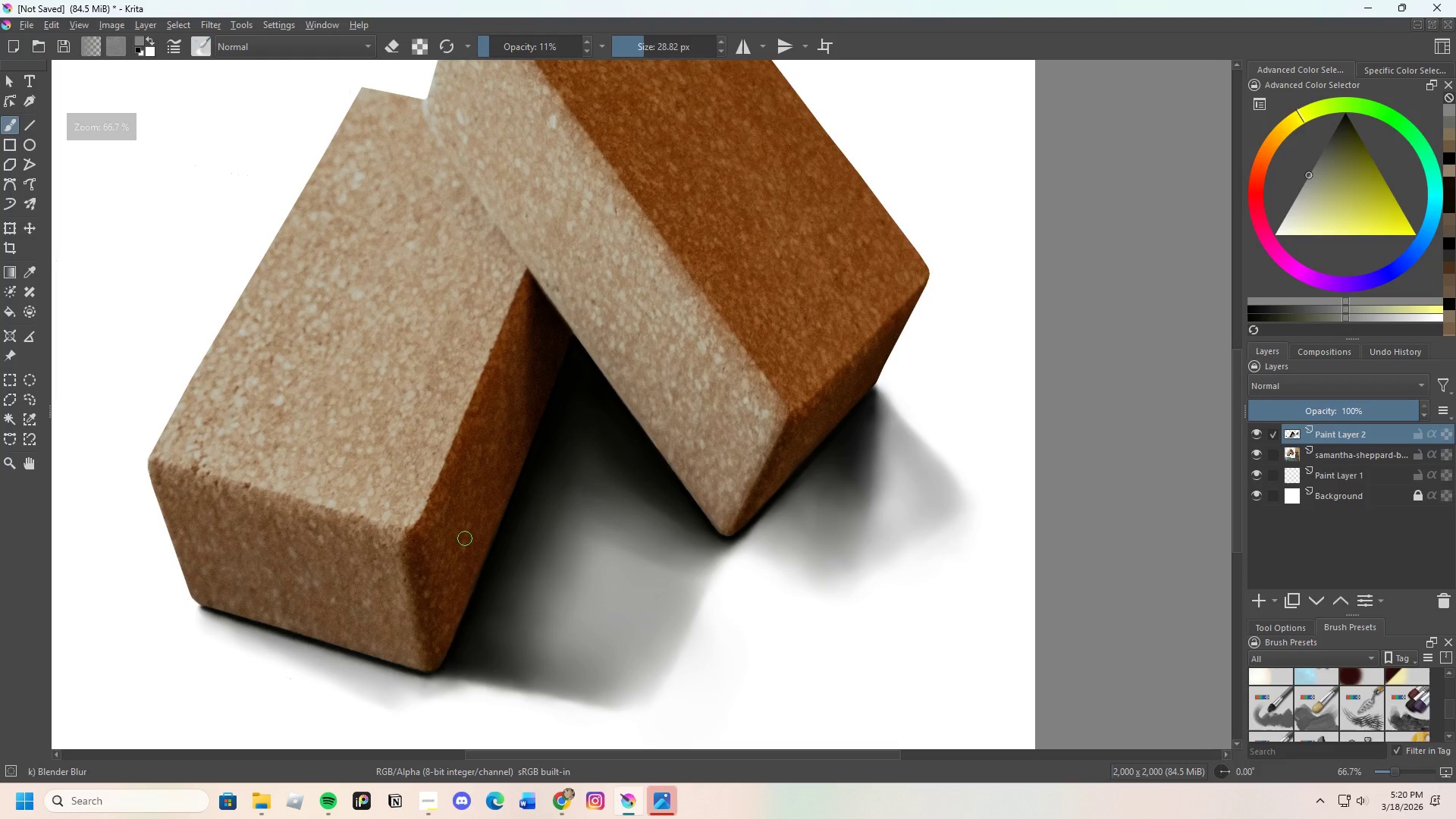 
scroll: coordinate [442, 400], scroll_direction: down, amount: 2.0
 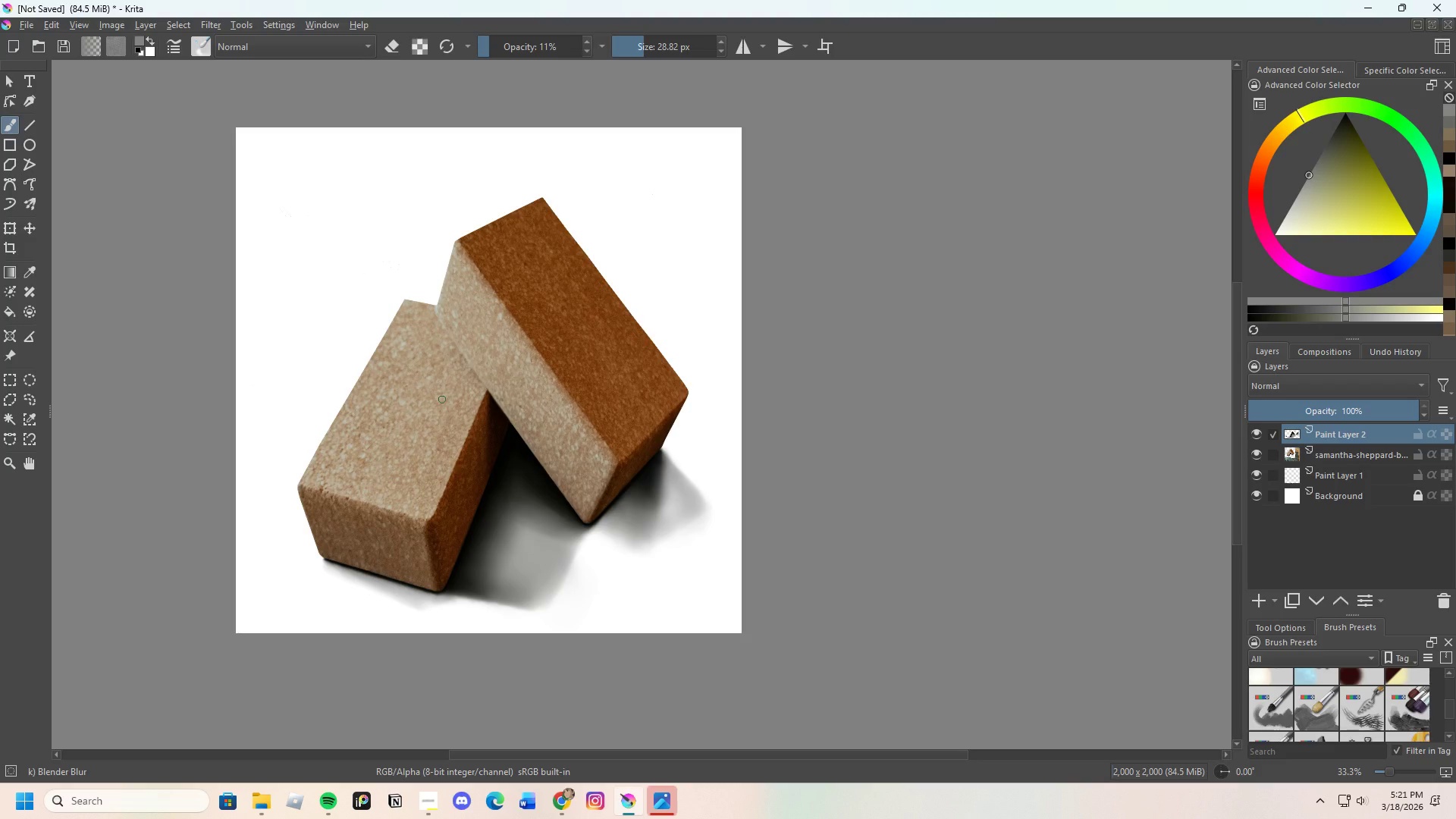 
wait(15.75)
 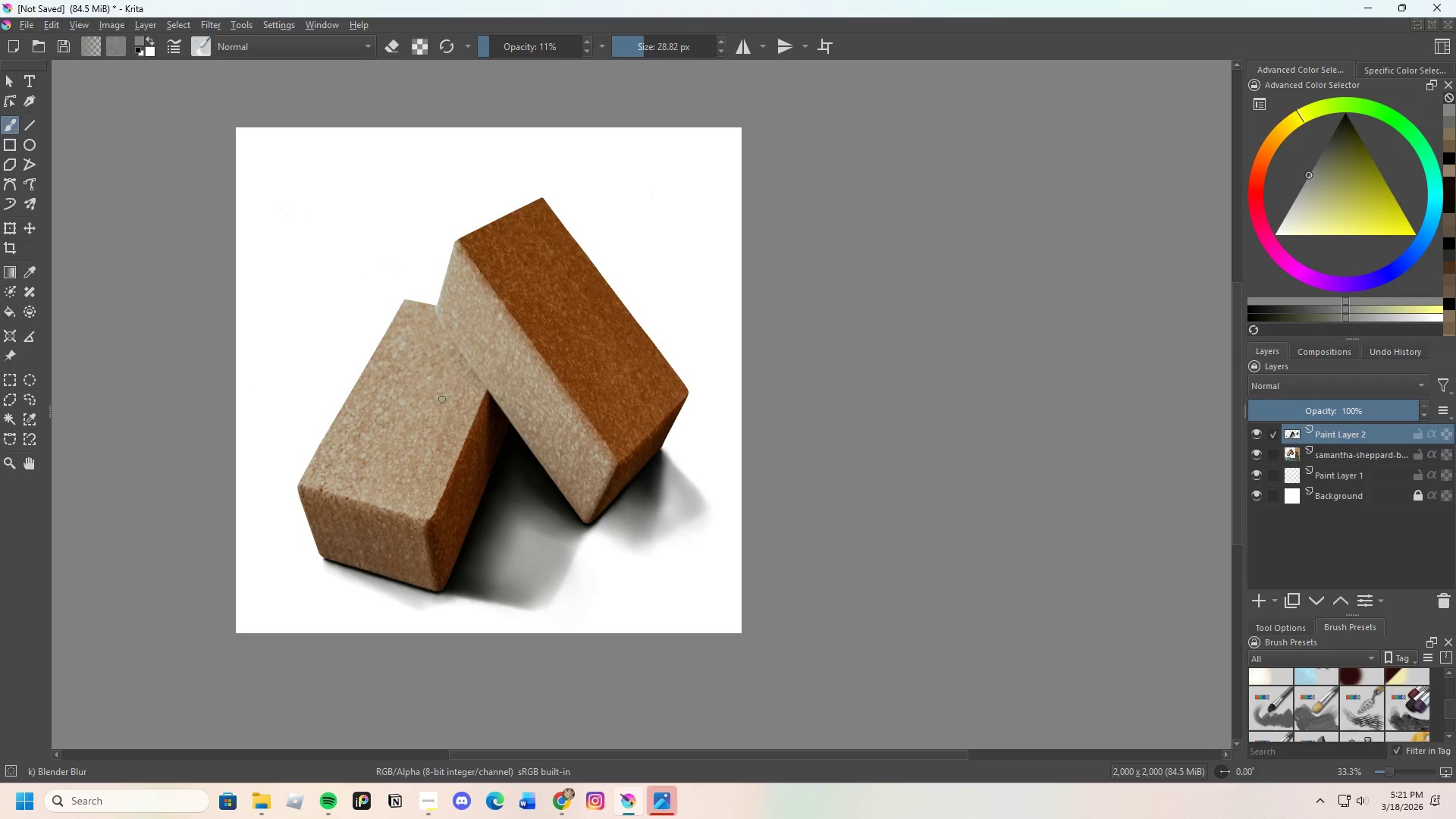 
left_click([1332, 492])
 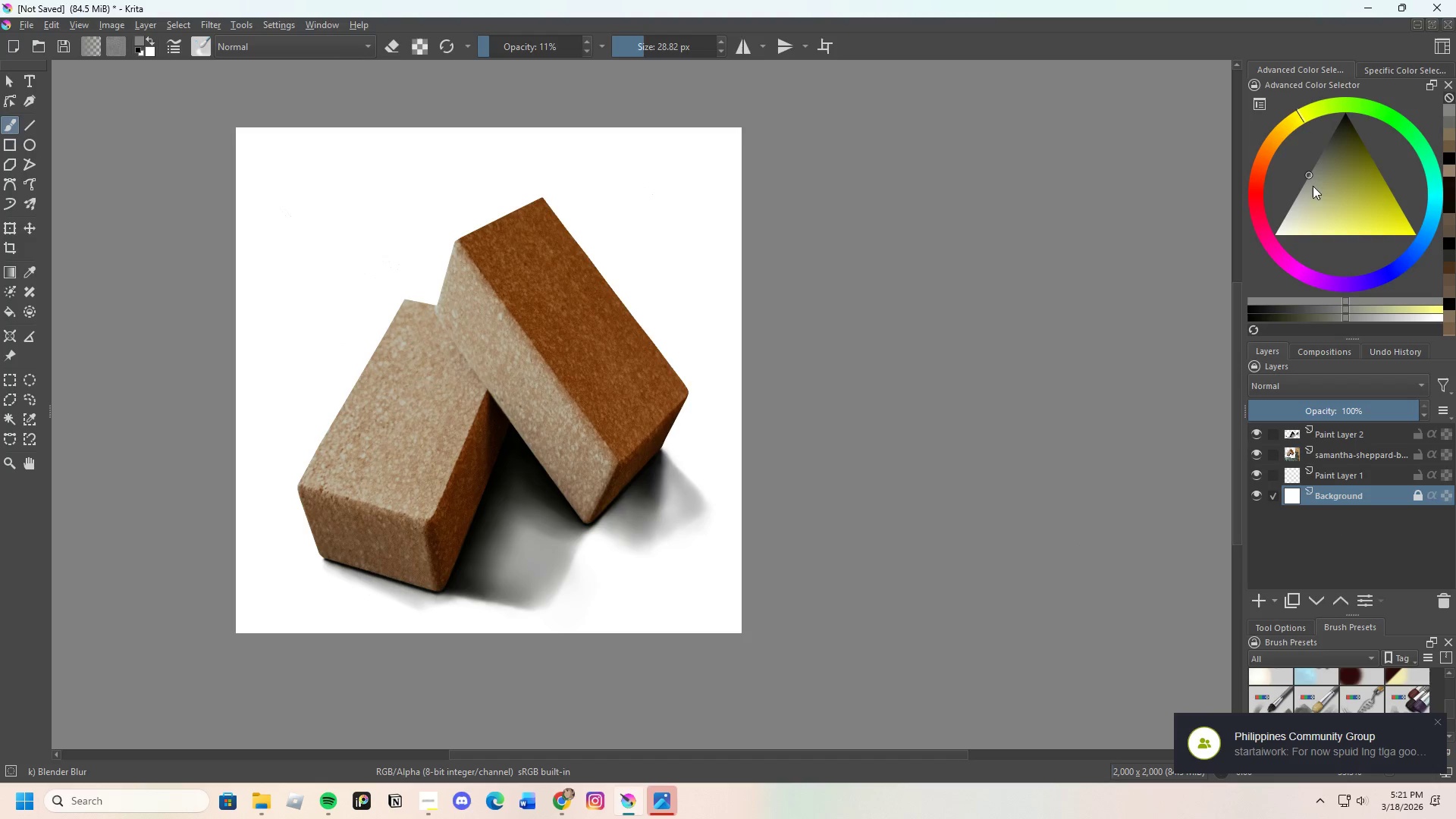 
left_click_drag(start_coordinate=[1310, 180], to_coordinate=[1323, 207])
 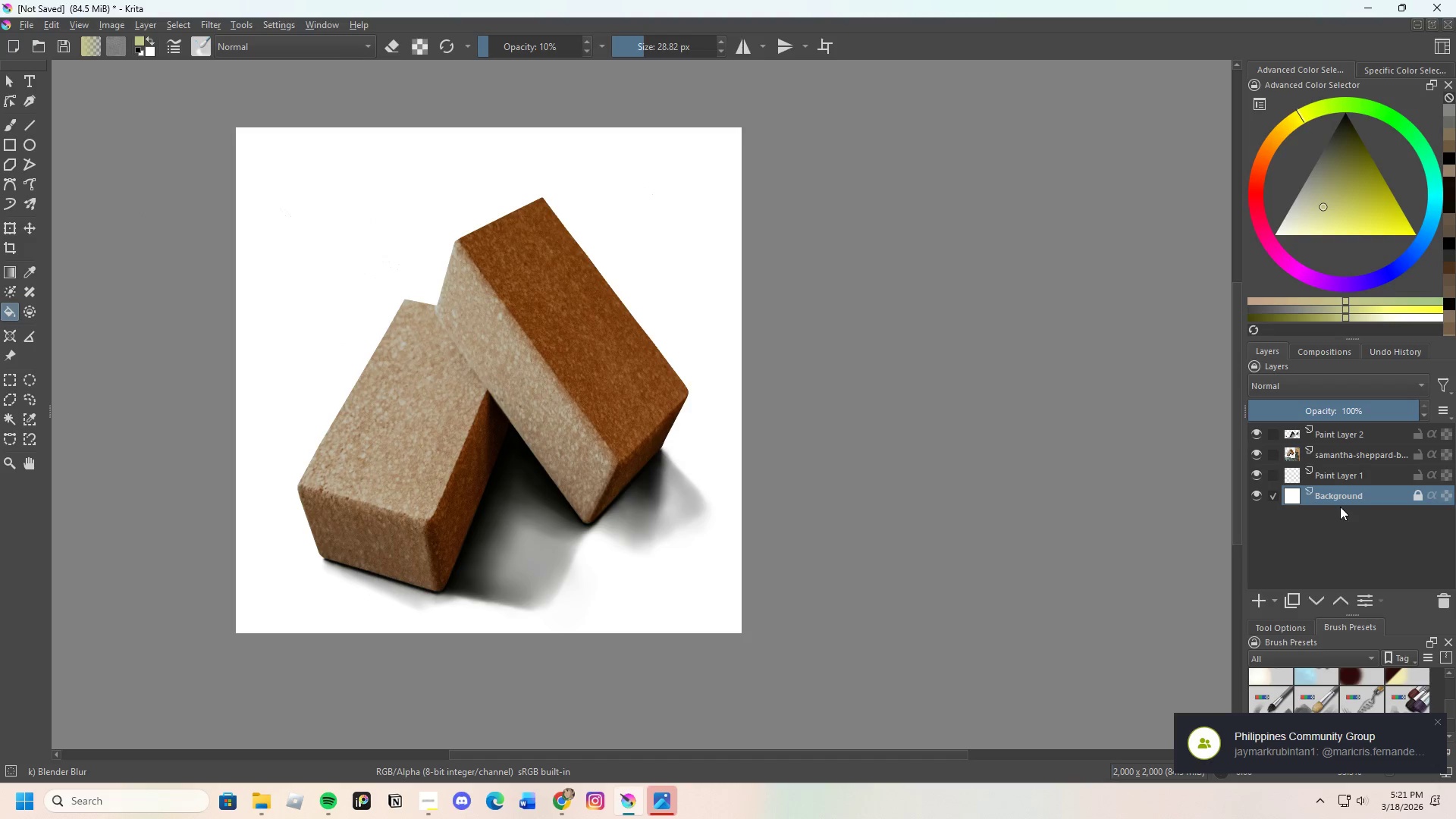 
wait(7.36)
 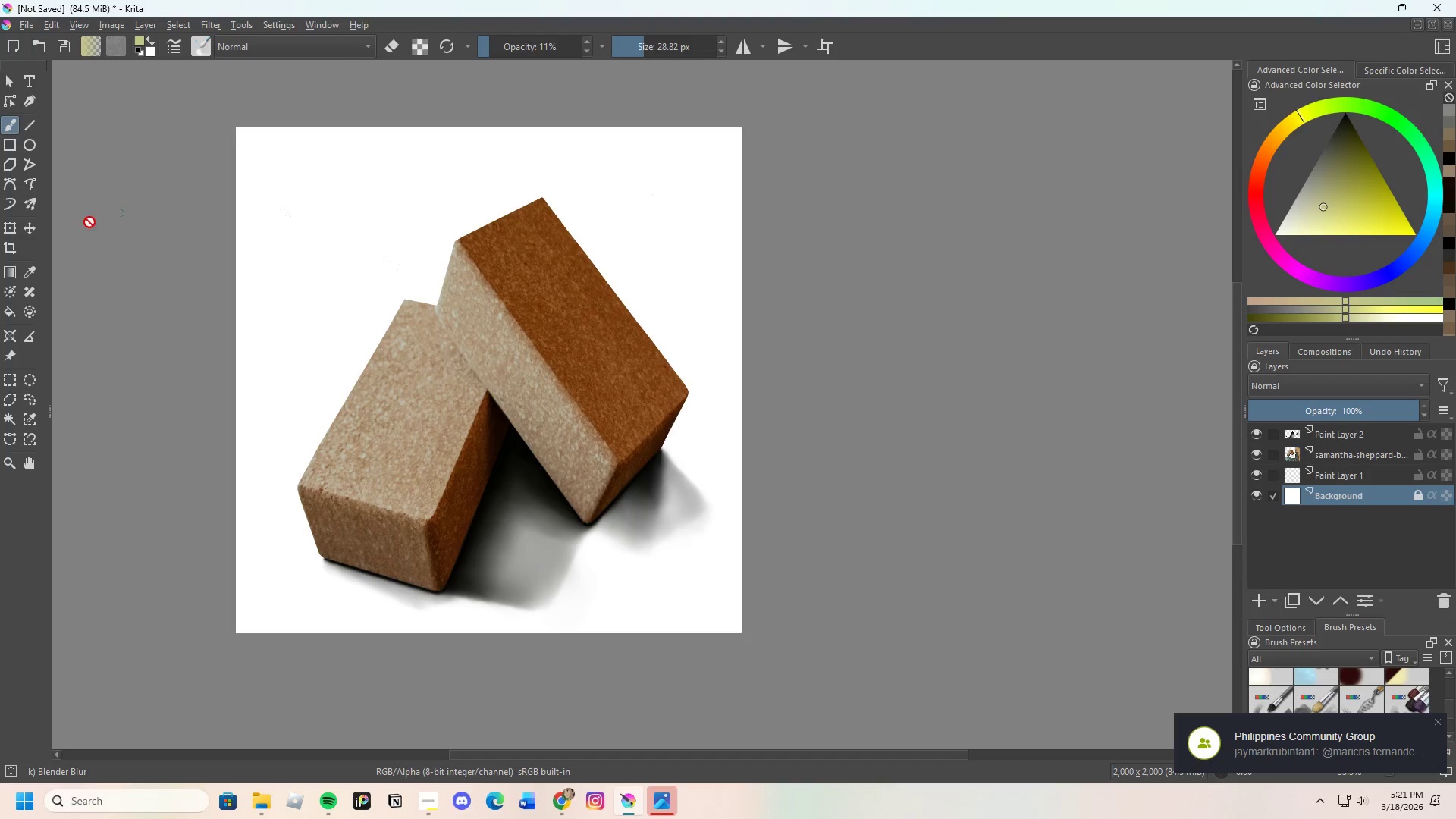 
left_click([1415, 496])
 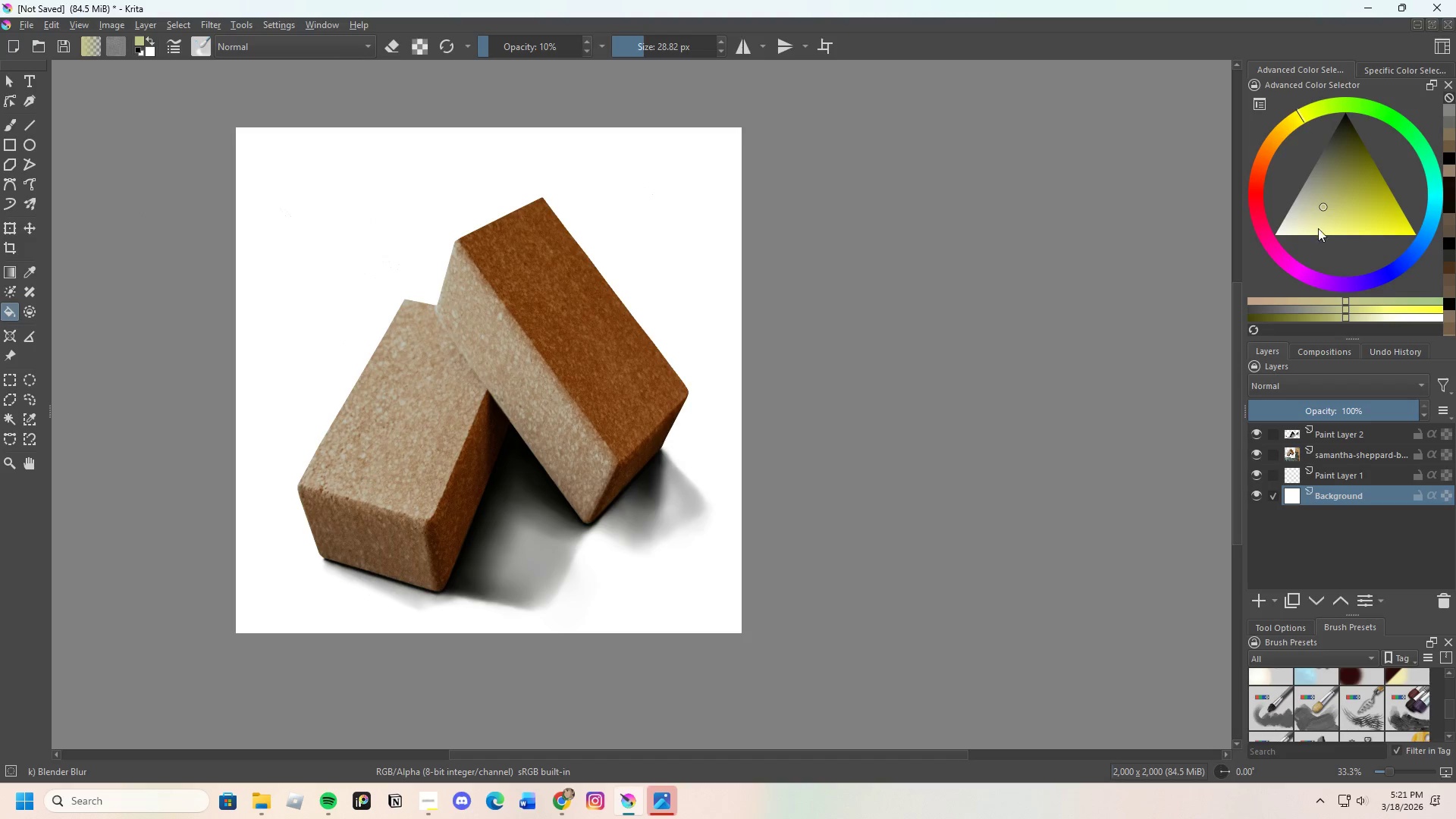 
wait(5.31)
 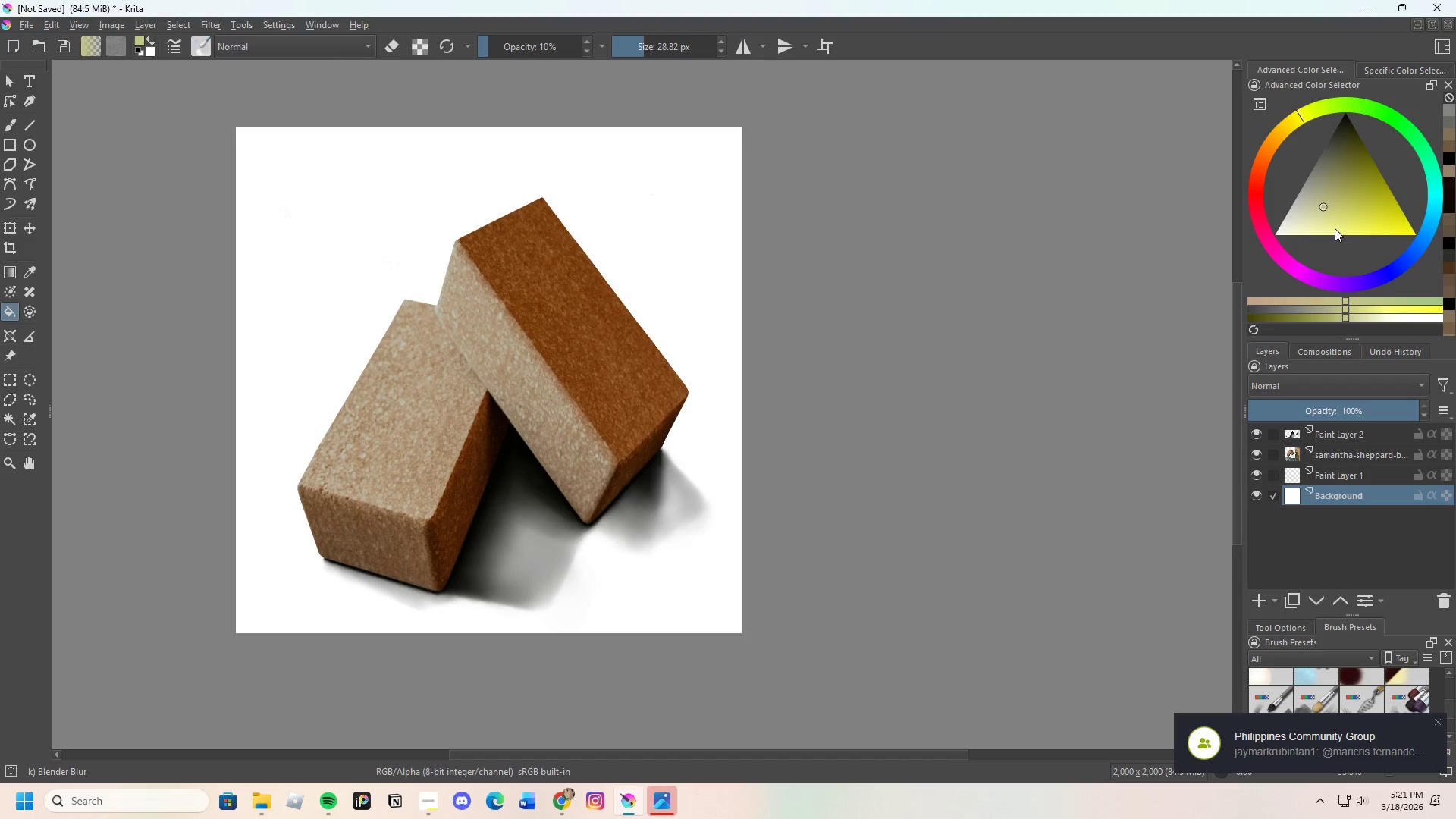 
left_click([1397, 67])
 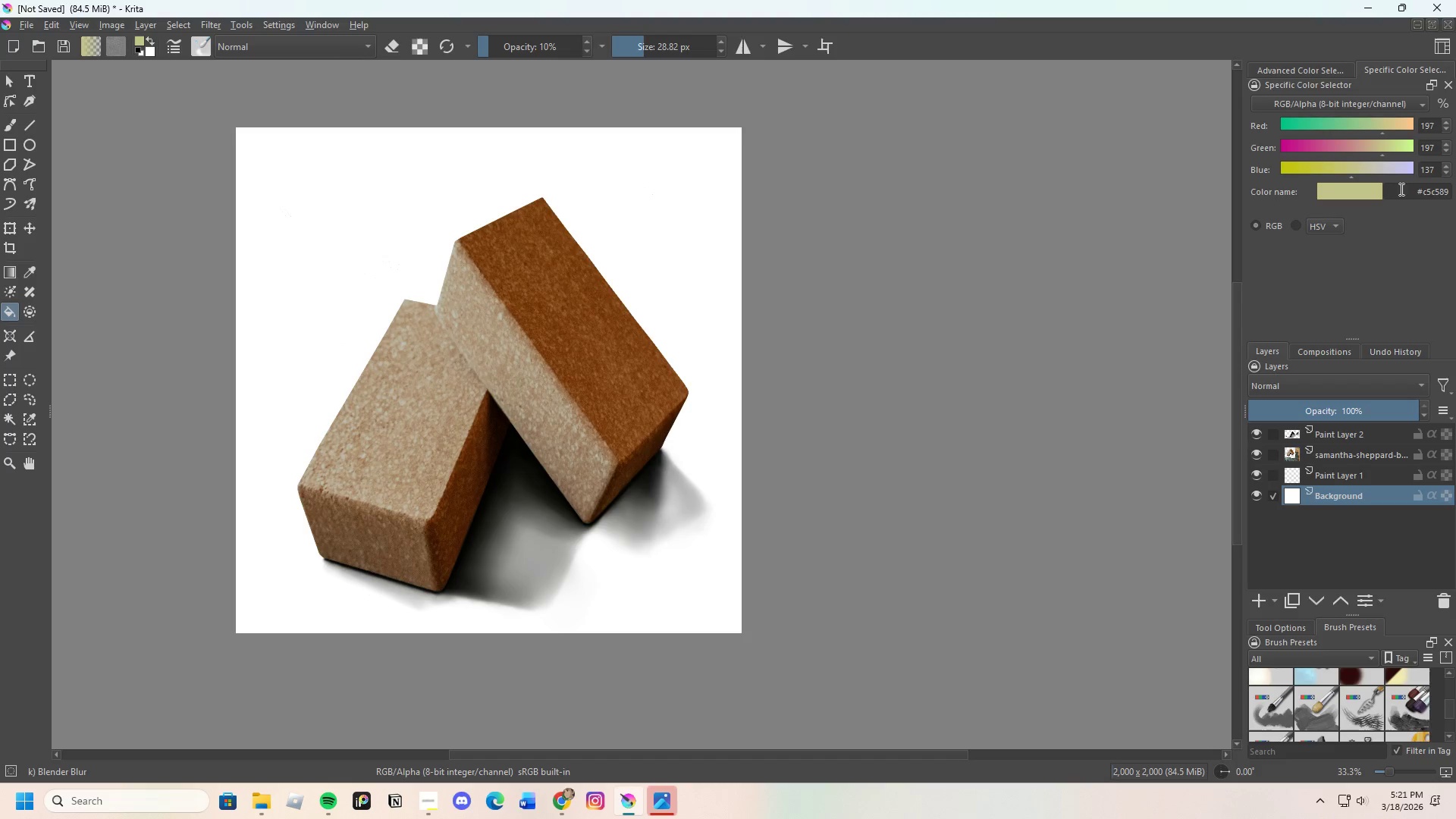 
left_click([1454, 189])
 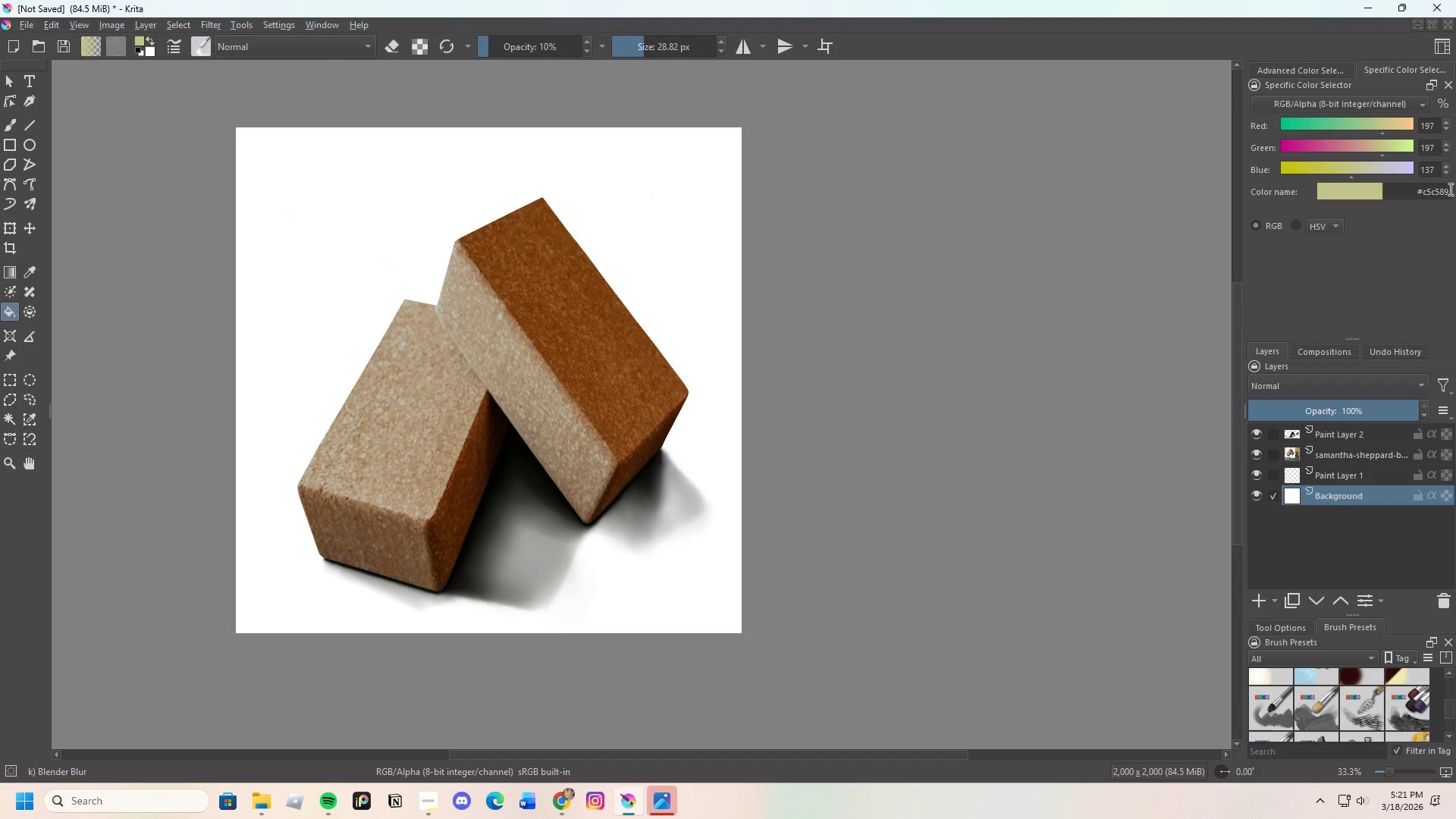 
left_click([1449, 189])
 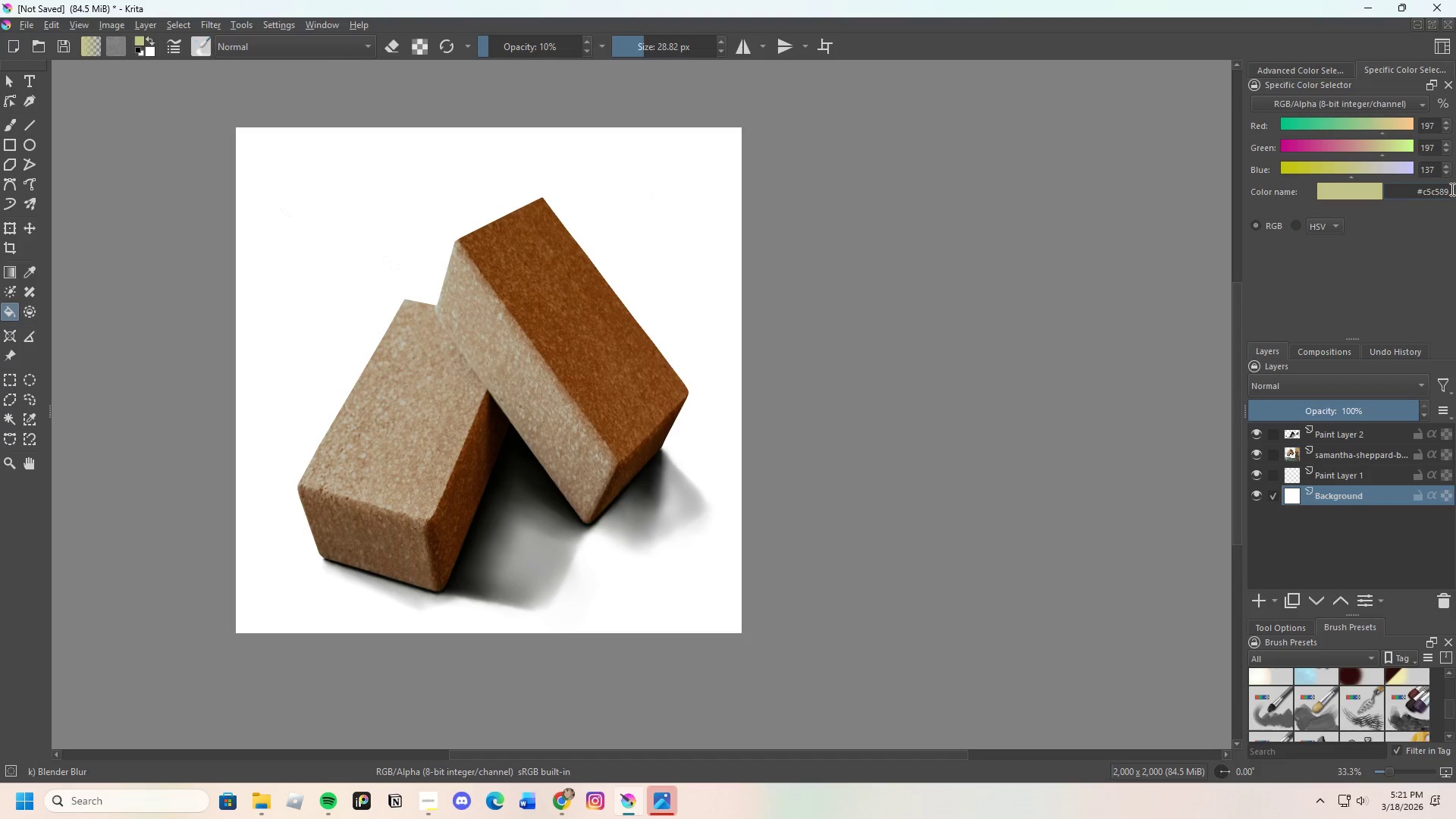 
key(Backspace)
 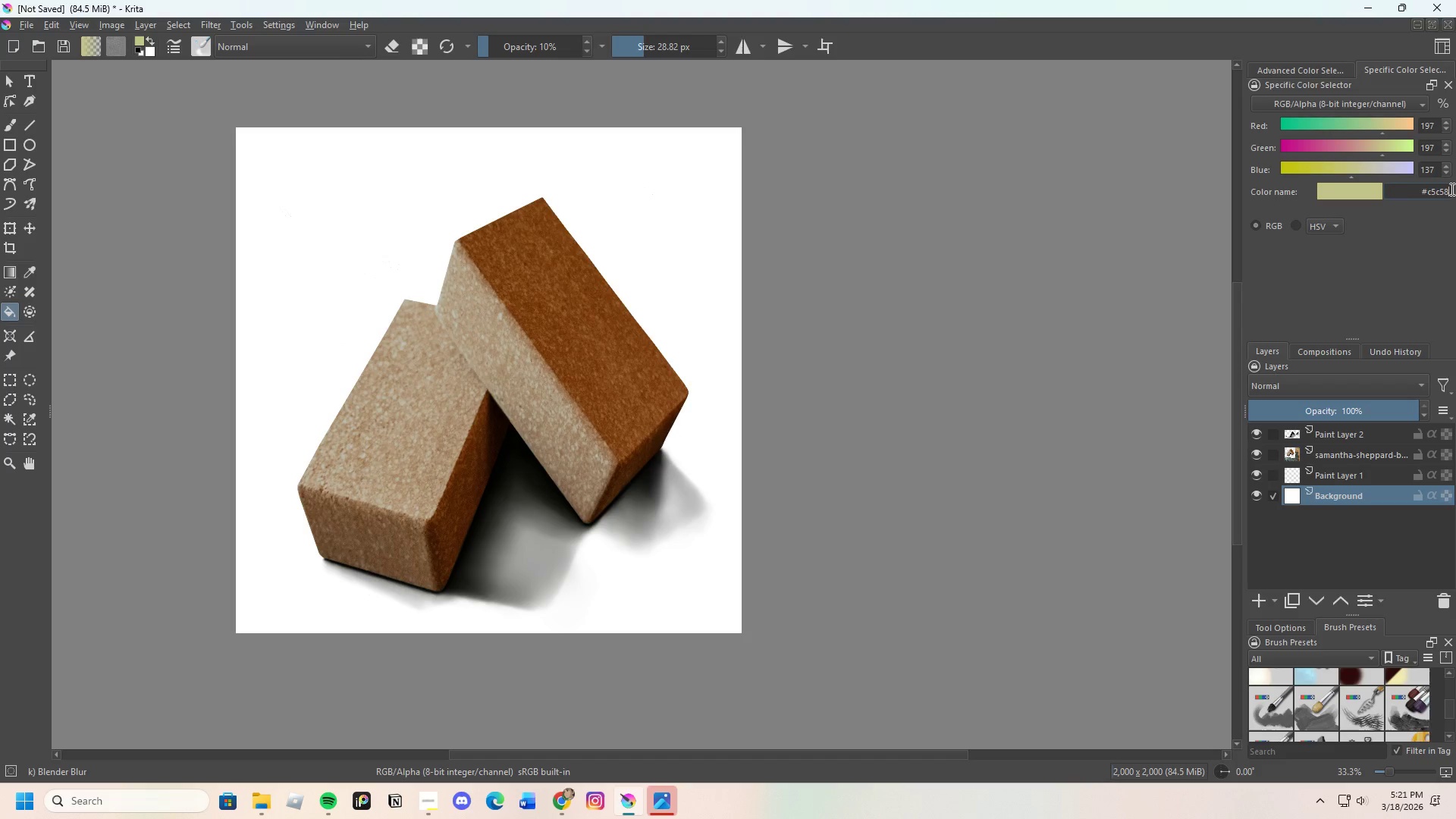 
key(Backspace)
 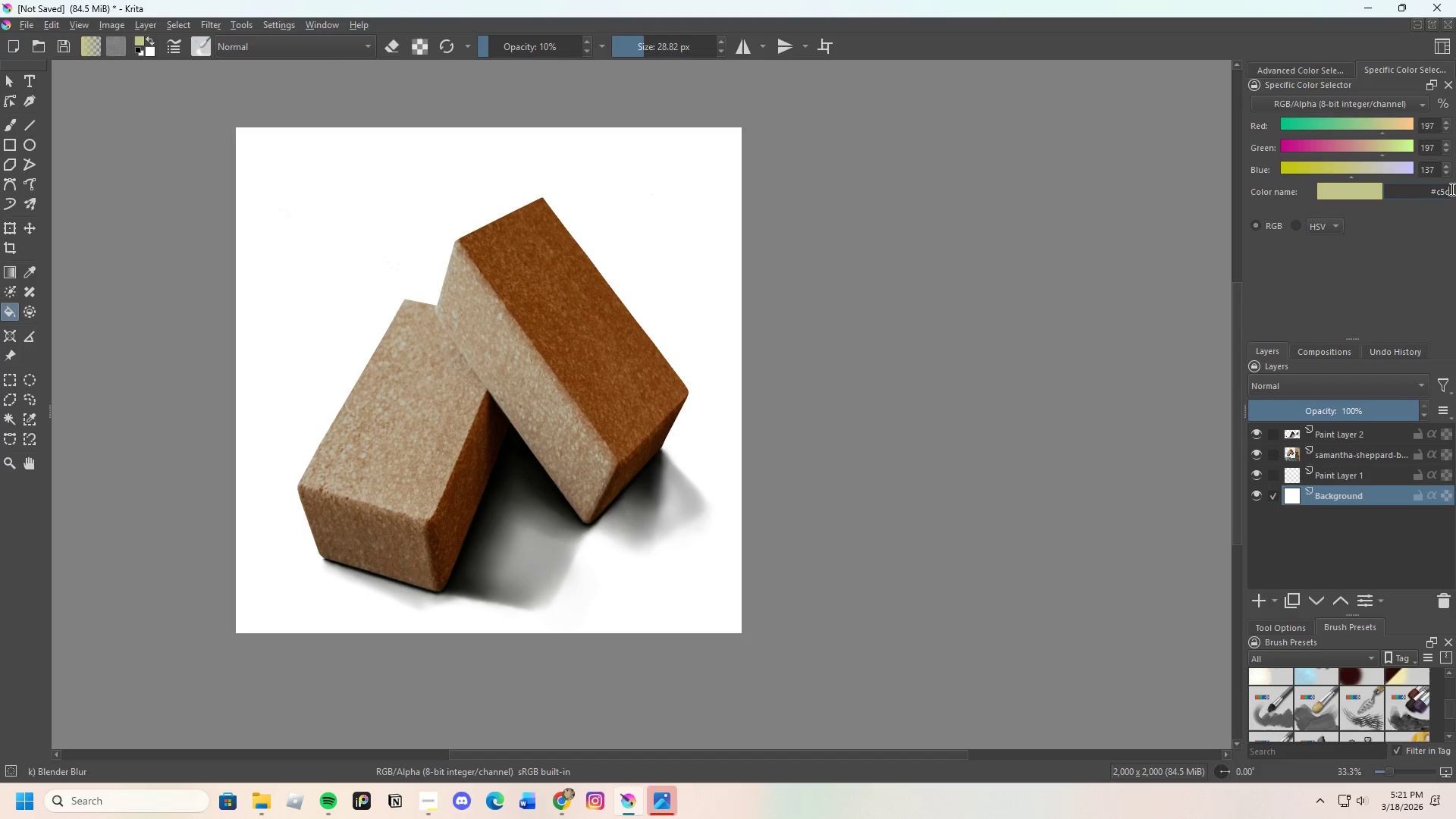 
key(Backspace)
 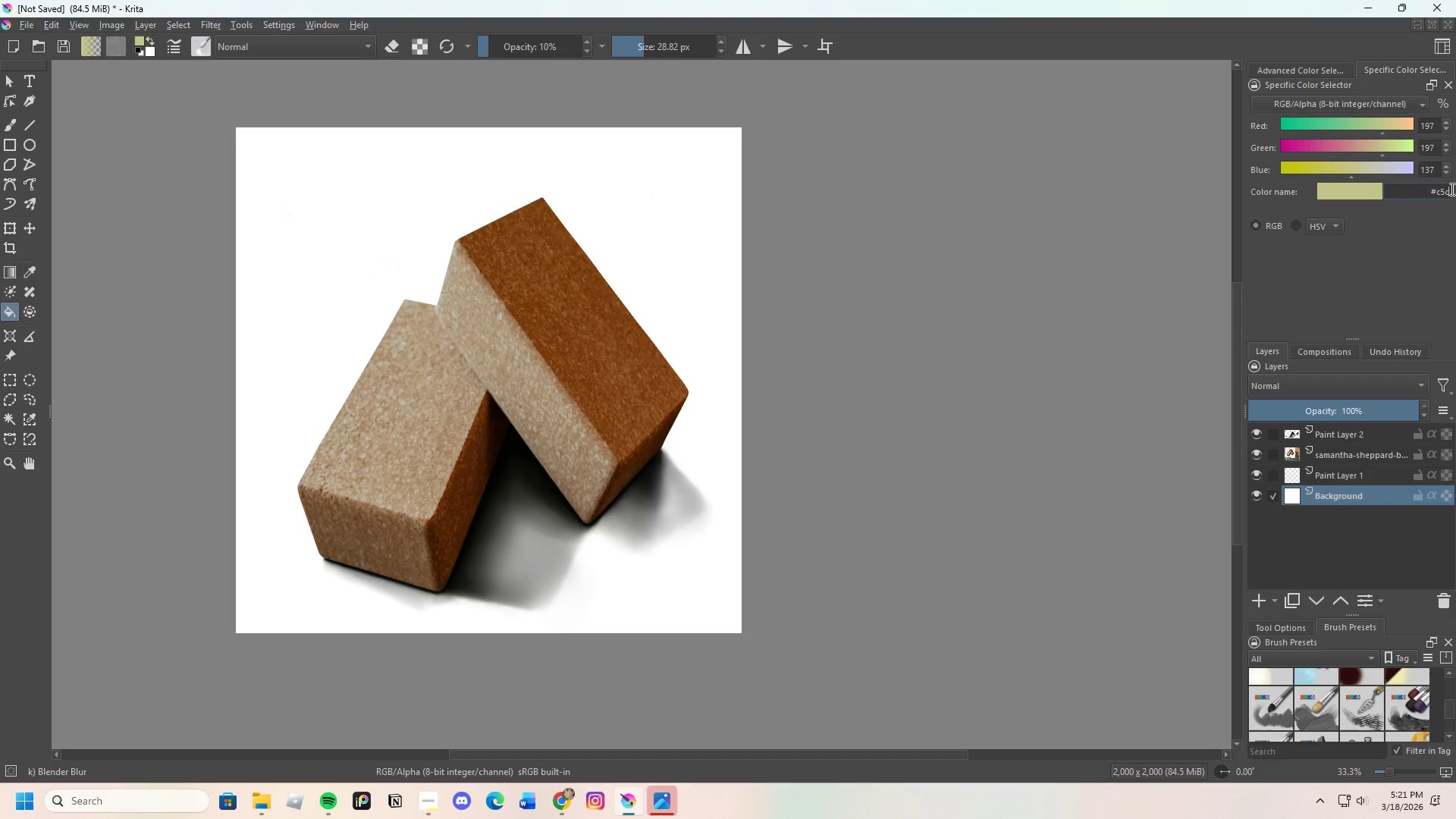 
key(Backspace)
 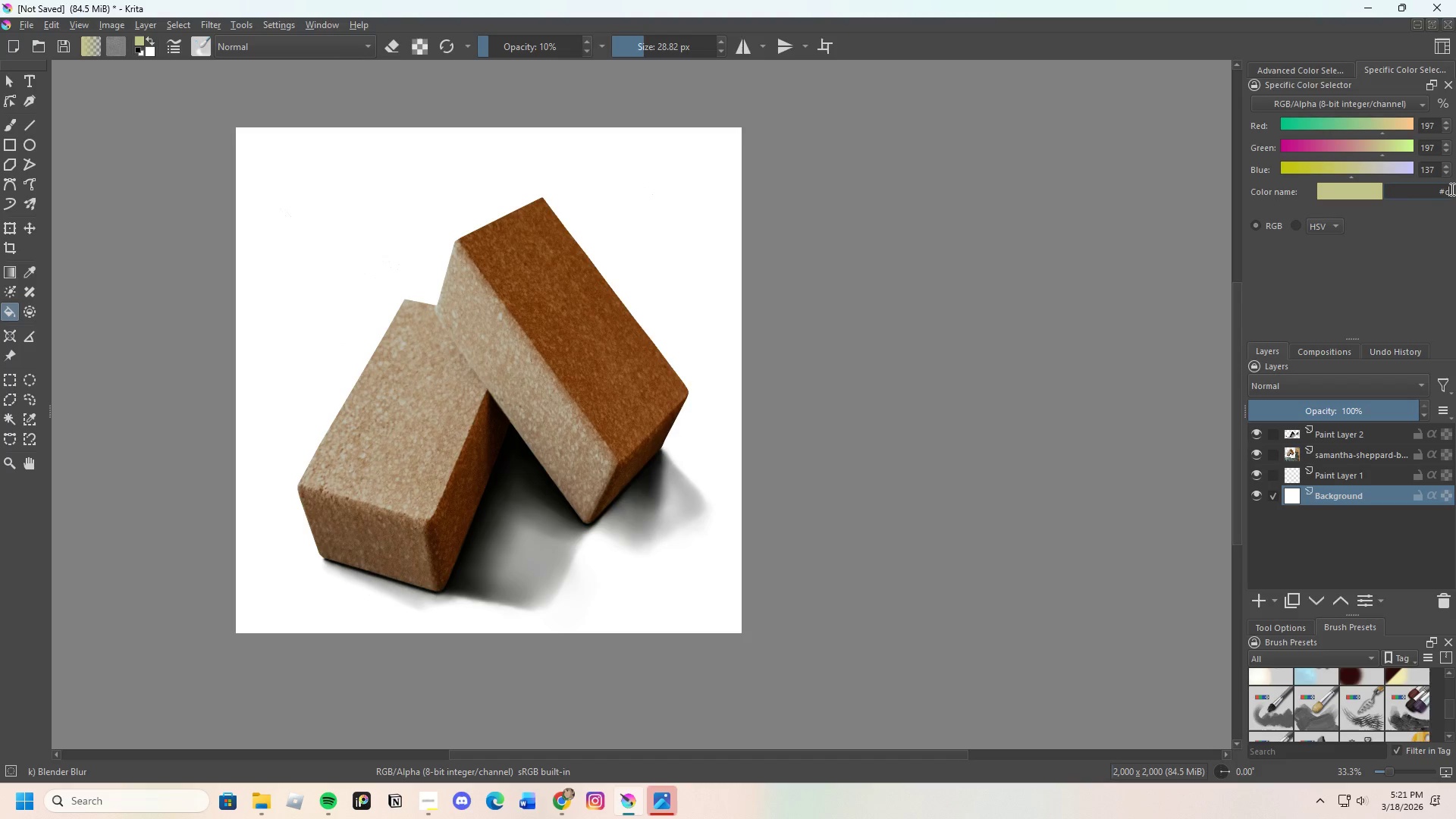 
key(Backspace)
 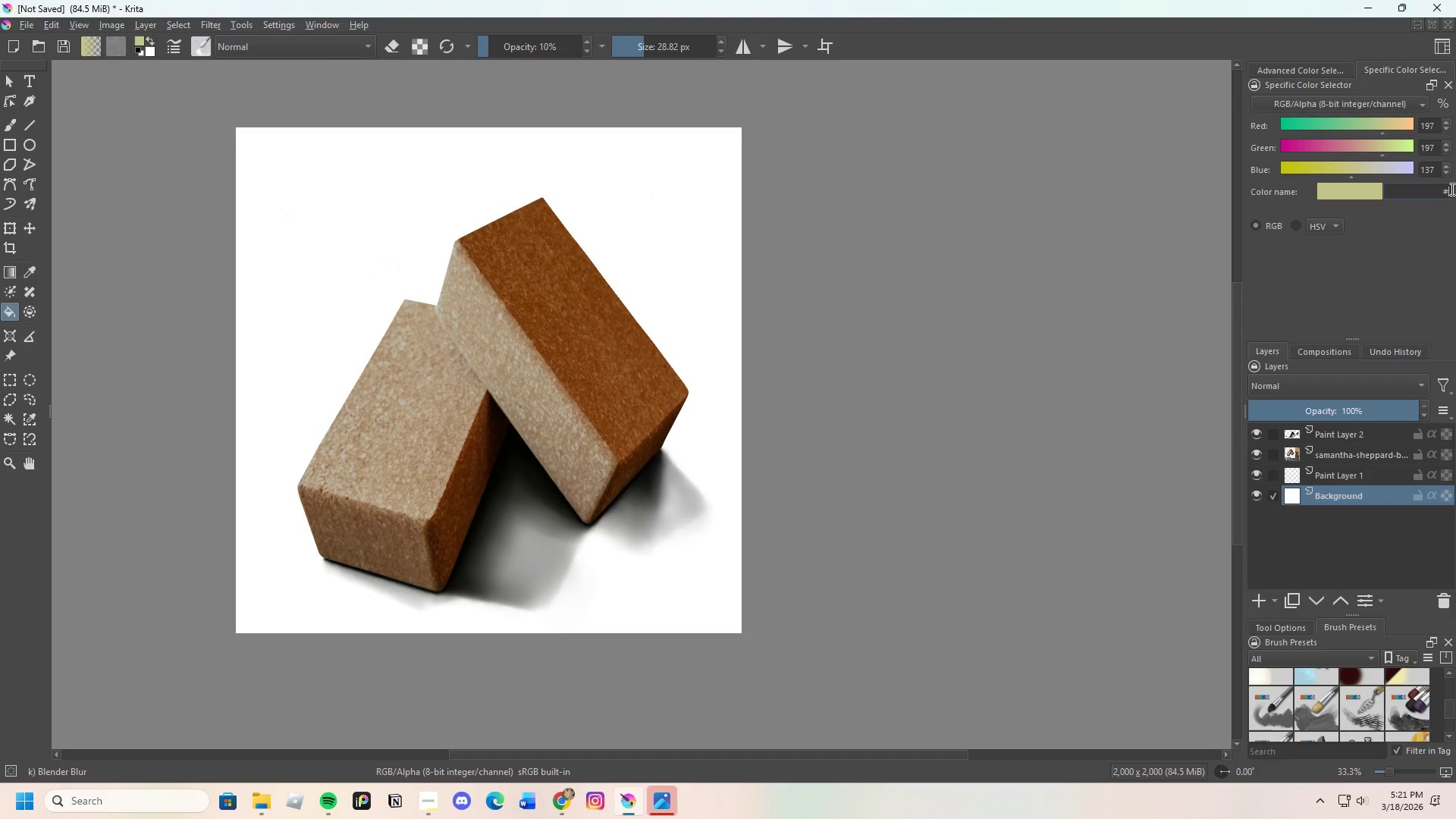 
key(Backspace)
 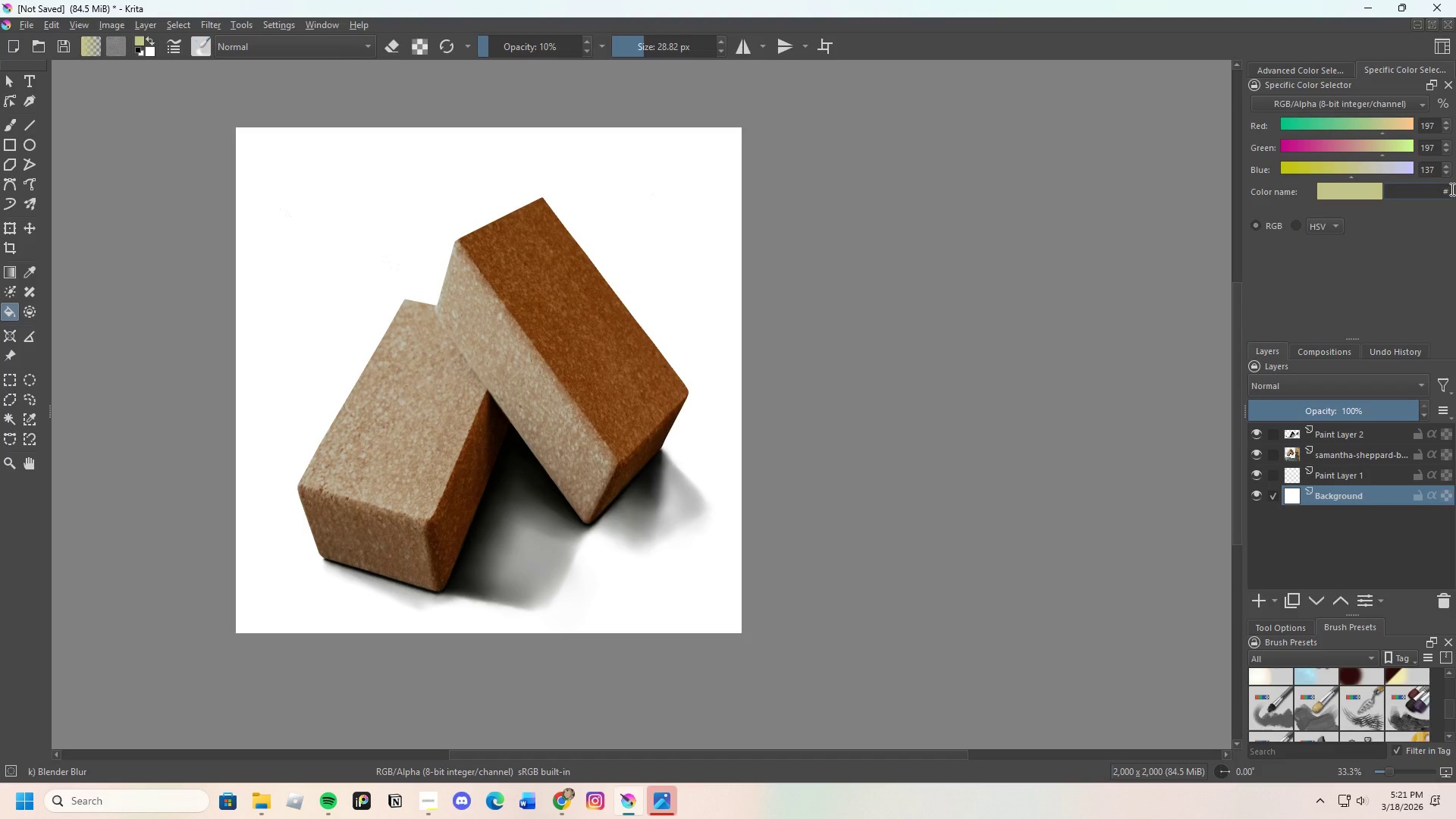 
wait(6.22)
 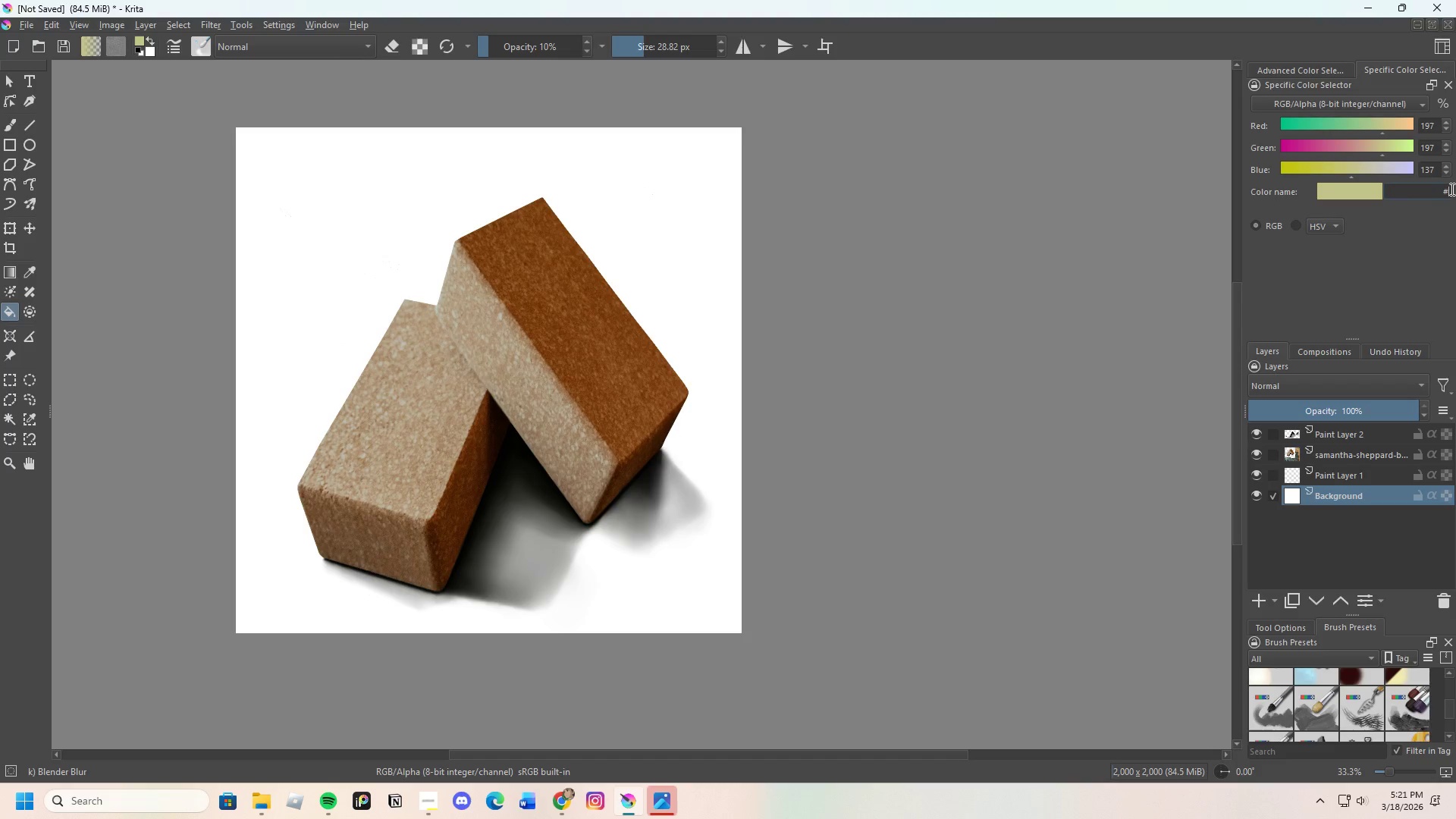 
type(F7)
 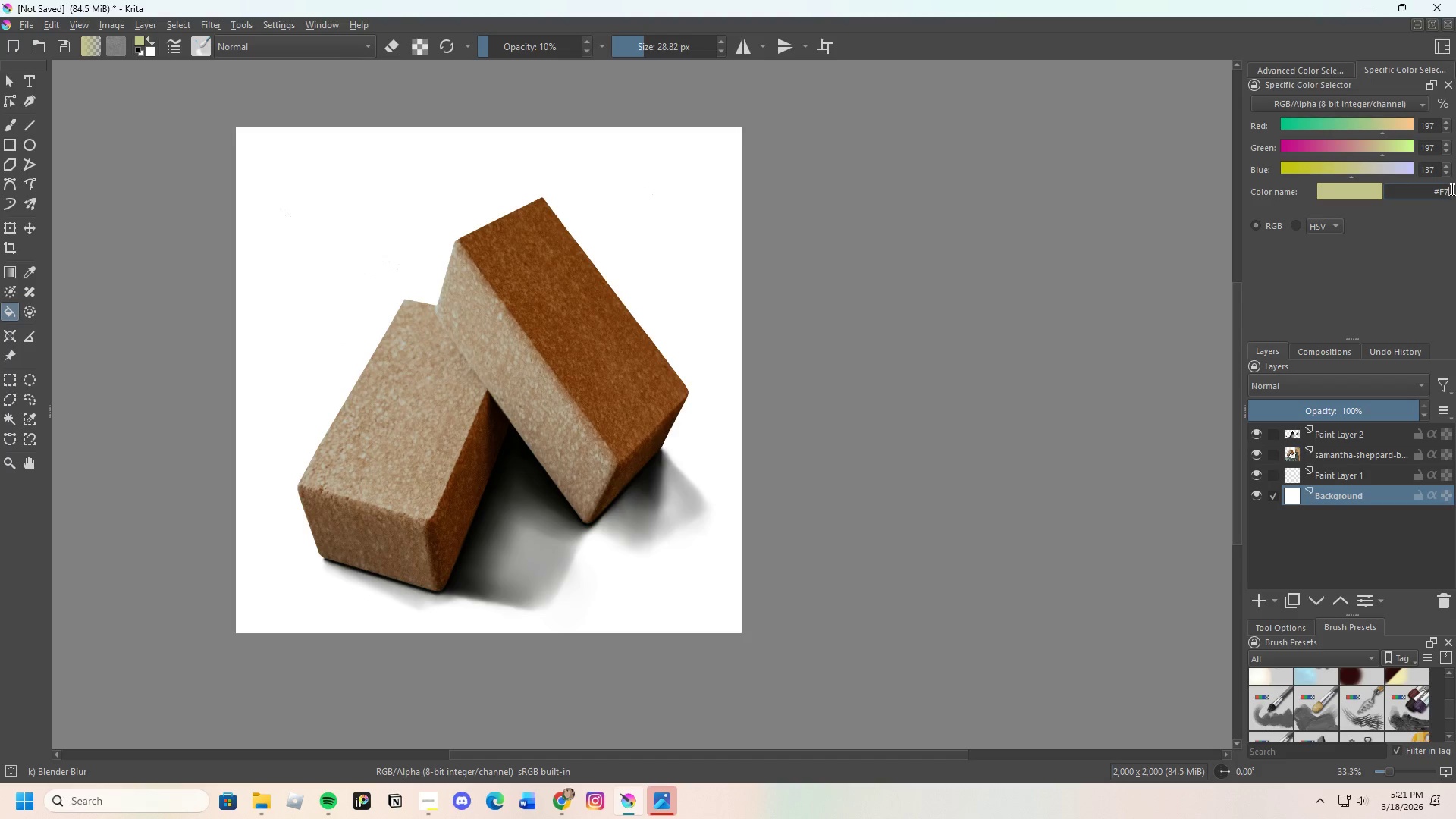 
type(F5)
 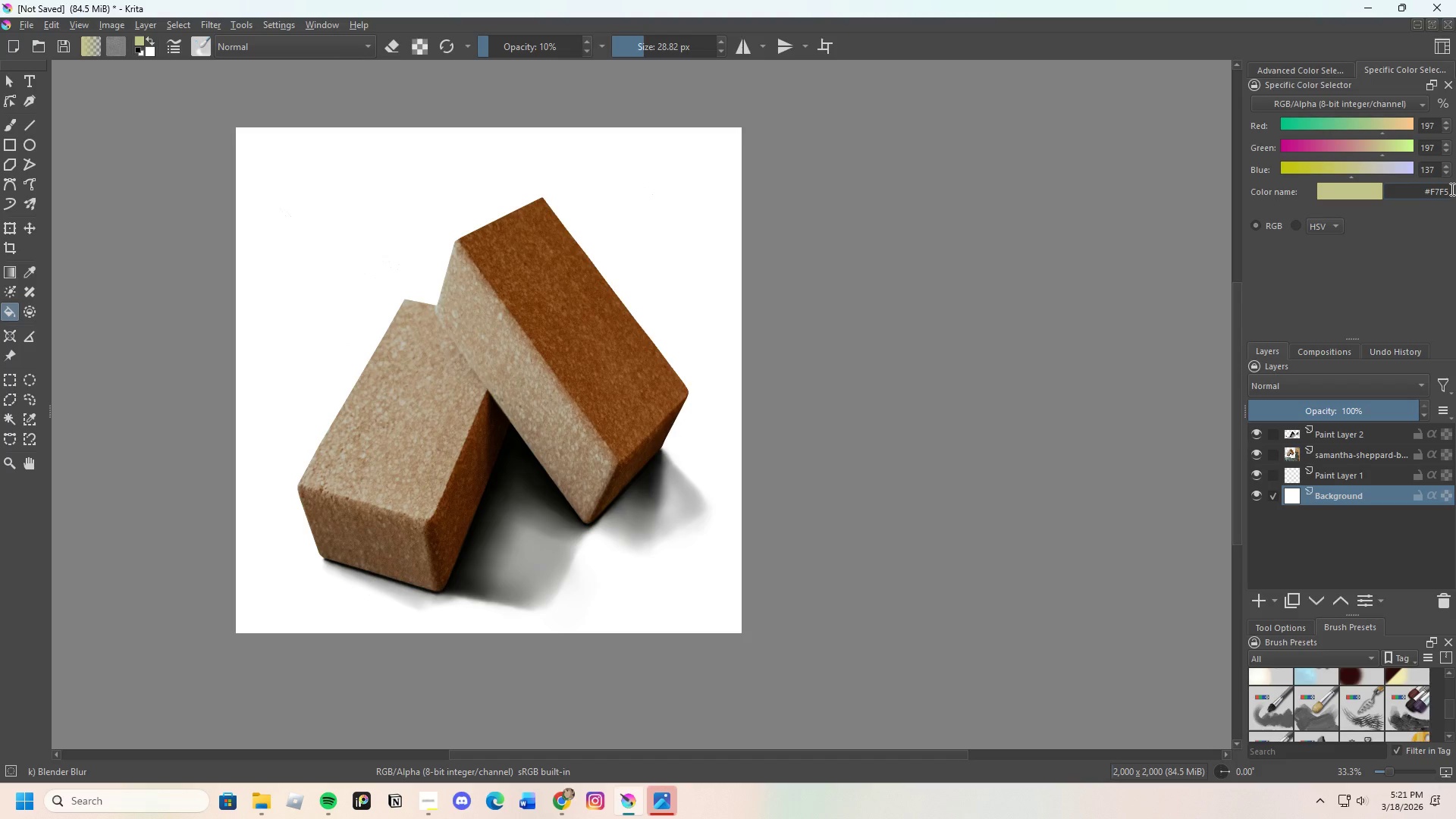 
wait(5.06)
 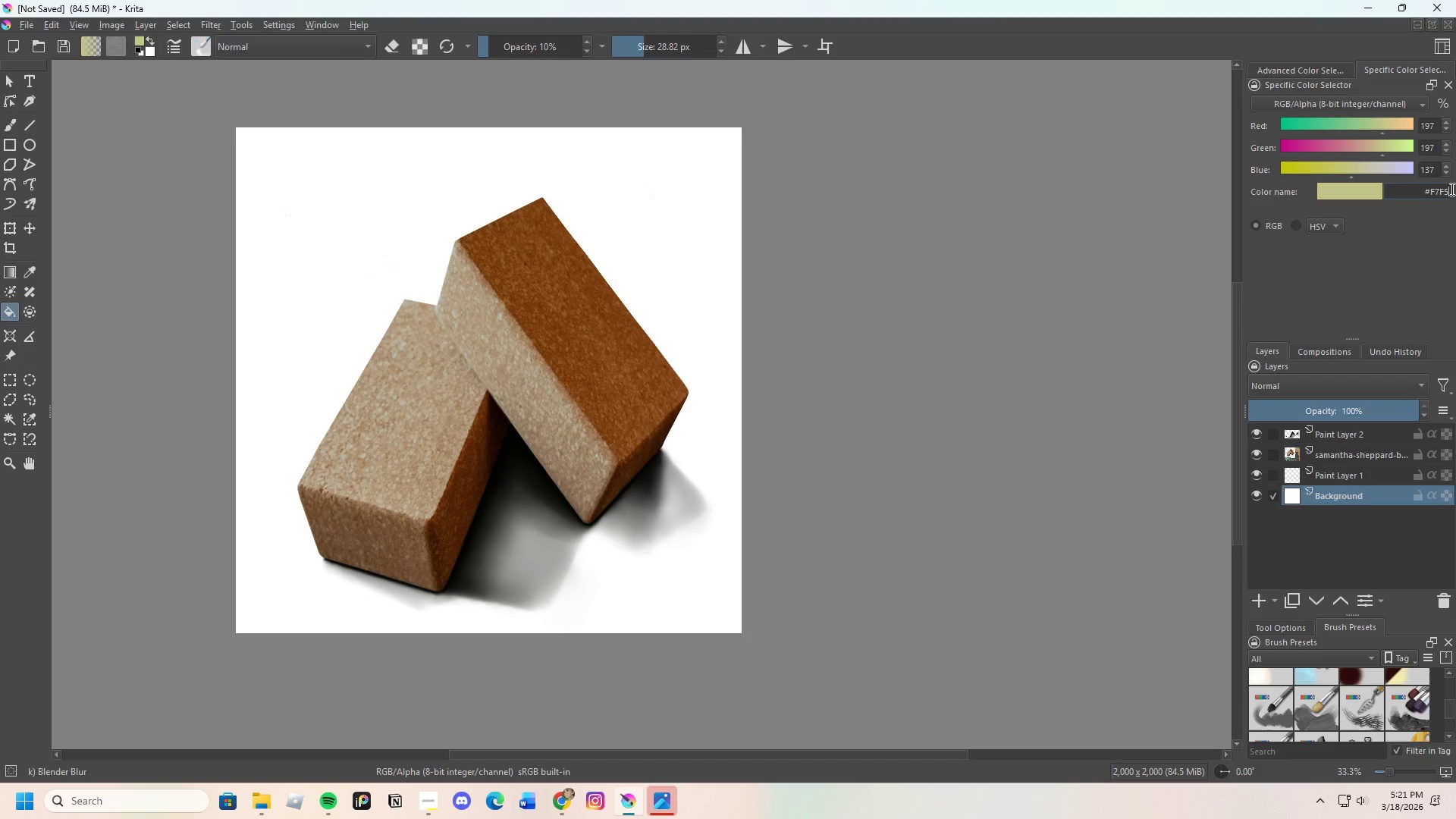 
type(F2)
 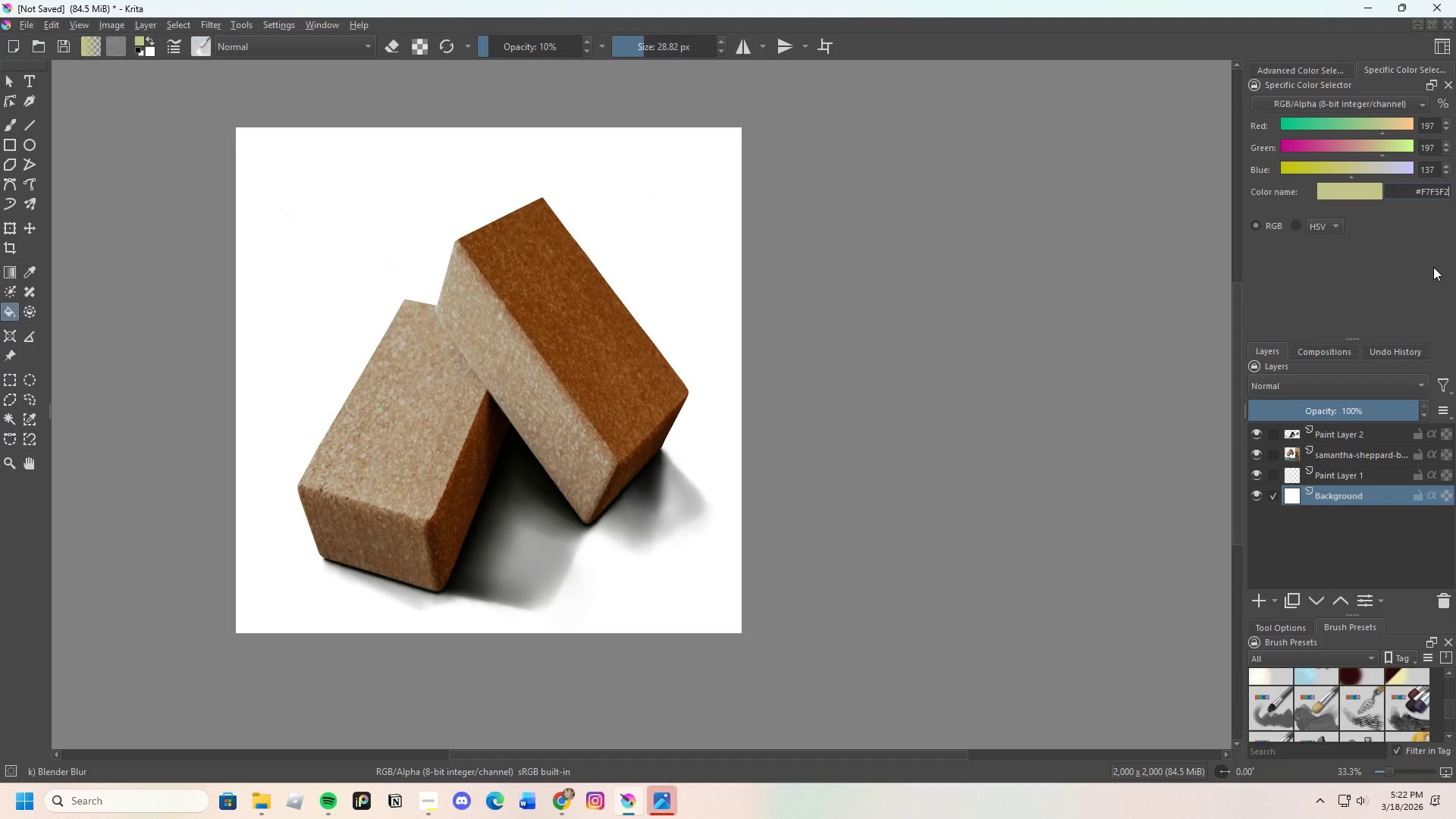 
key(Enter)
 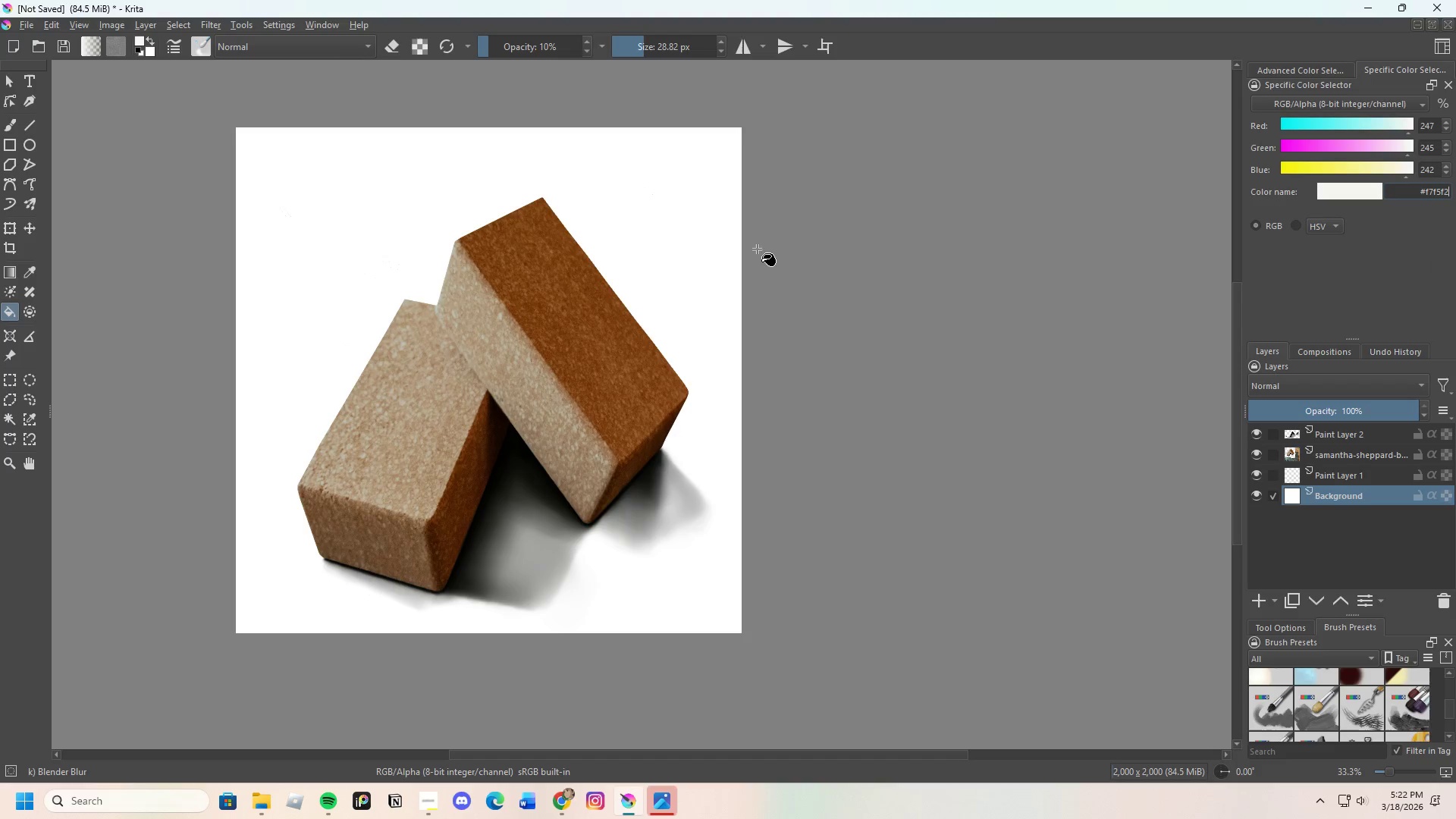 
left_click([684, 259])
 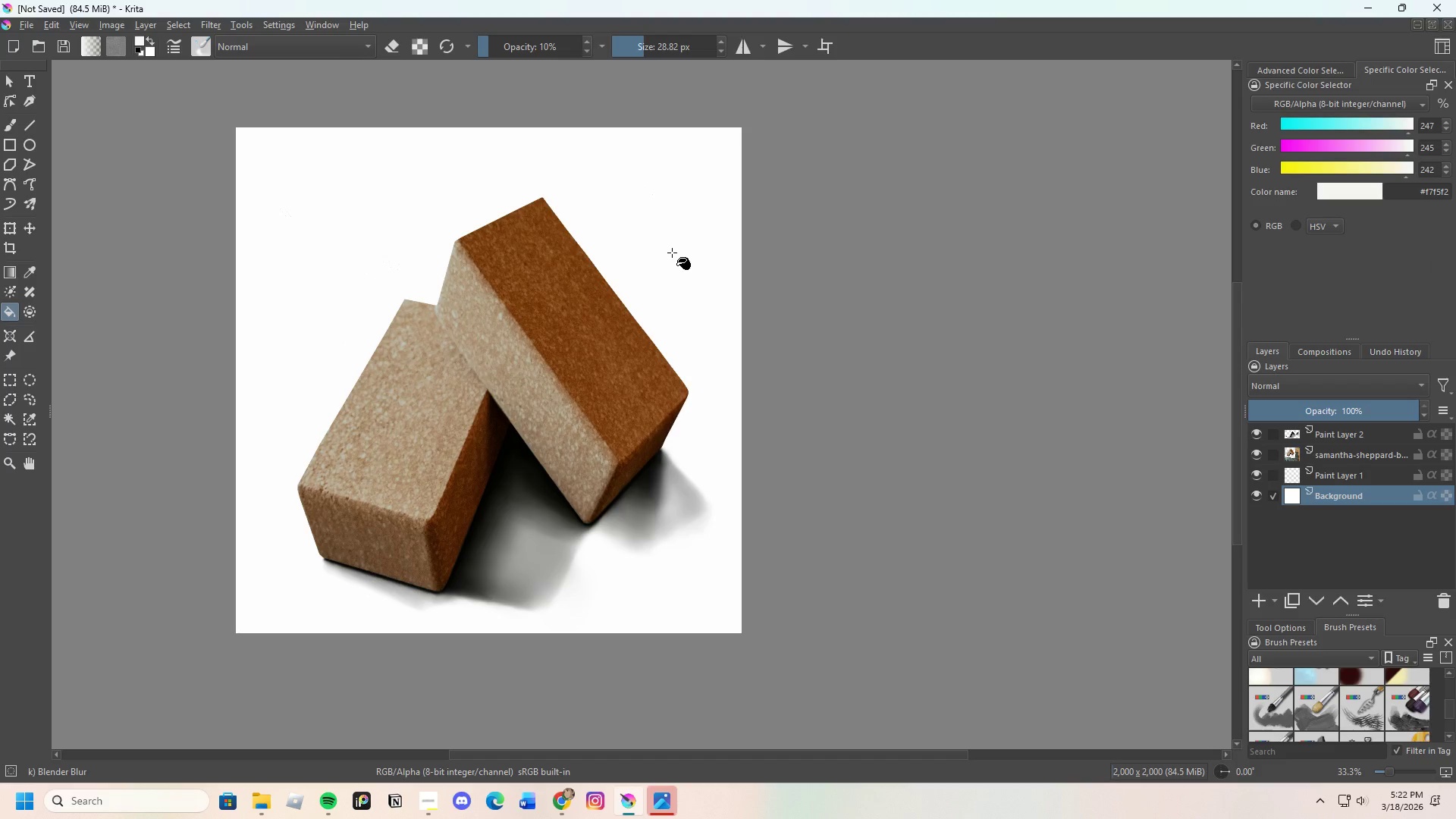 
left_click([644, 233])
 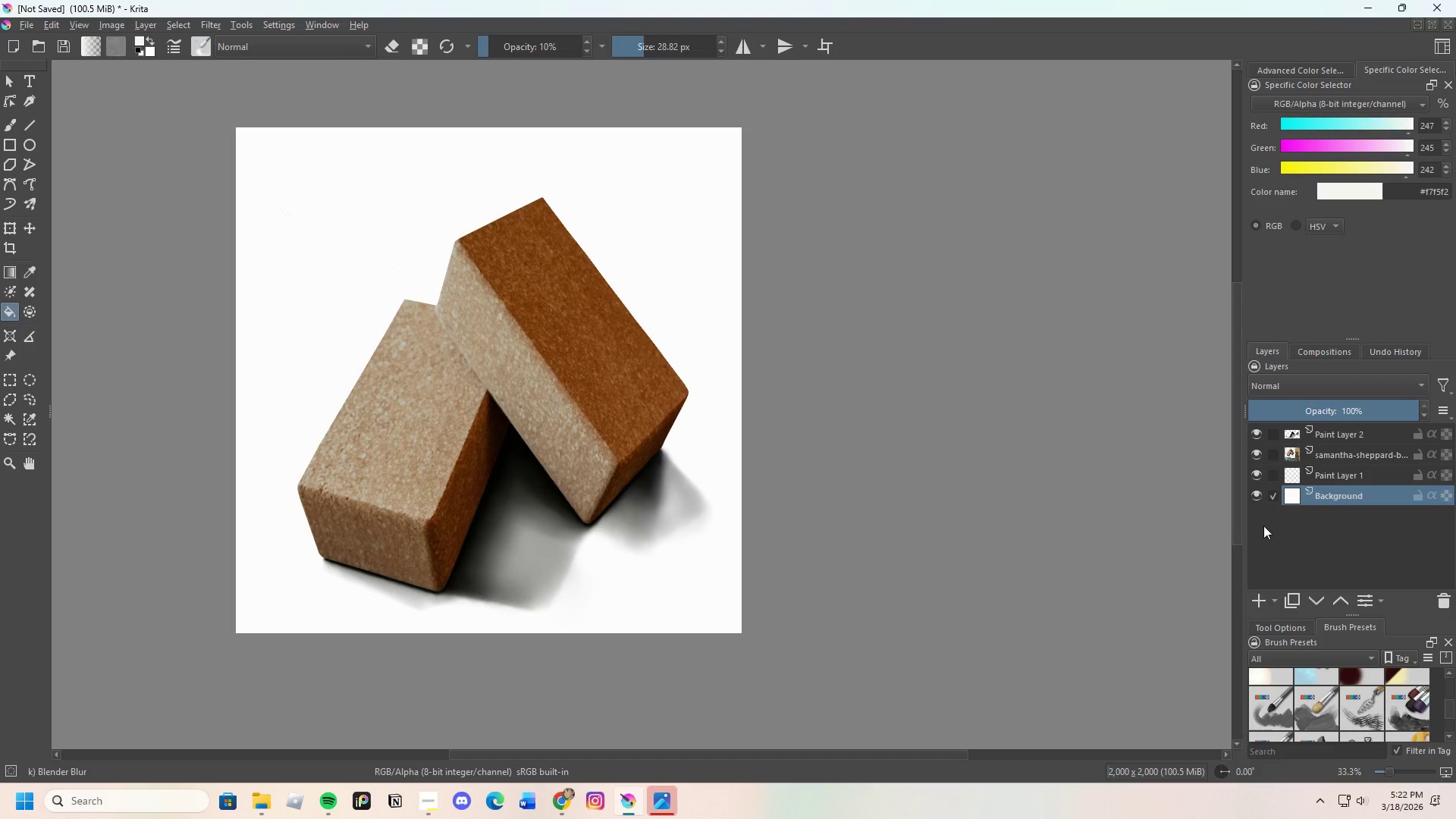 
double_click([1256, 495])
 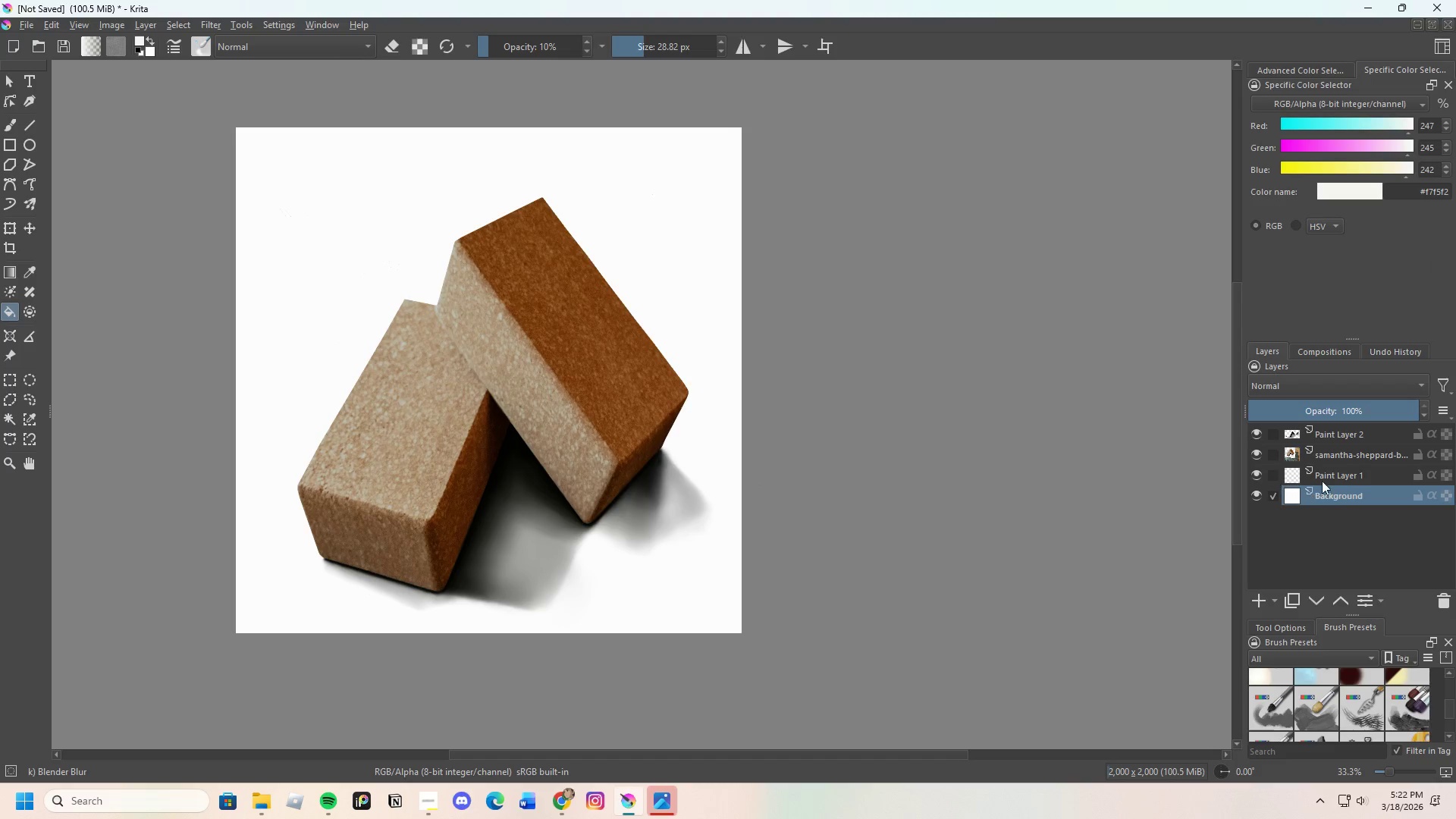 
left_click([1331, 479])
 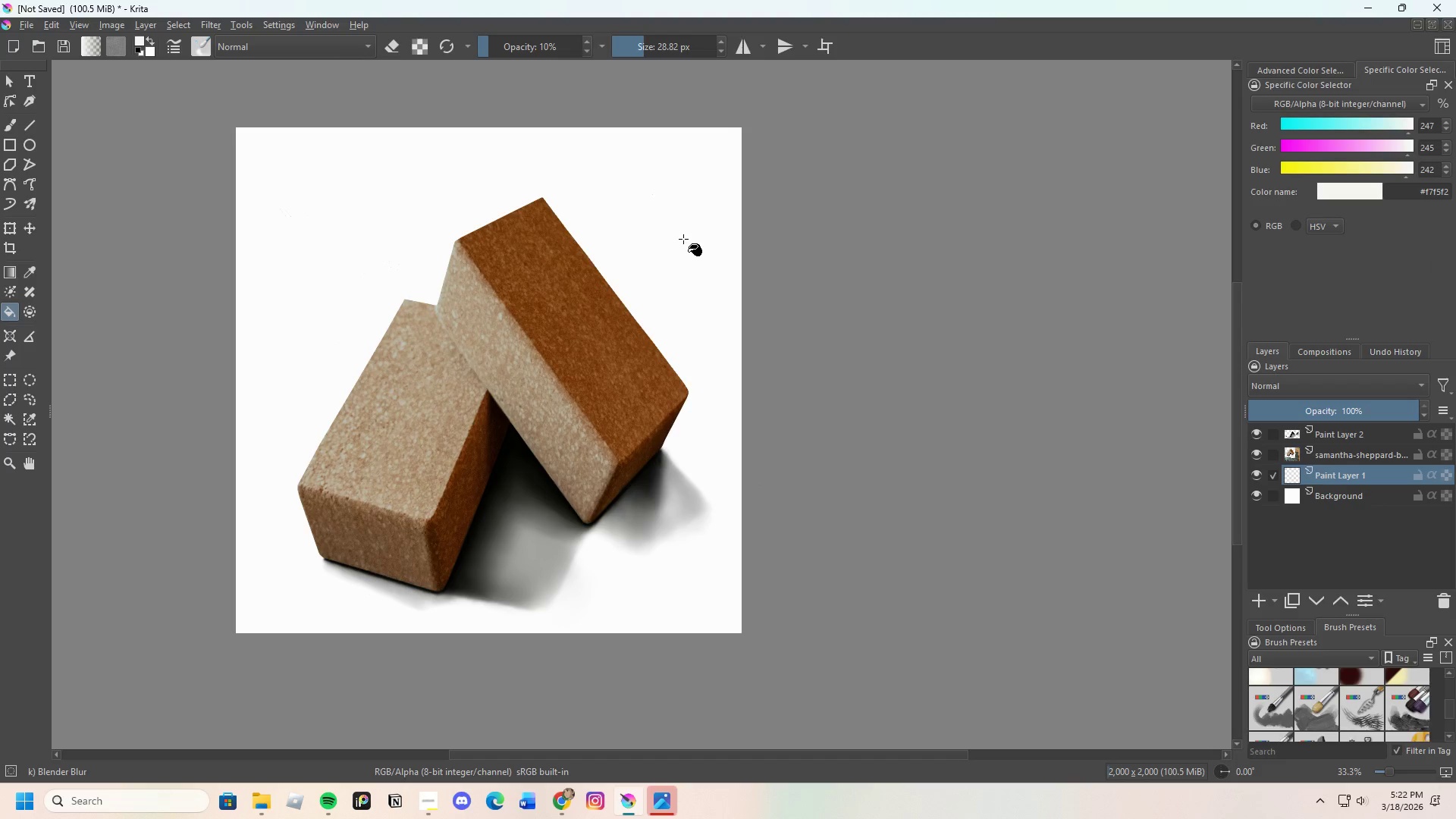 
left_click([683, 239])
 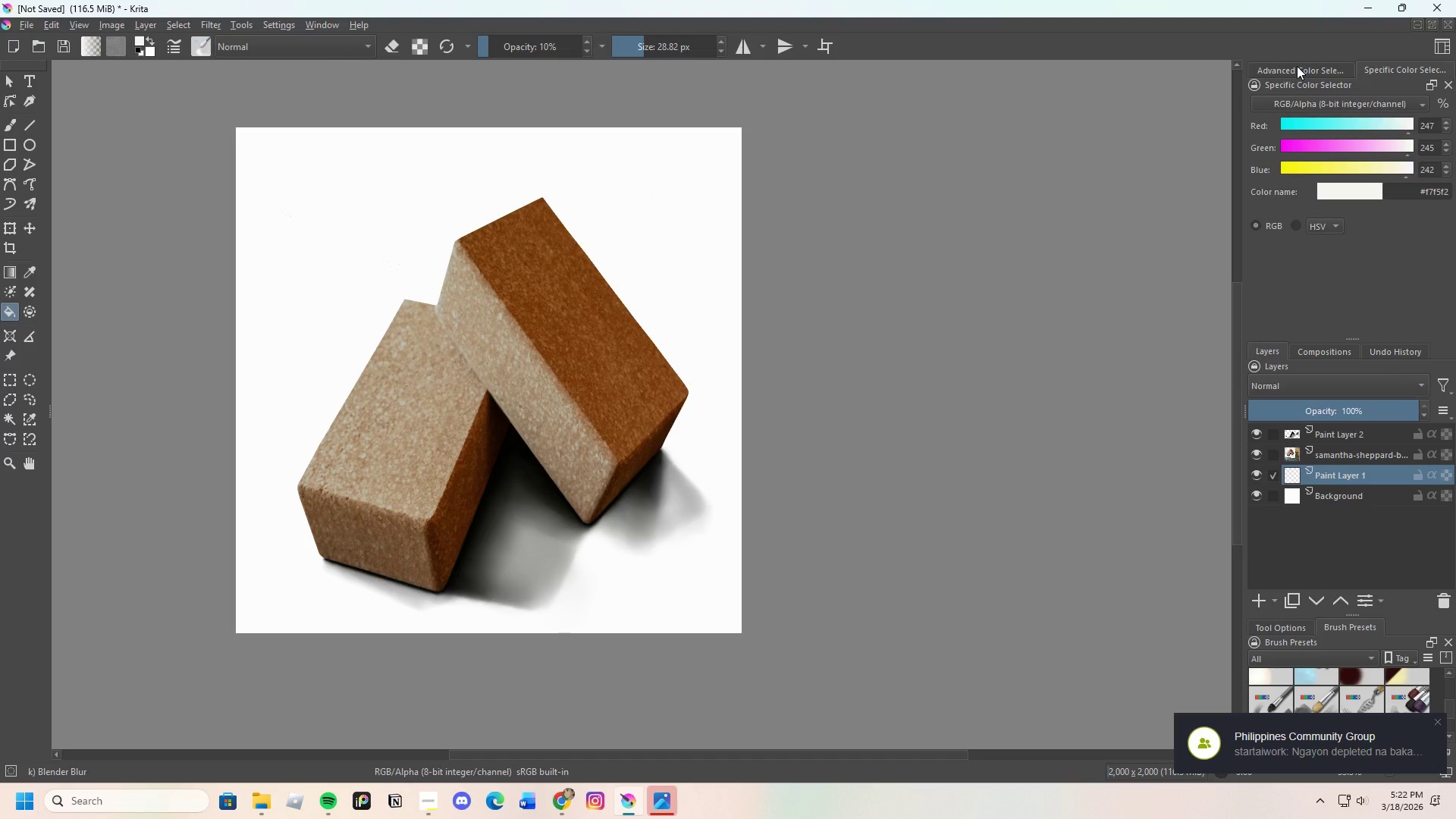 
left_click([1297, 66])
 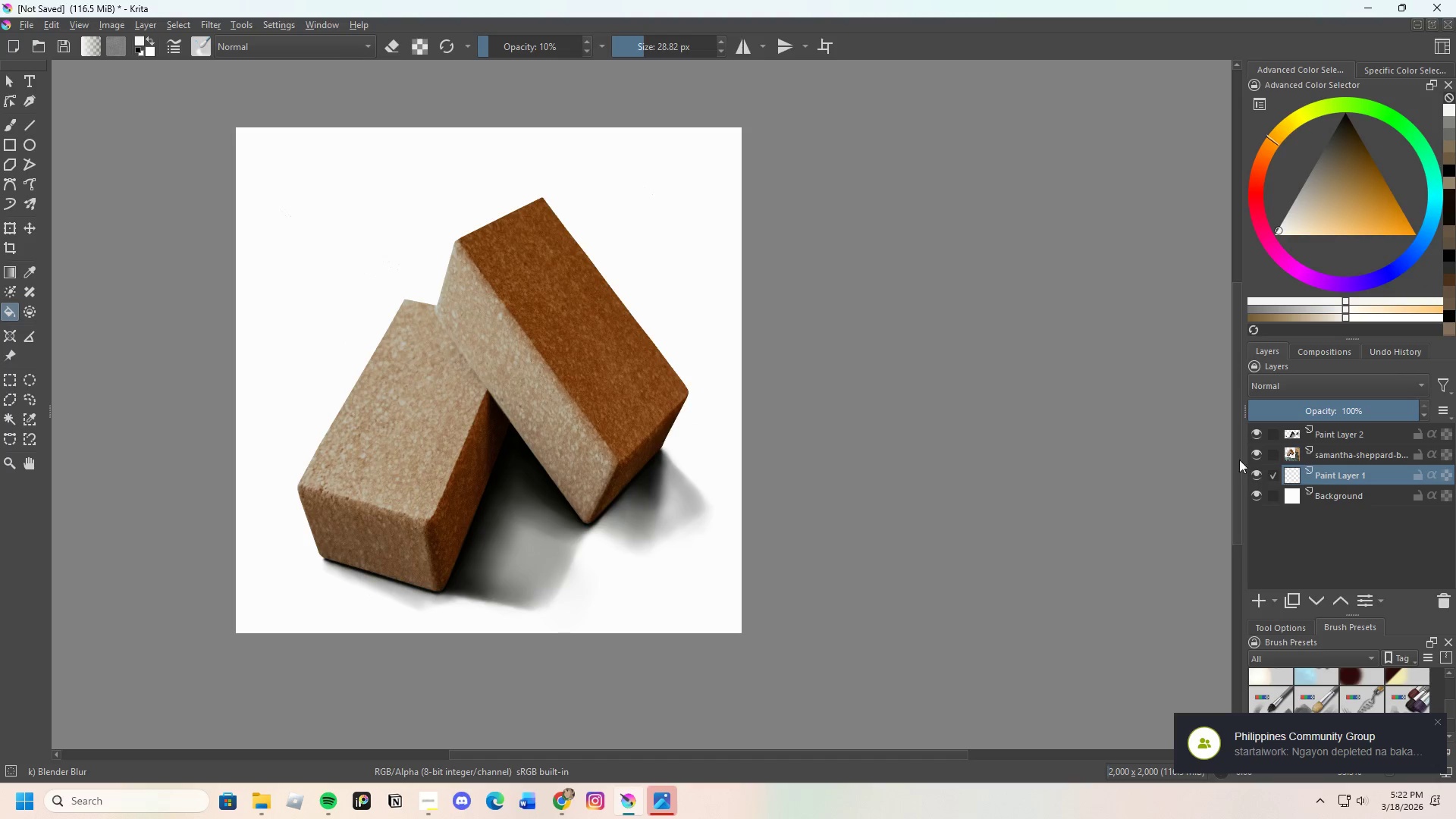 
scroll: coordinate [613, 545], scroll_direction: none, amount: 0.0
 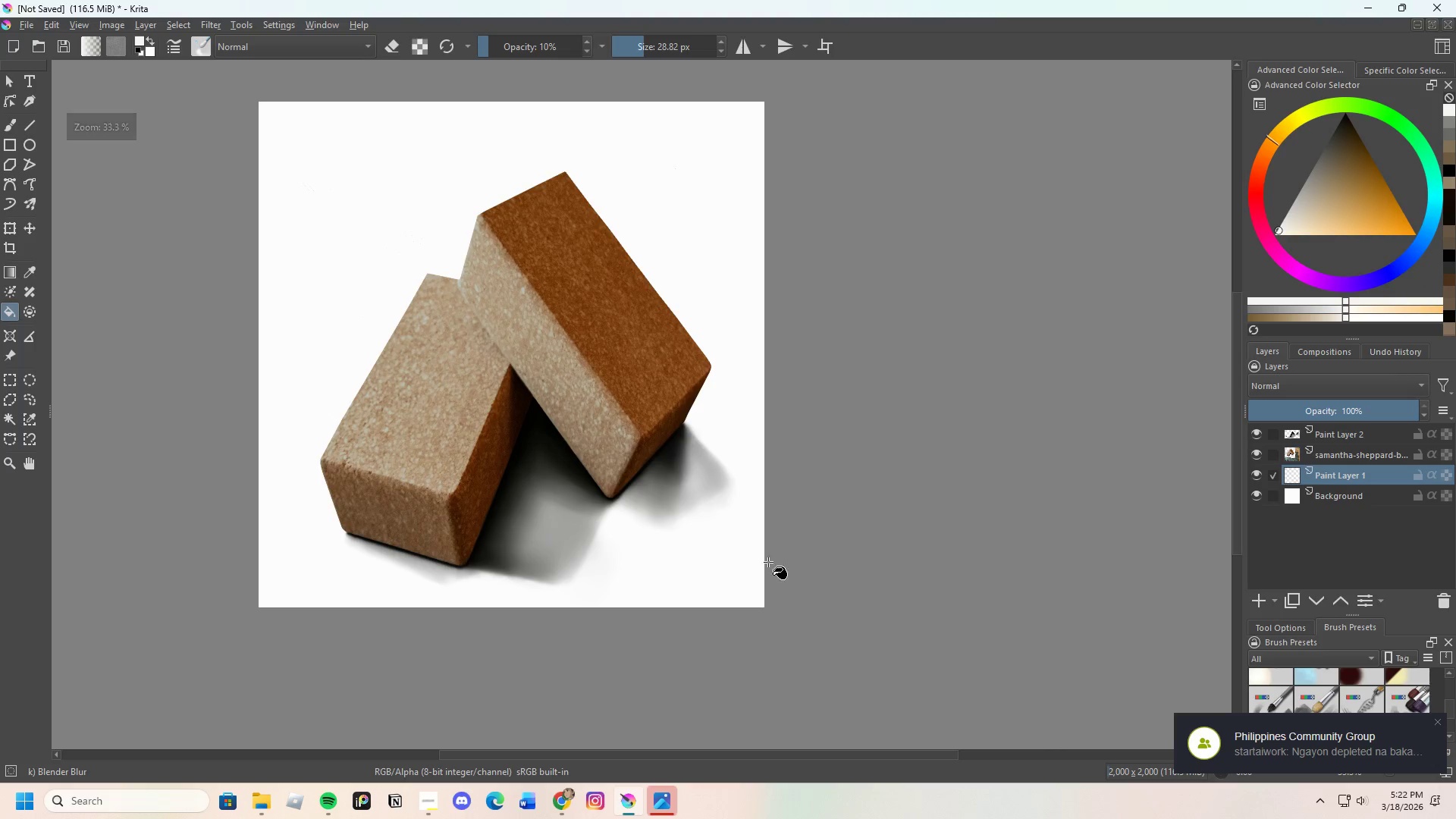 
scroll: coordinate [667, 561], scroll_direction: up, amount: 1.0
 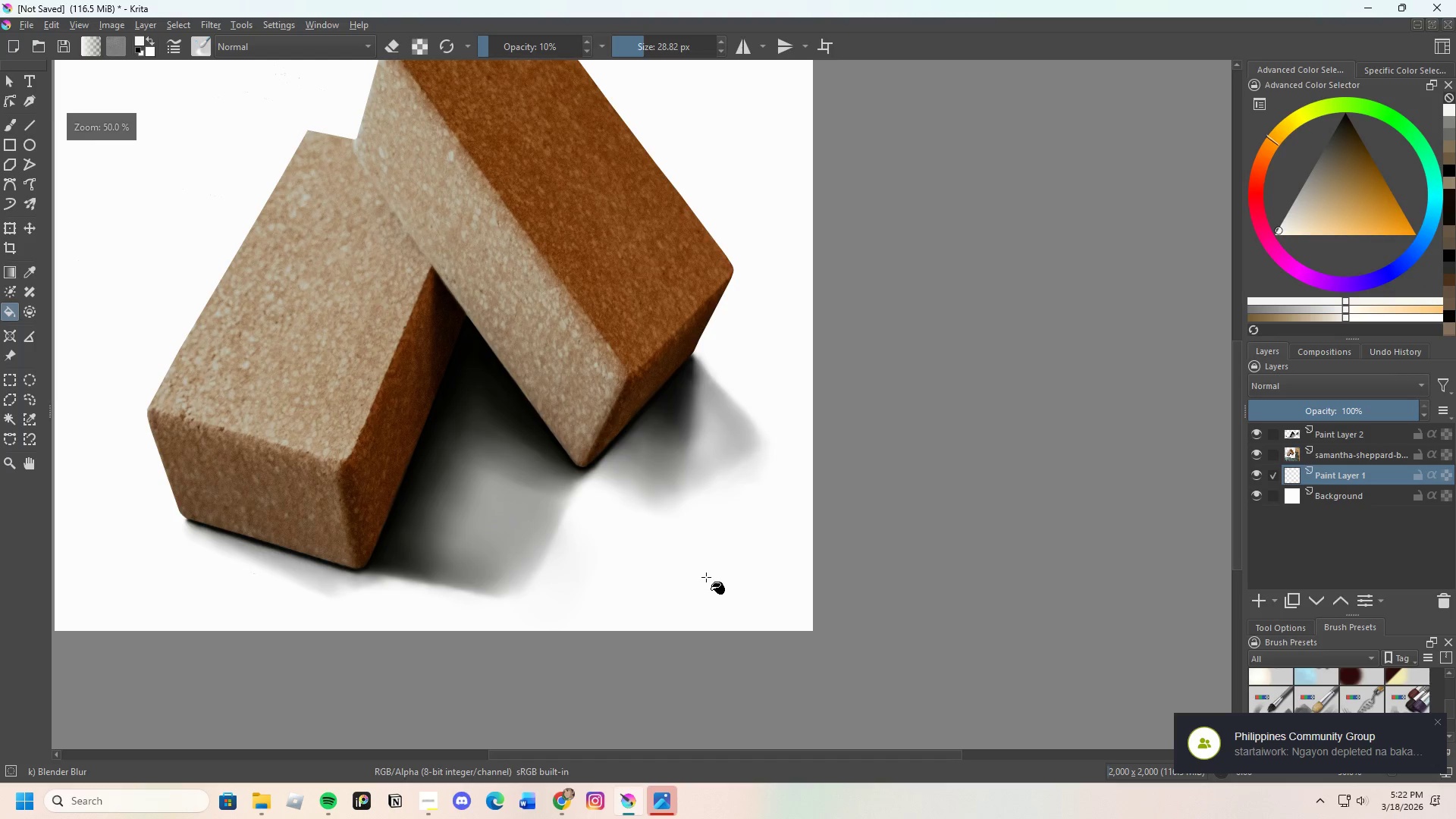 
scroll: coordinate [711, 581], scroll_direction: down, amount: 1.0
 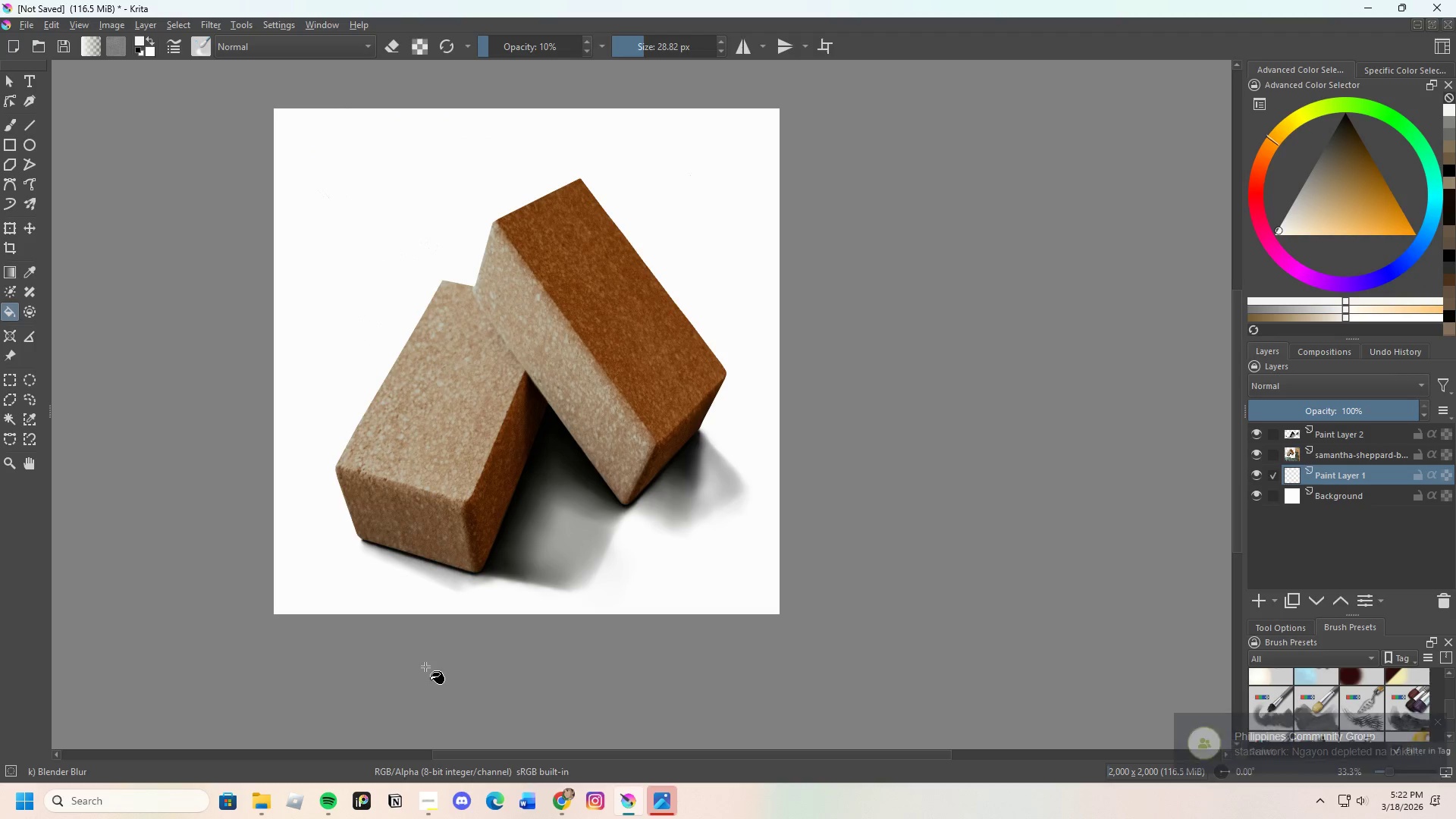 
scroll: coordinate [435, 645], scroll_direction: none, amount: 0.0
 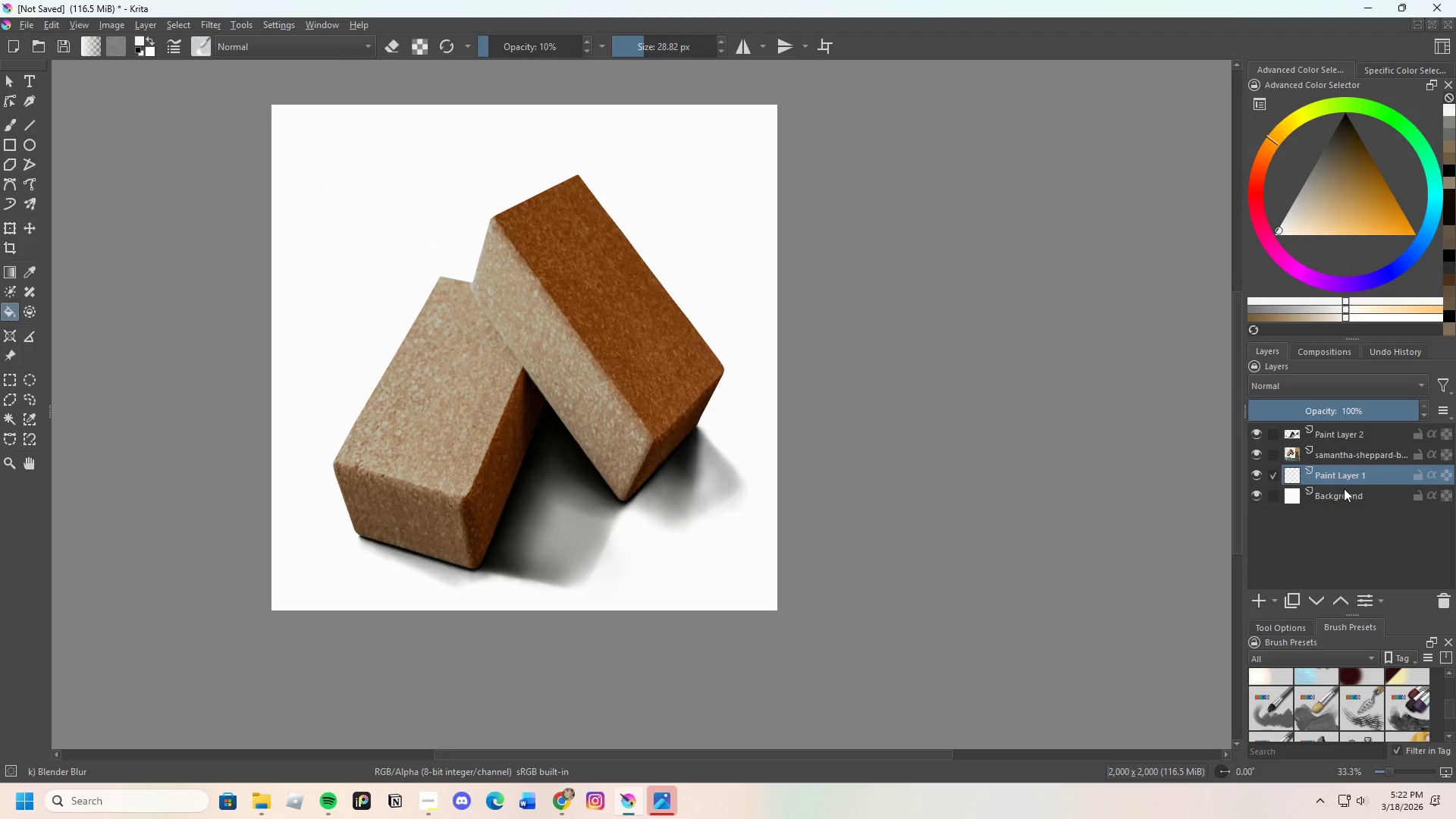 
left_click([1339, 485])
 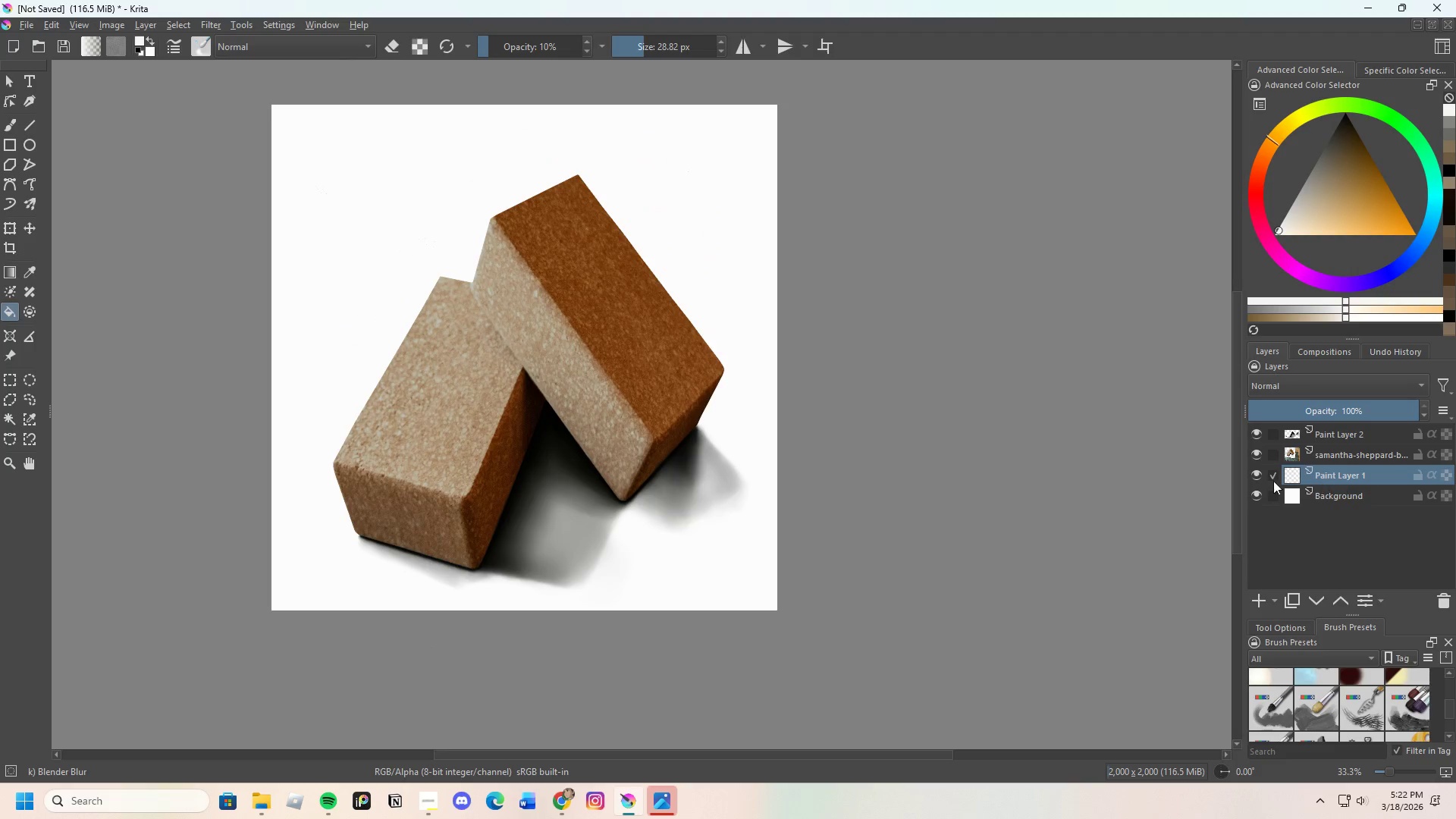 
left_click([1257, 475])
 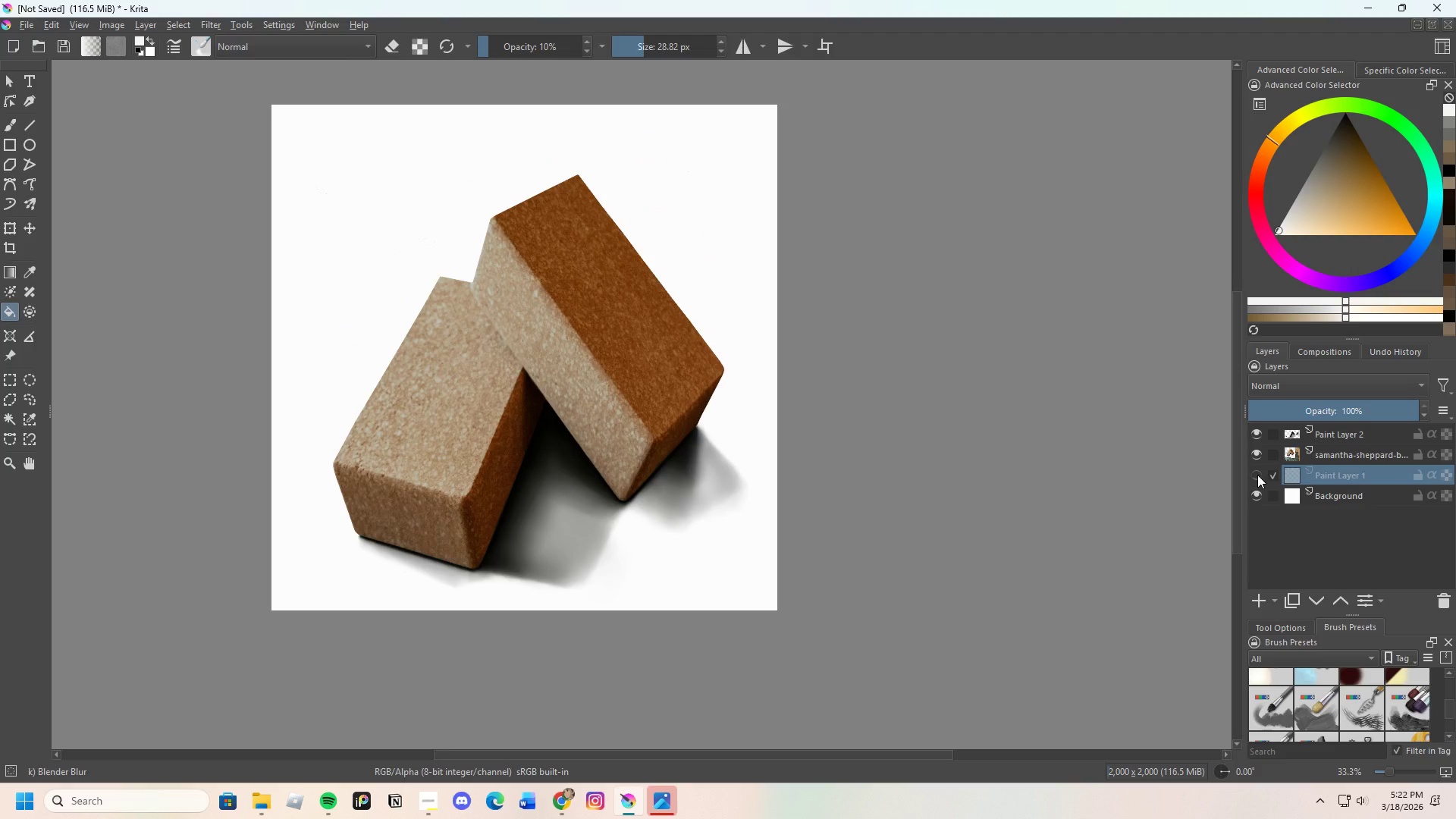 
left_click([1257, 475])
 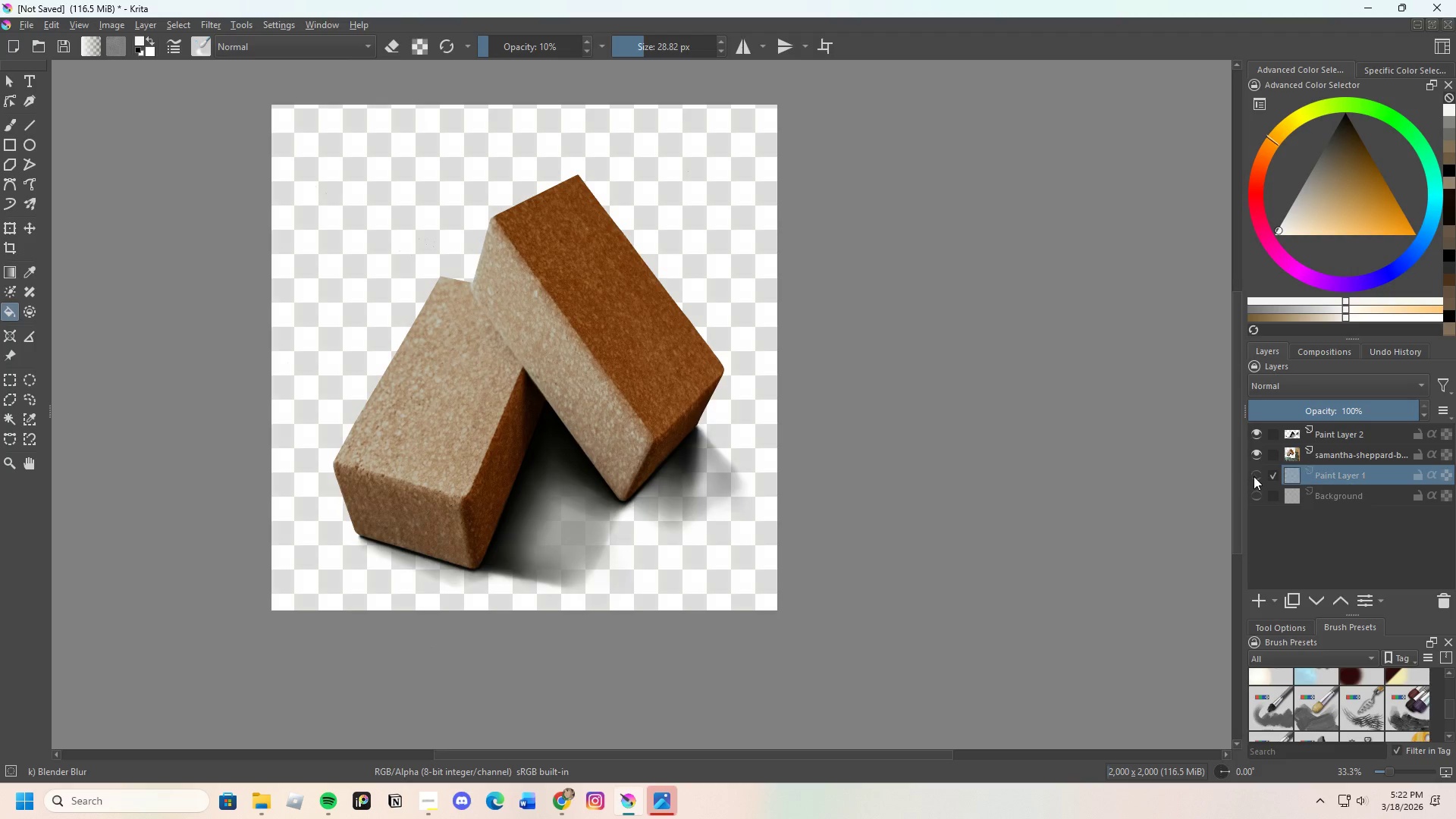 
double_click([1255, 475])
 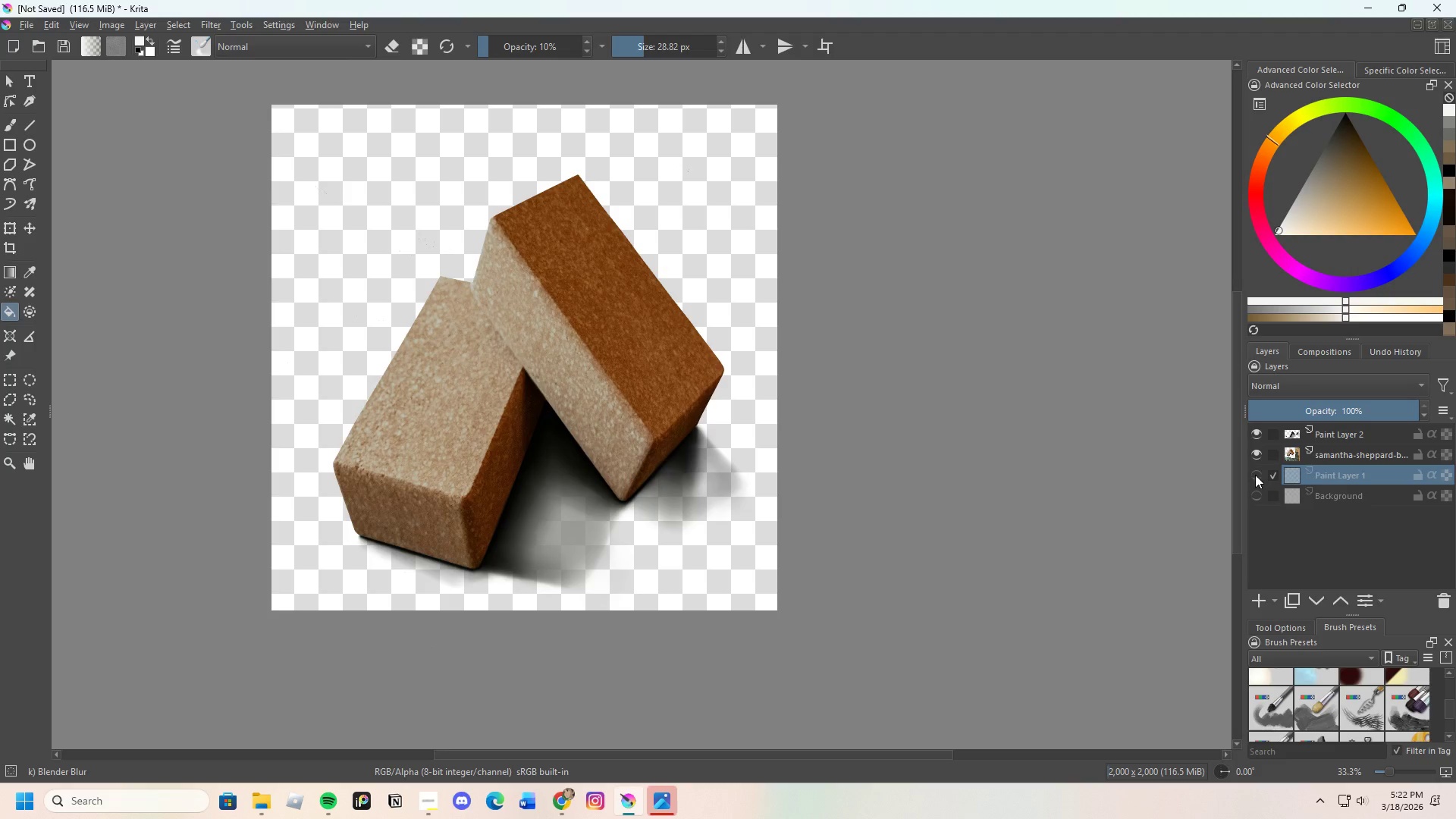 
double_click([1255, 475])
 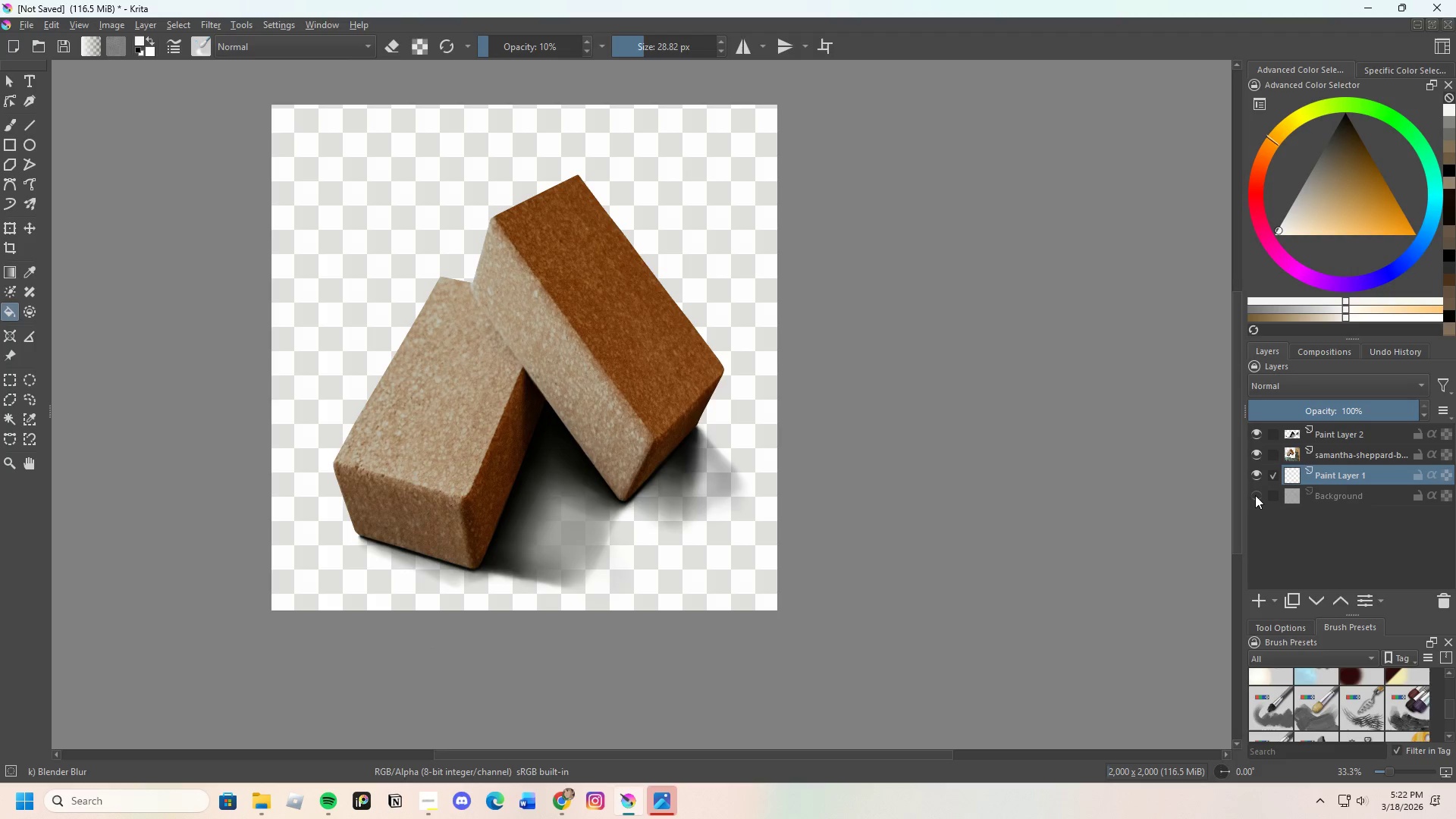 
left_click([1255, 495])
 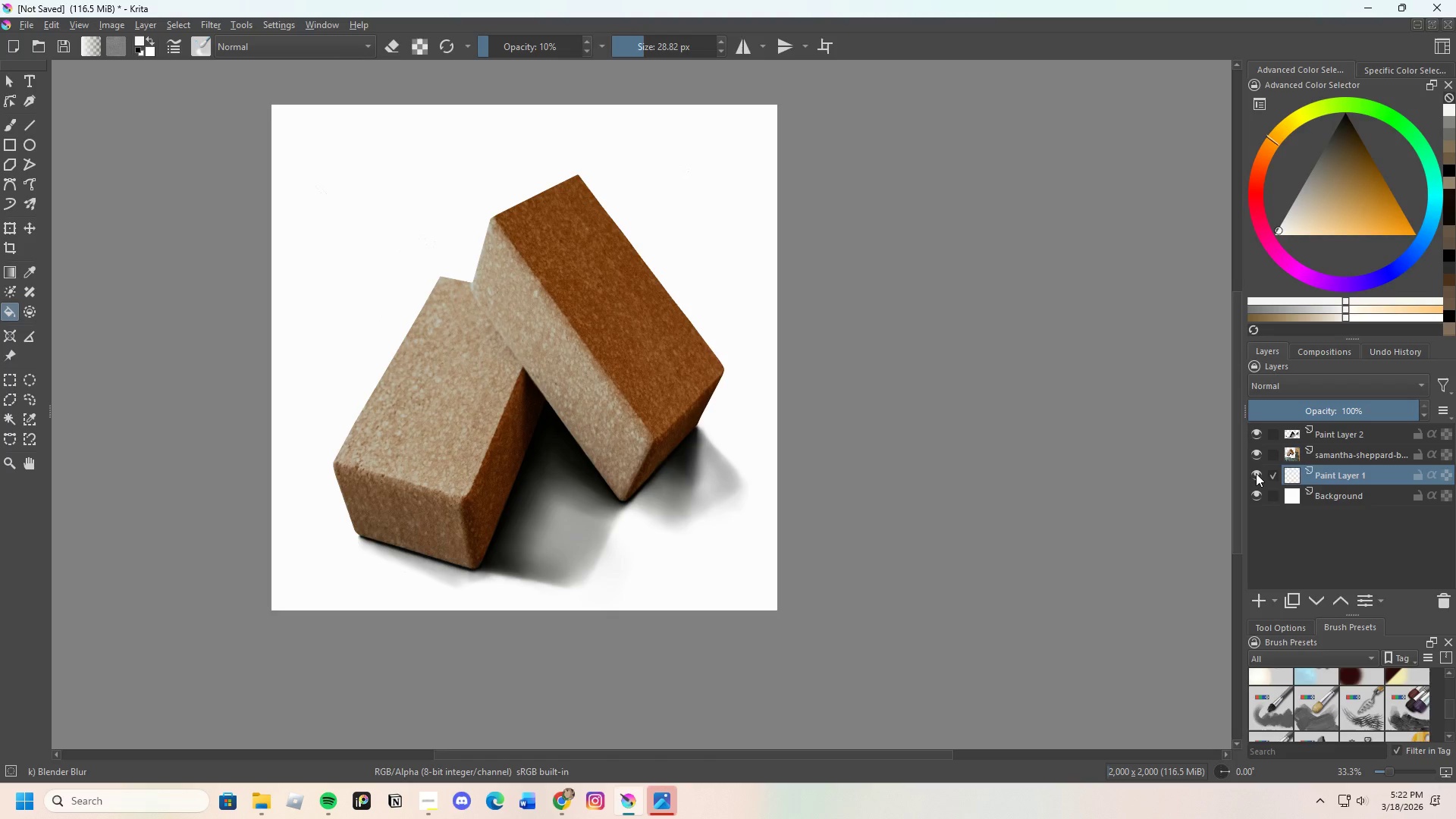 
left_click([1256, 473])
 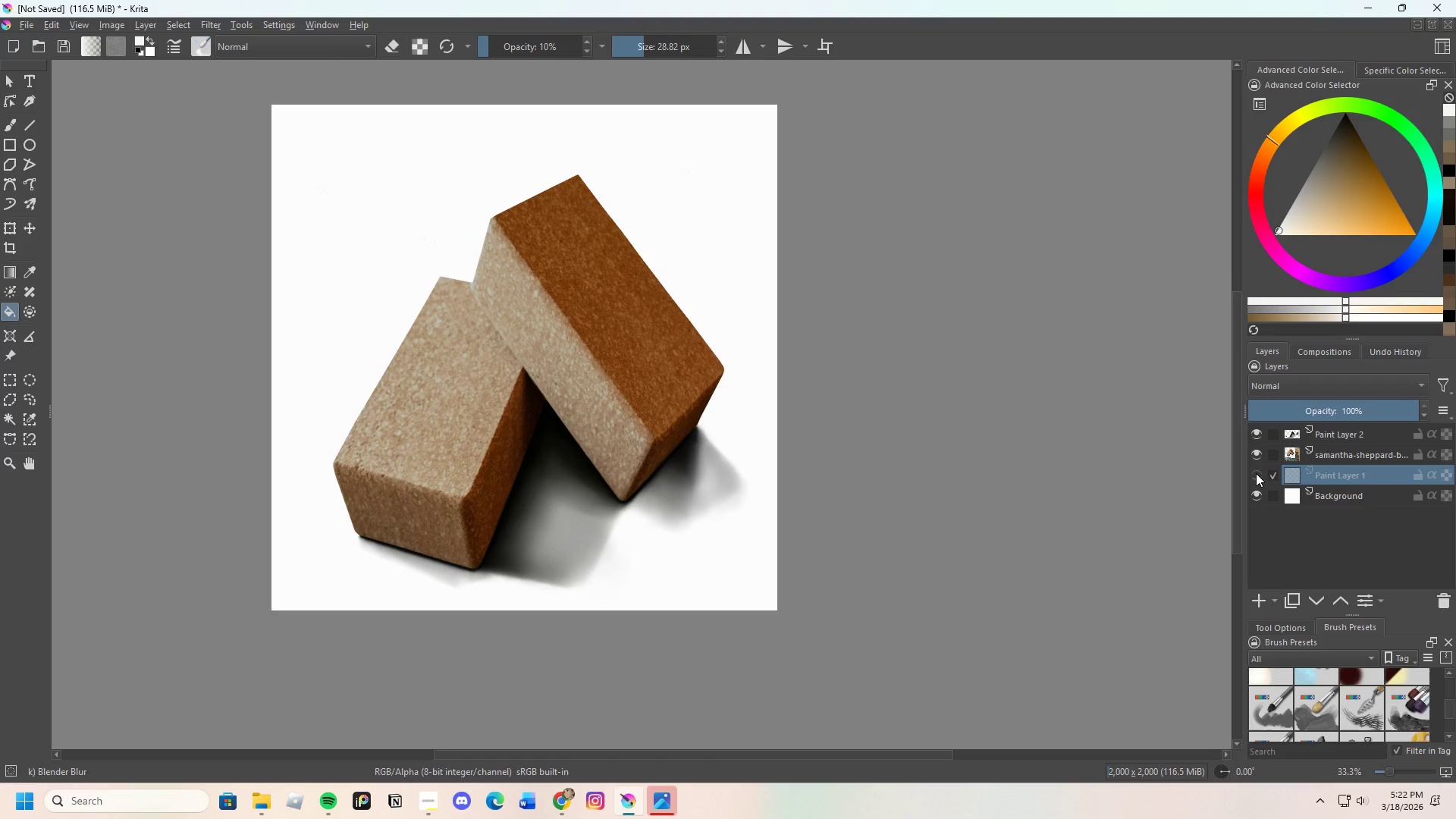 
left_click([1256, 473])
 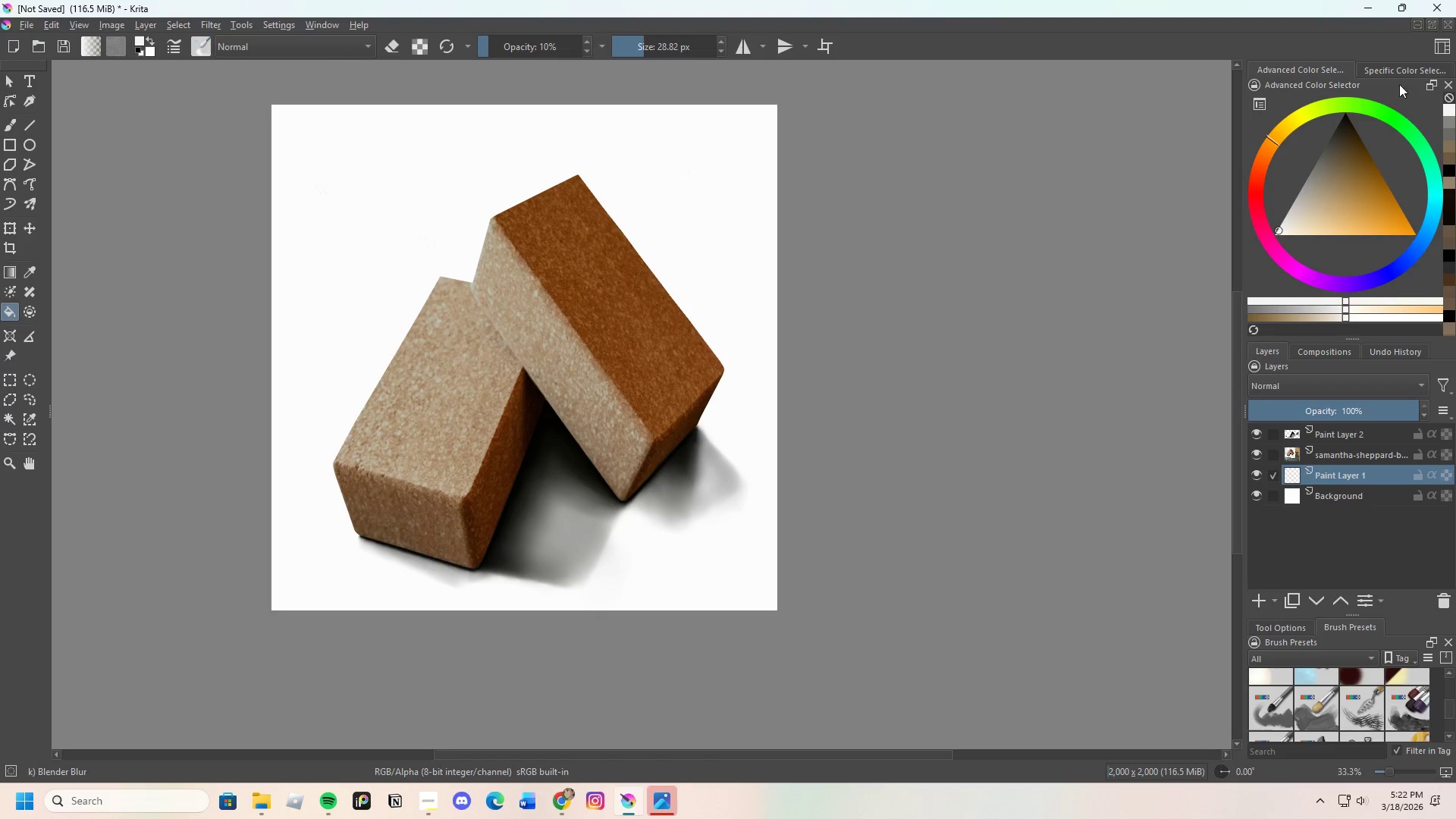 
left_click_drag(start_coordinate=[1402, 74], to_coordinate=[1402, 71])
 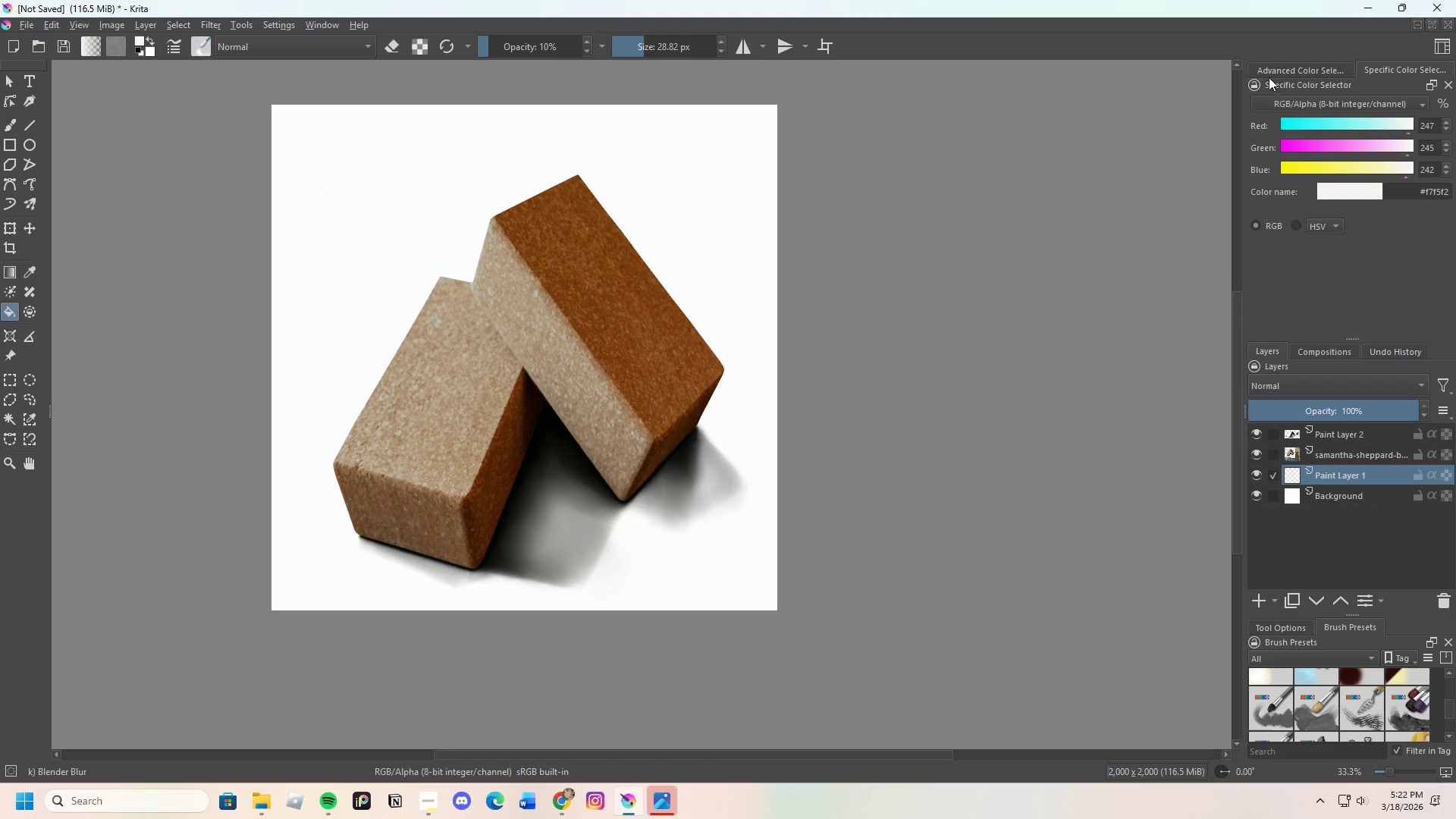 
left_click([1276, 71])
 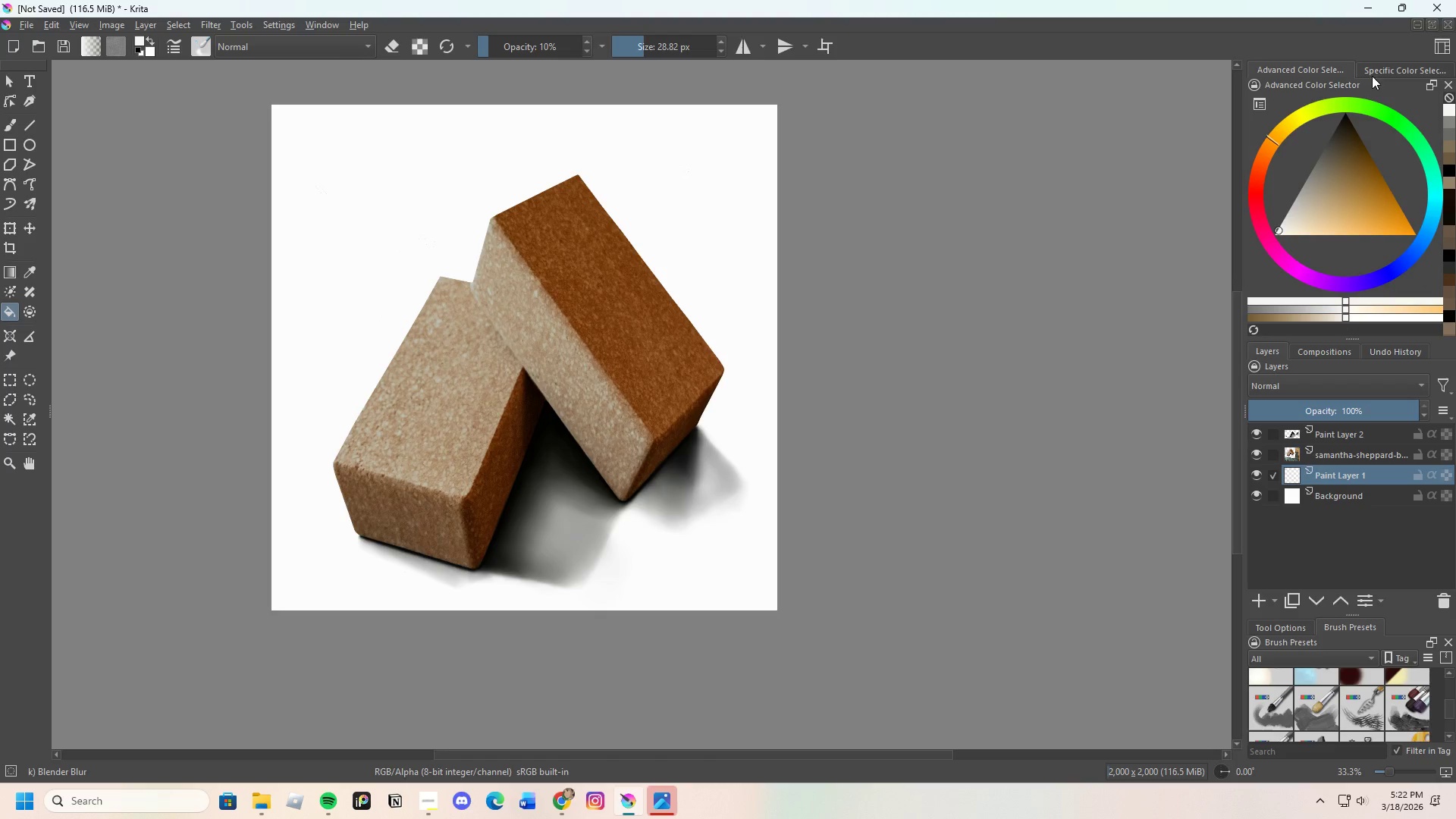 
left_click([1388, 67])
 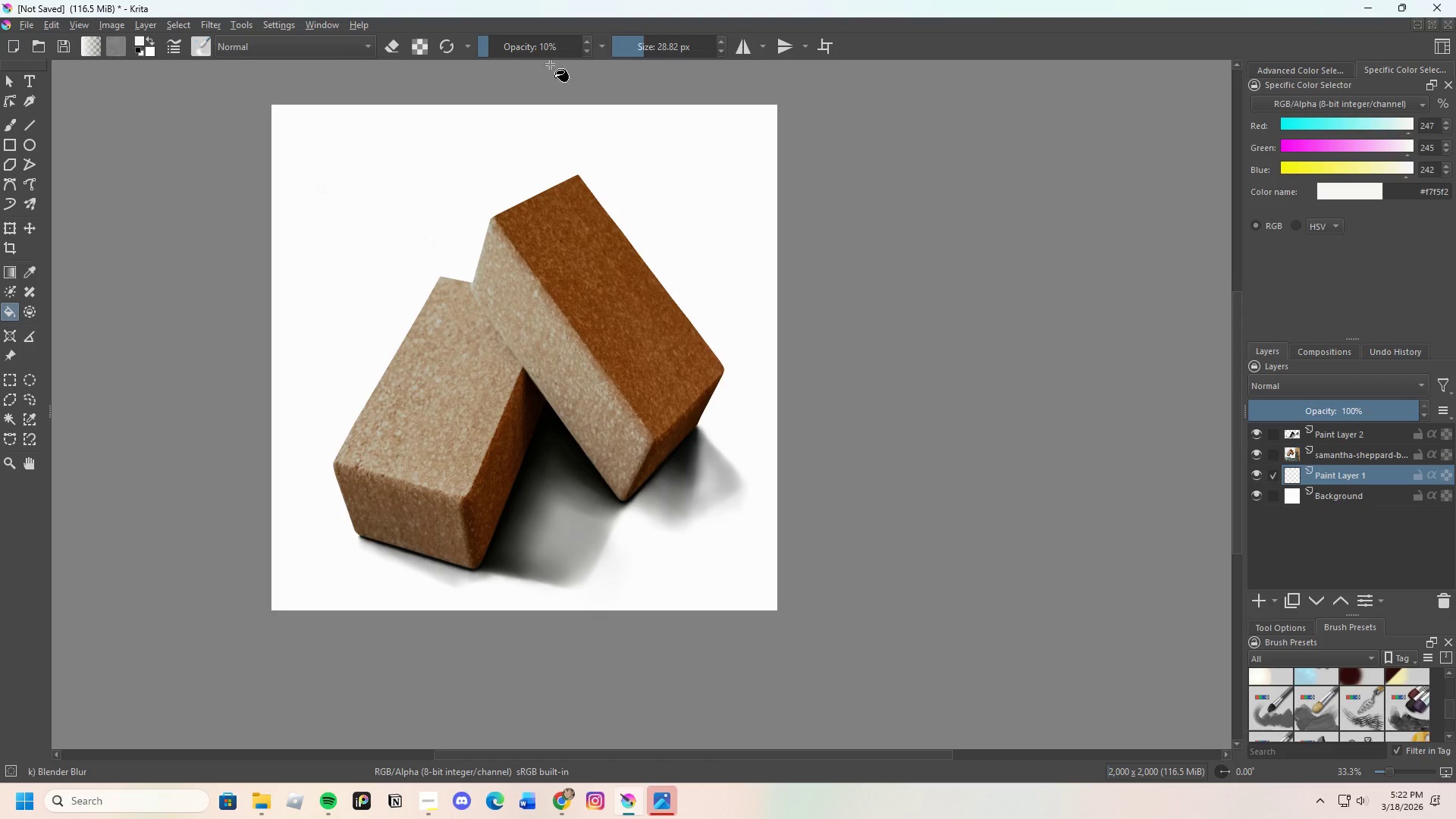 
left_click_drag(start_coordinate=[493, 46], to_coordinate=[734, 45])
 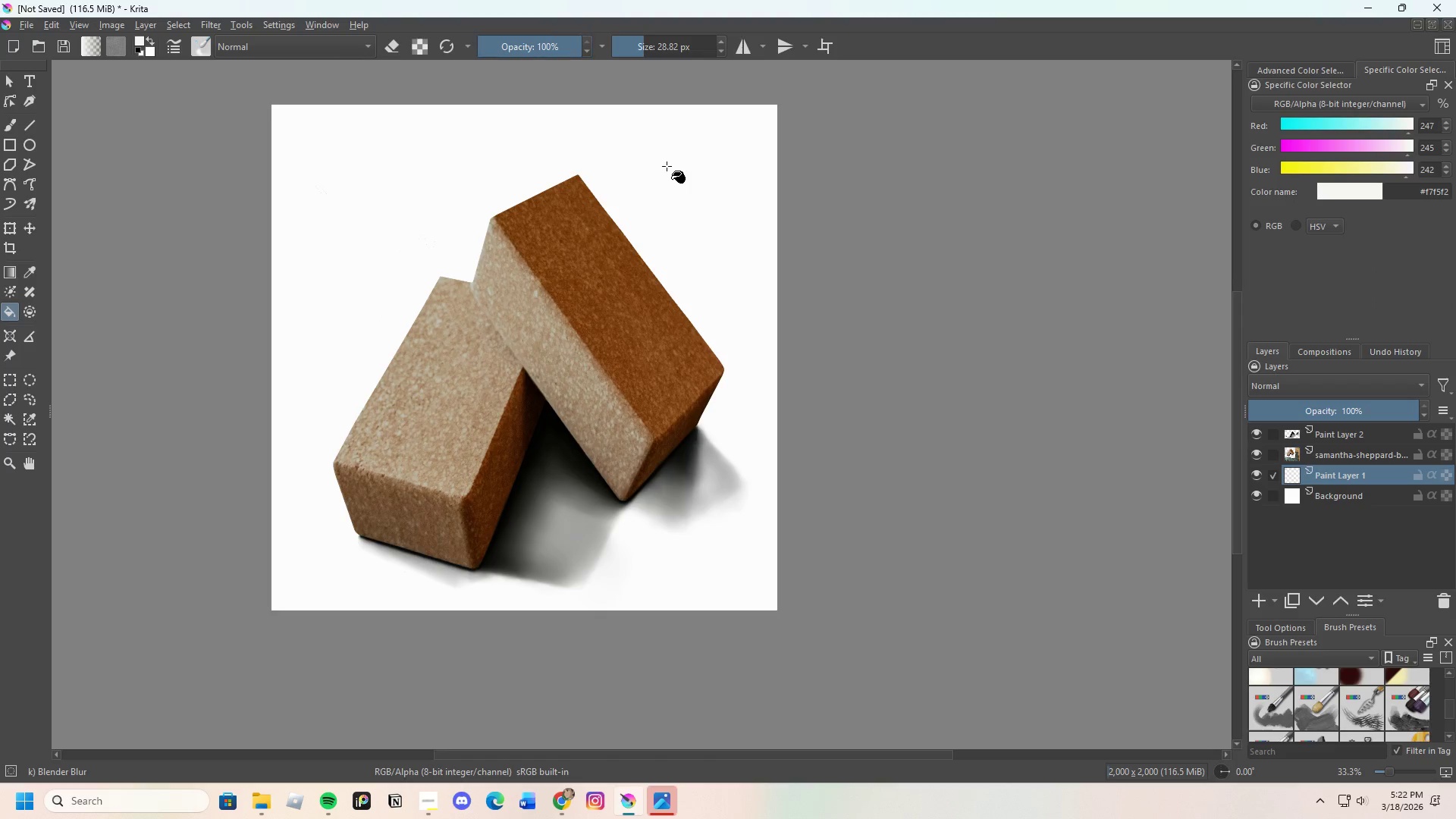 
left_click([667, 166])
 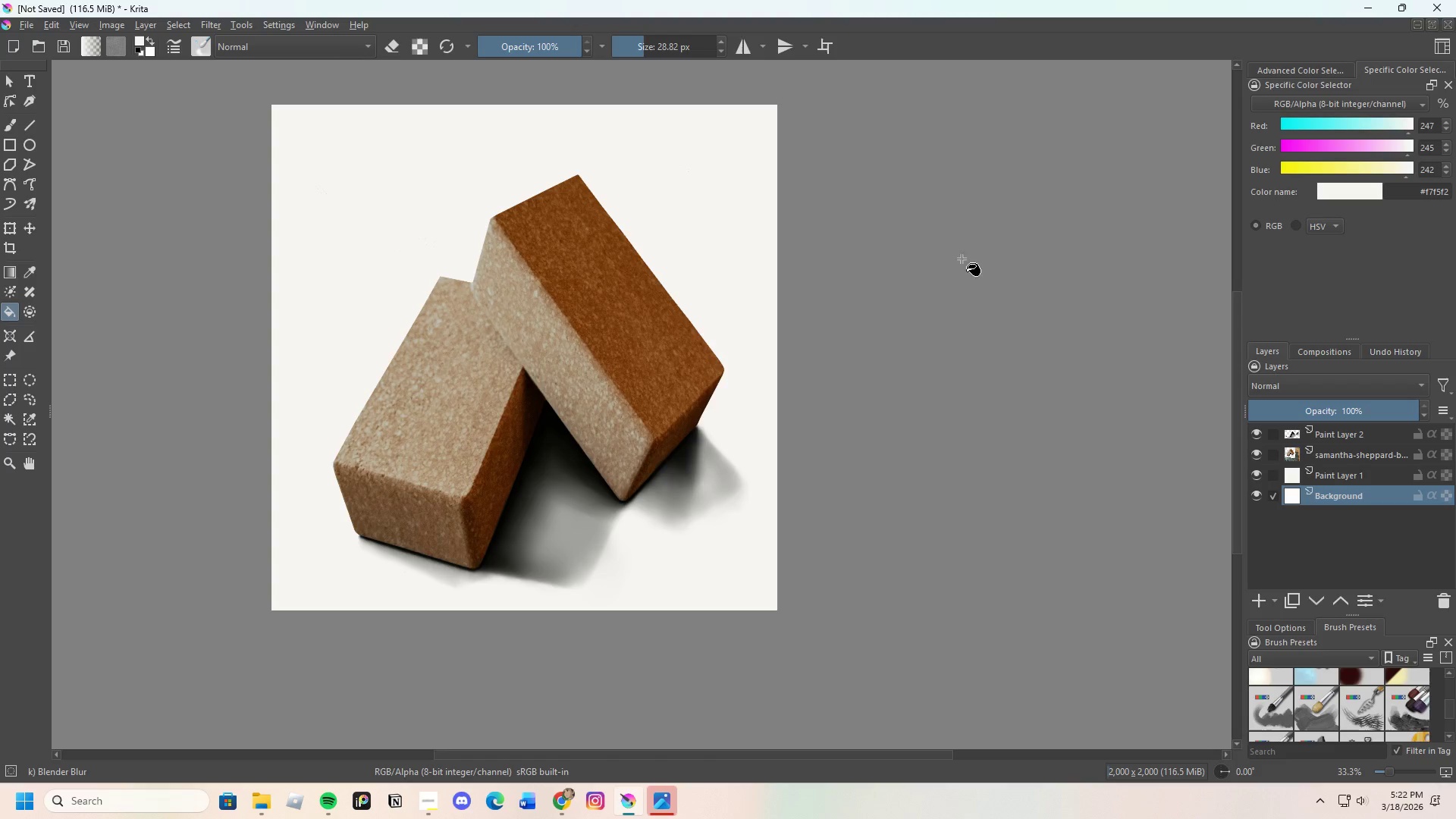 
left_click([649, 161])
 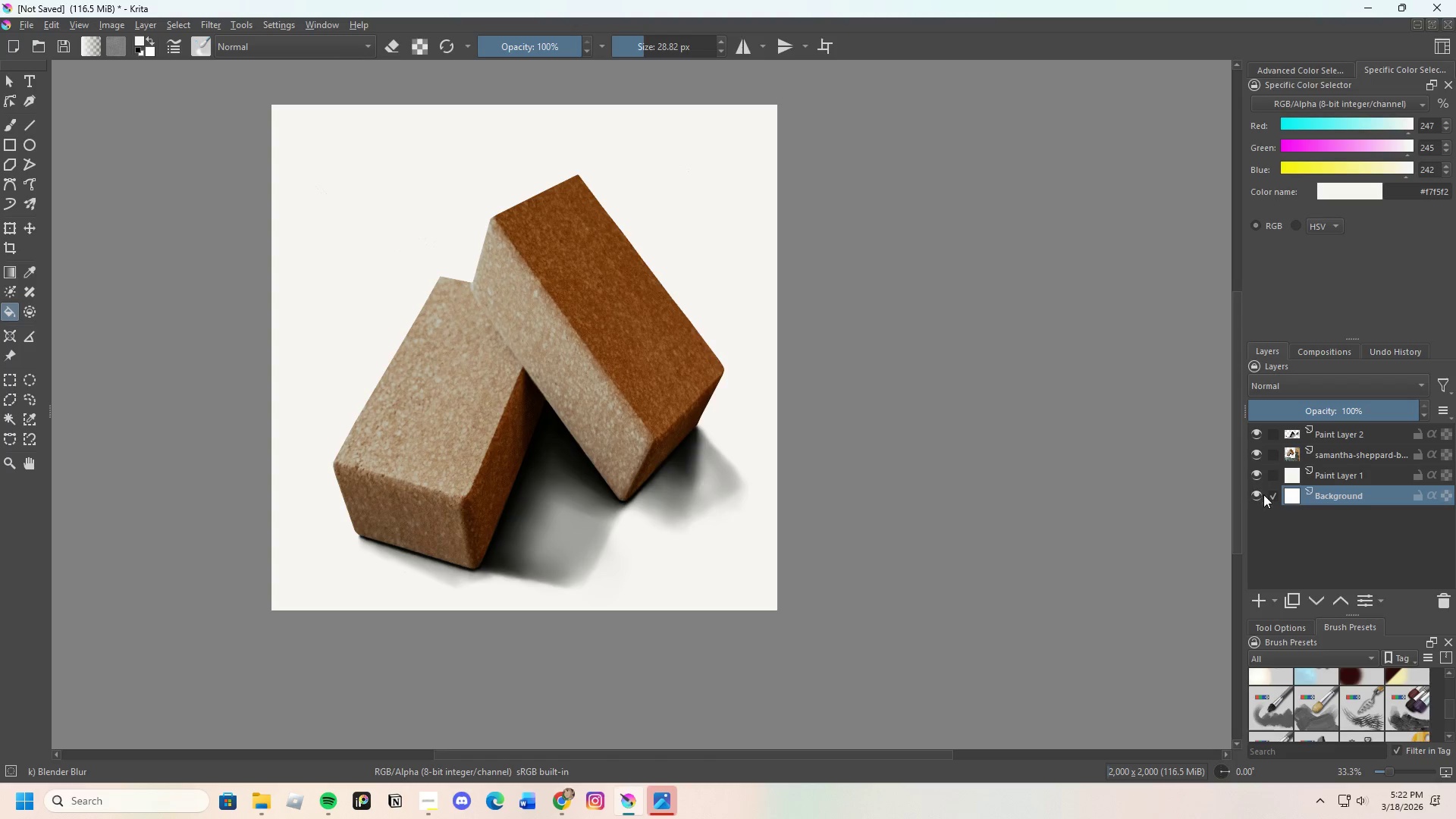 
left_click([1246, 491])
 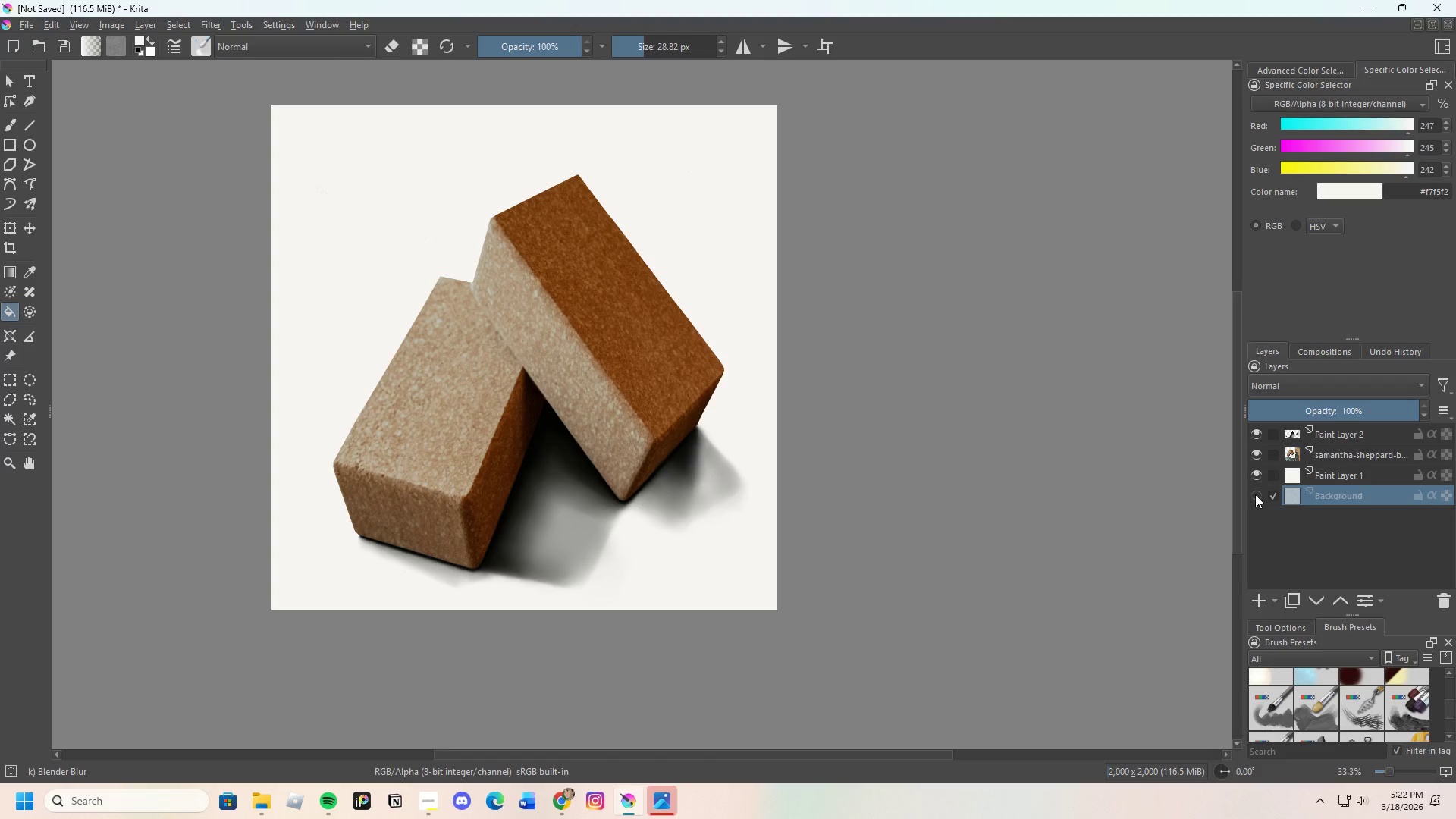 
left_click([1255, 494])
 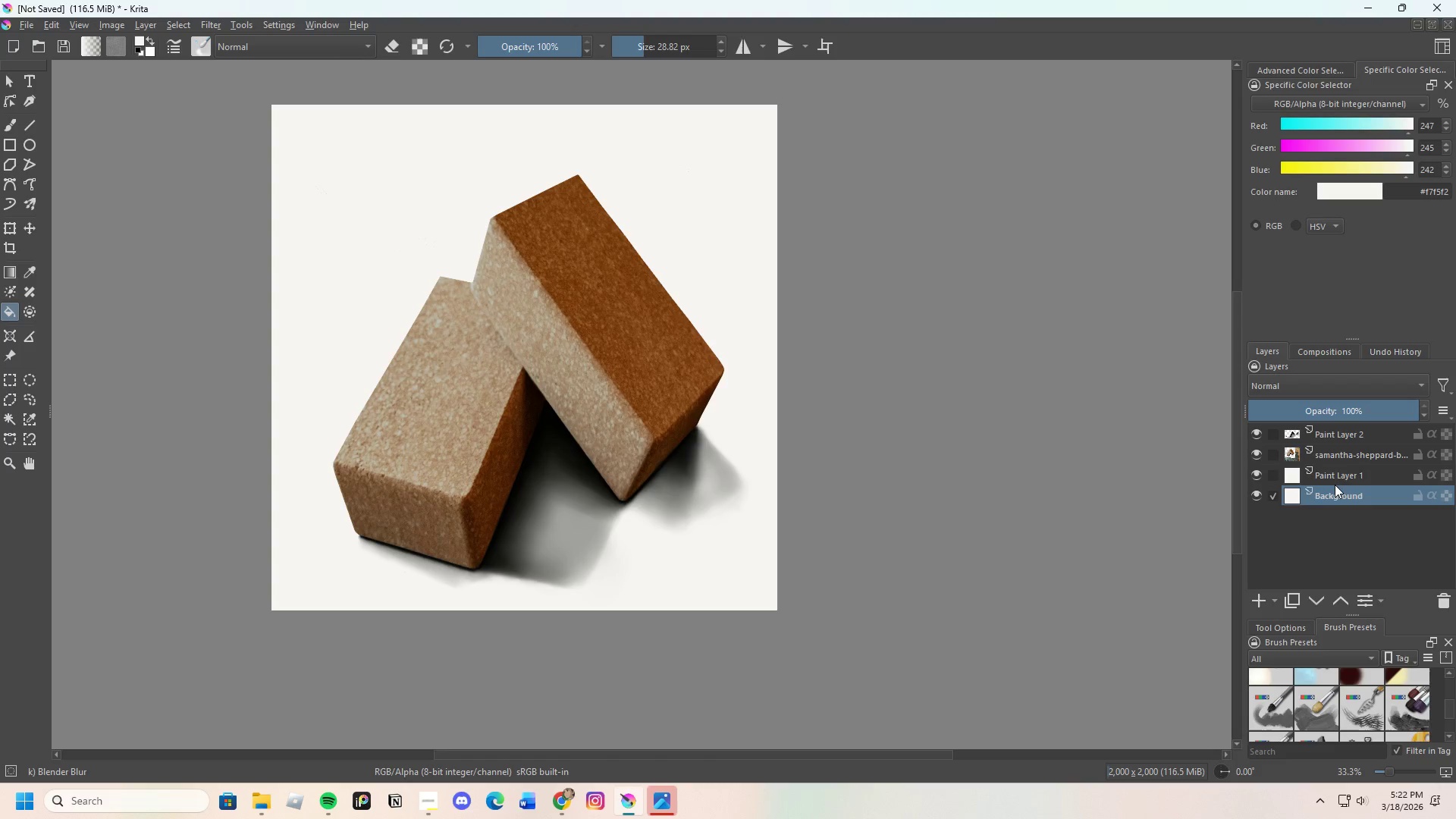 
left_click([1335, 479])
 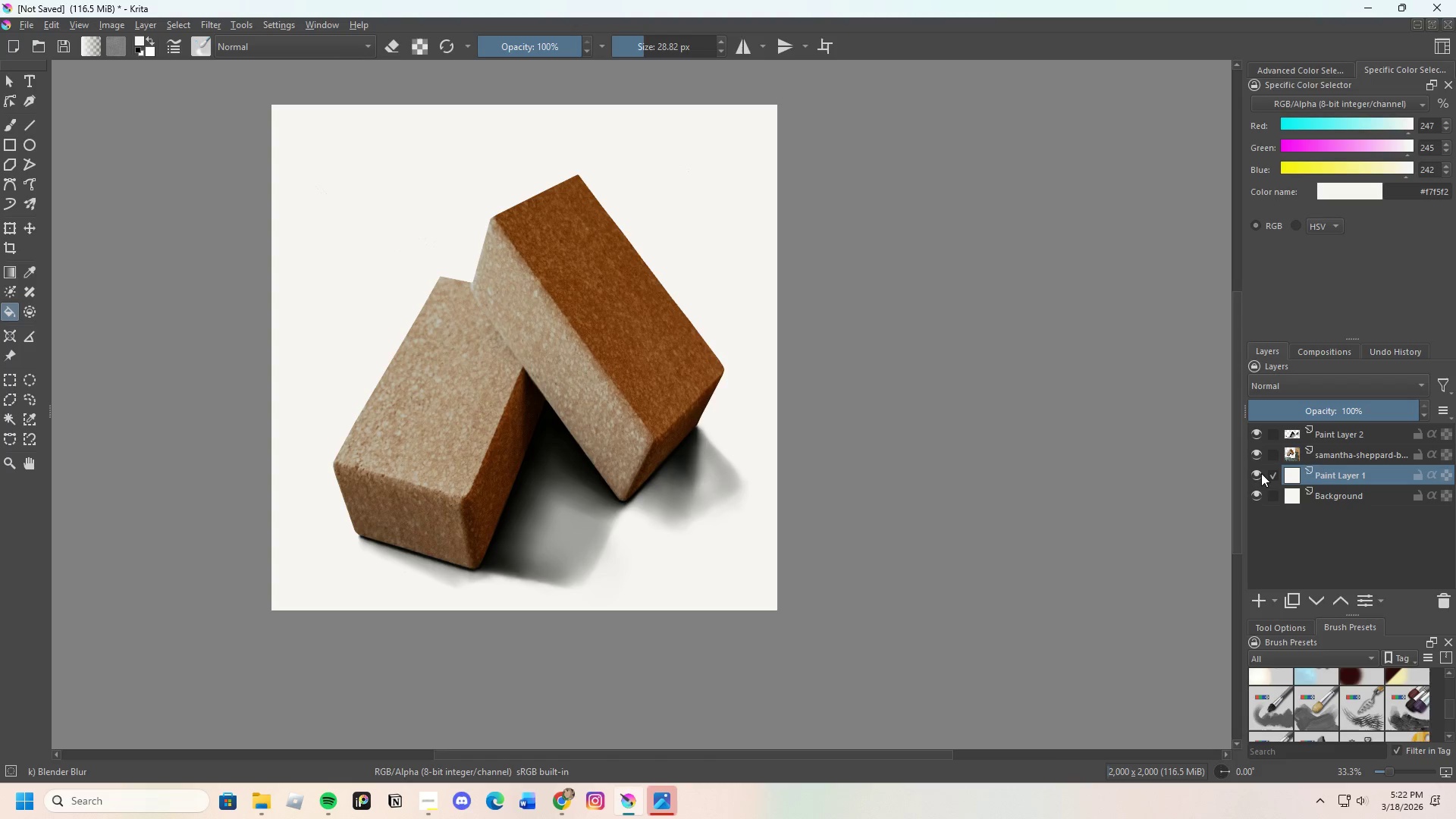 
left_click([1258, 472])
 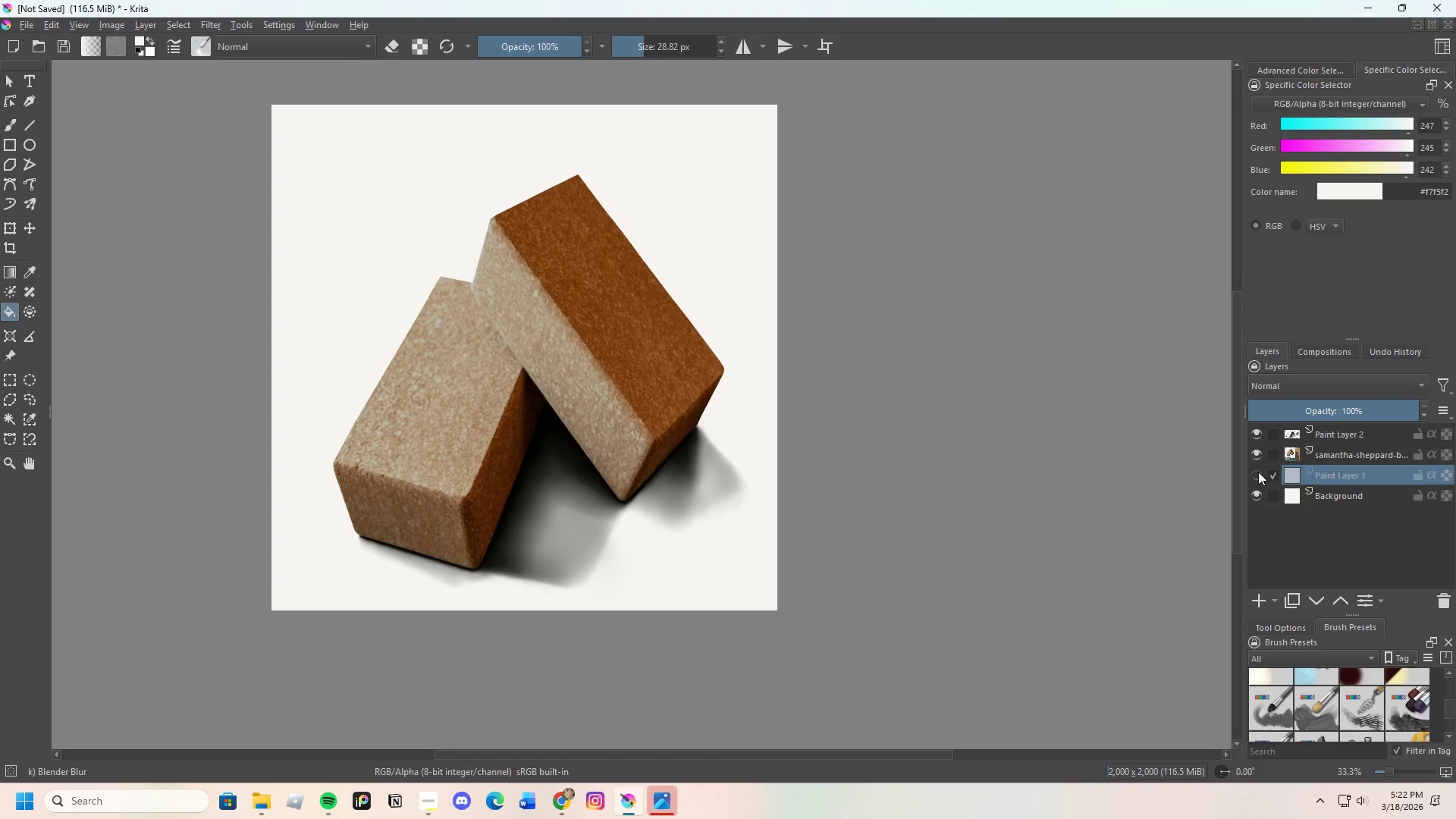 
left_click([1258, 472])
 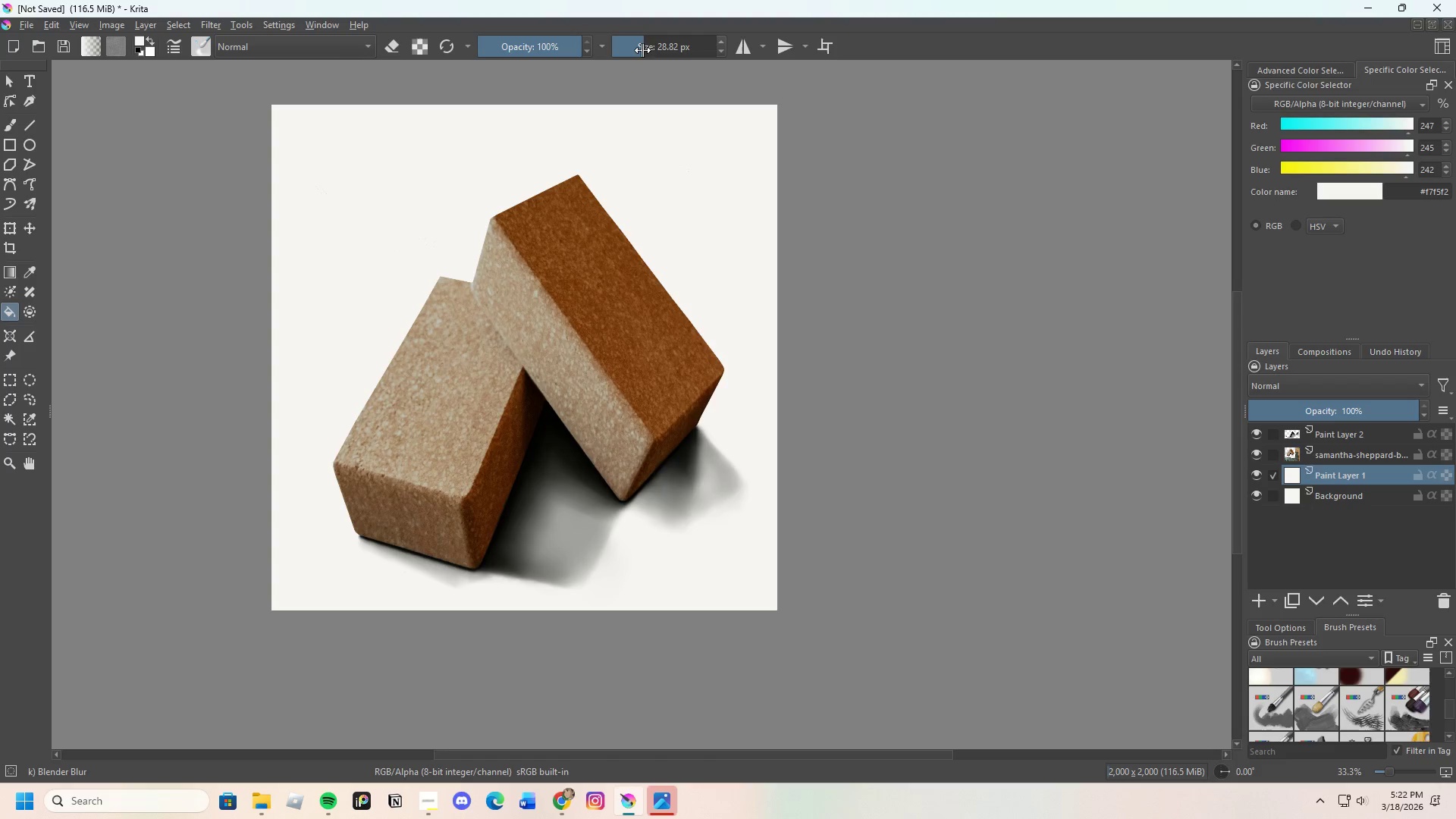 
left_click([693, 162])
 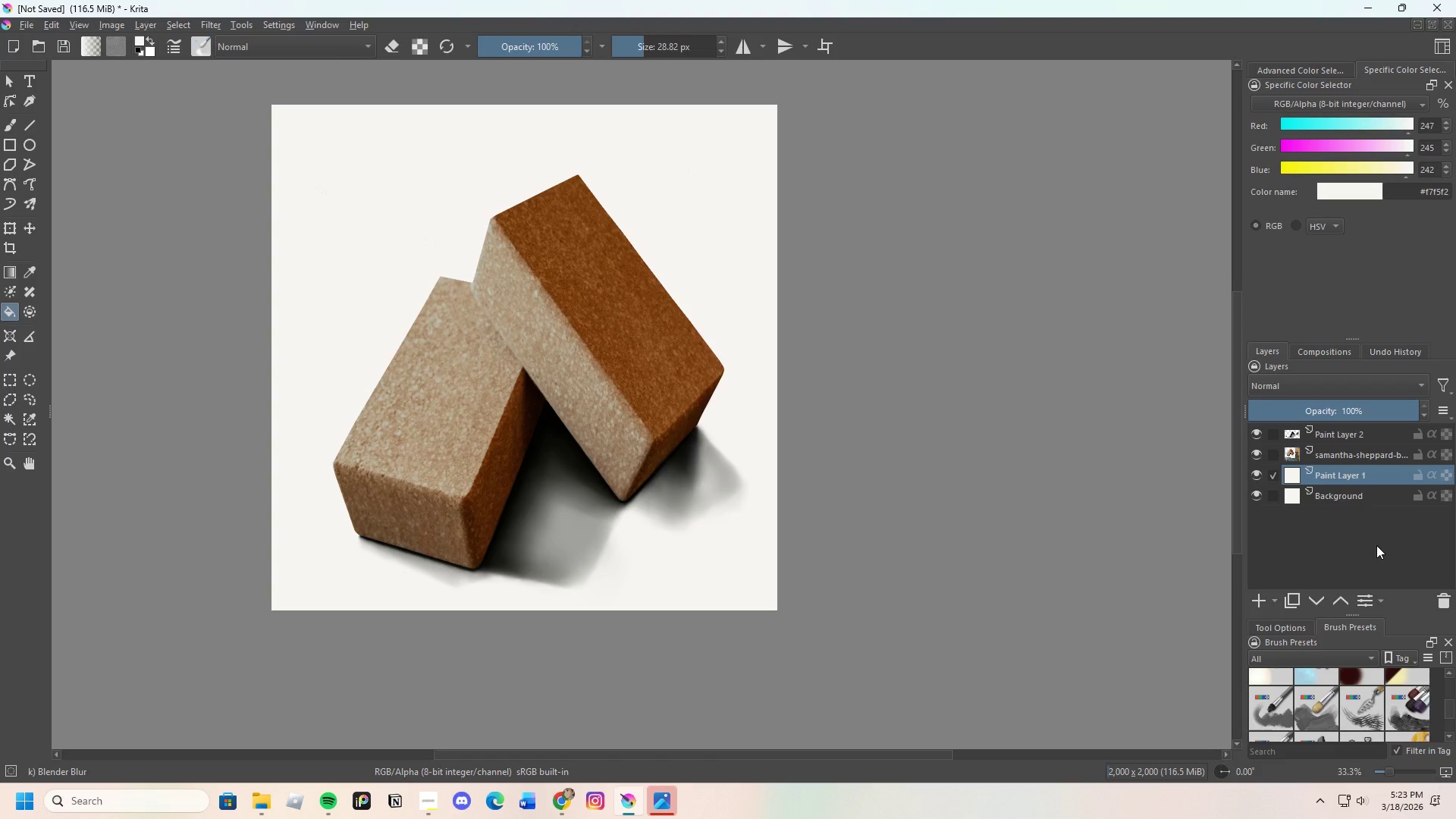 
wait(27.27)
 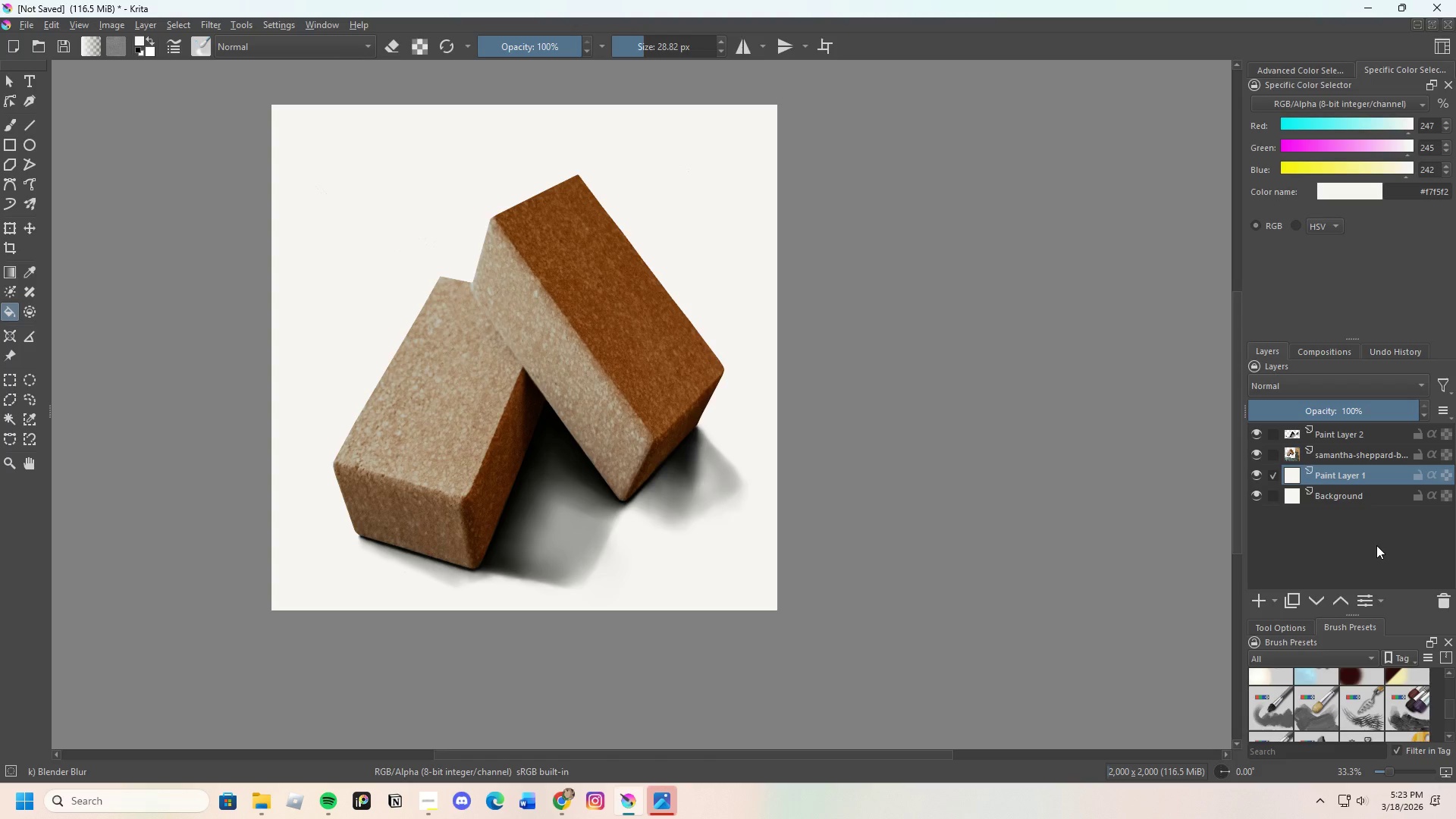 
left_click([1324, 447])
 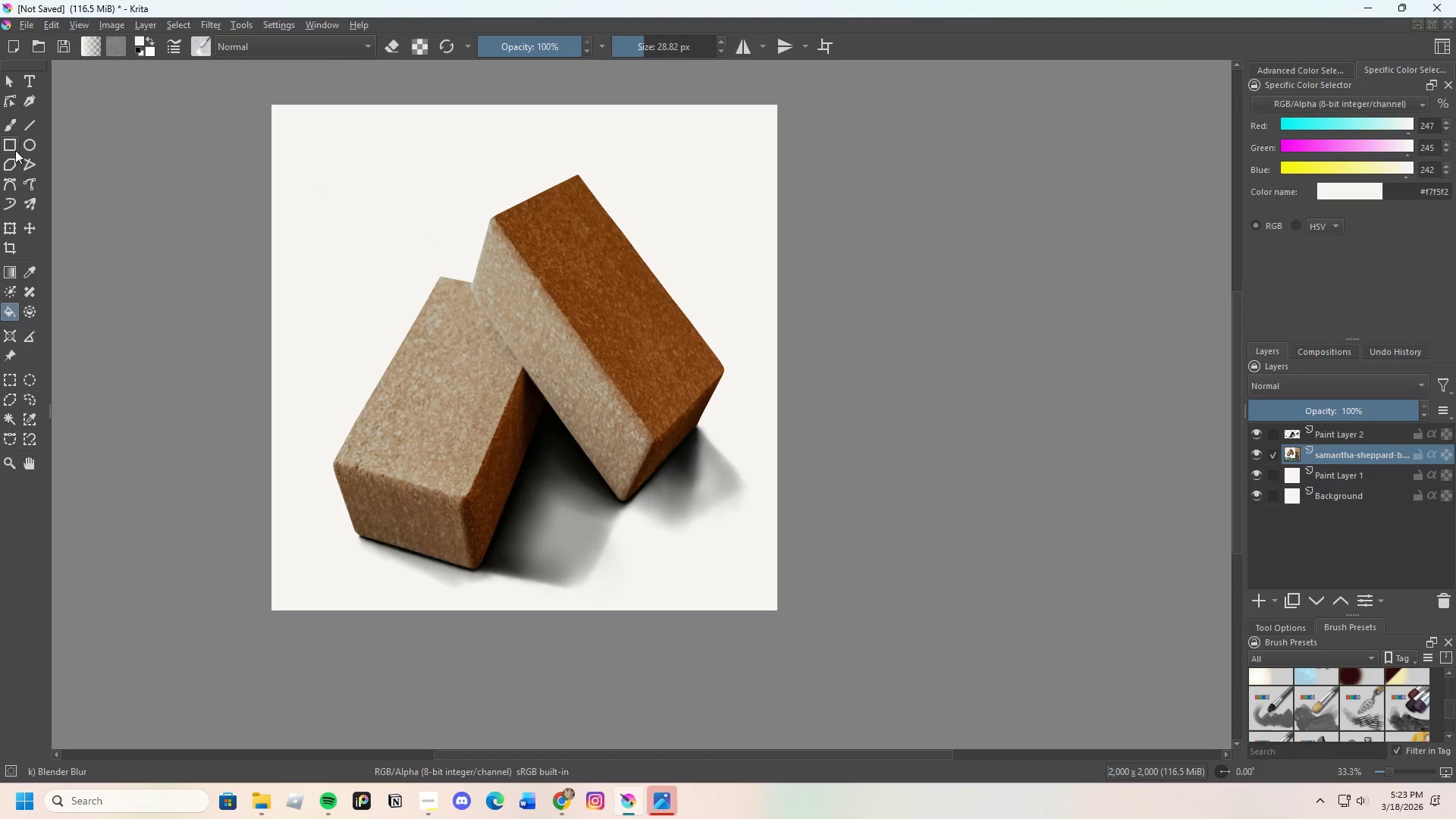 
left_click([5, 118])
 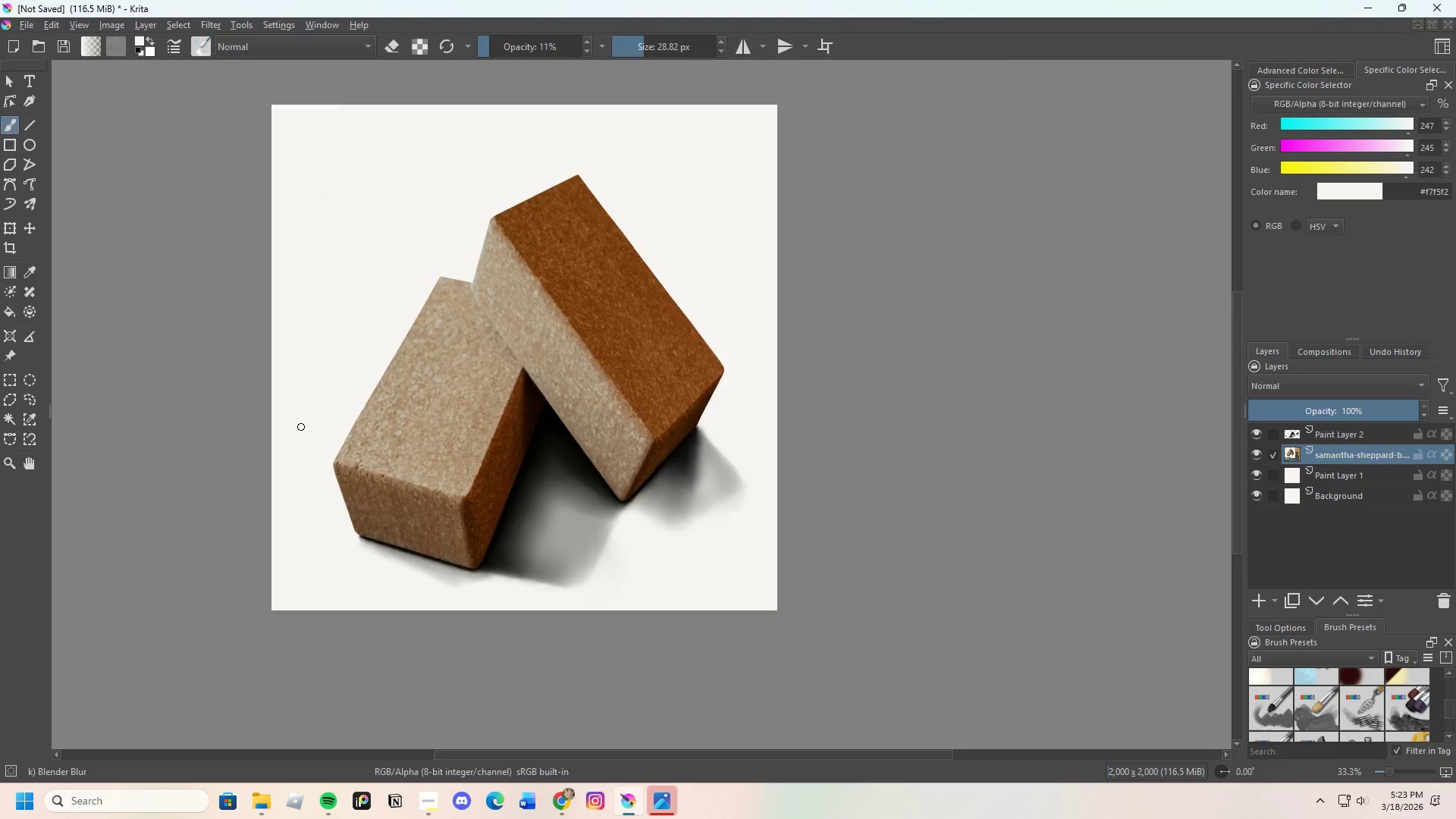 
scroll: coordinate [324, 469], scroll_direction: up, amount: 3.0
 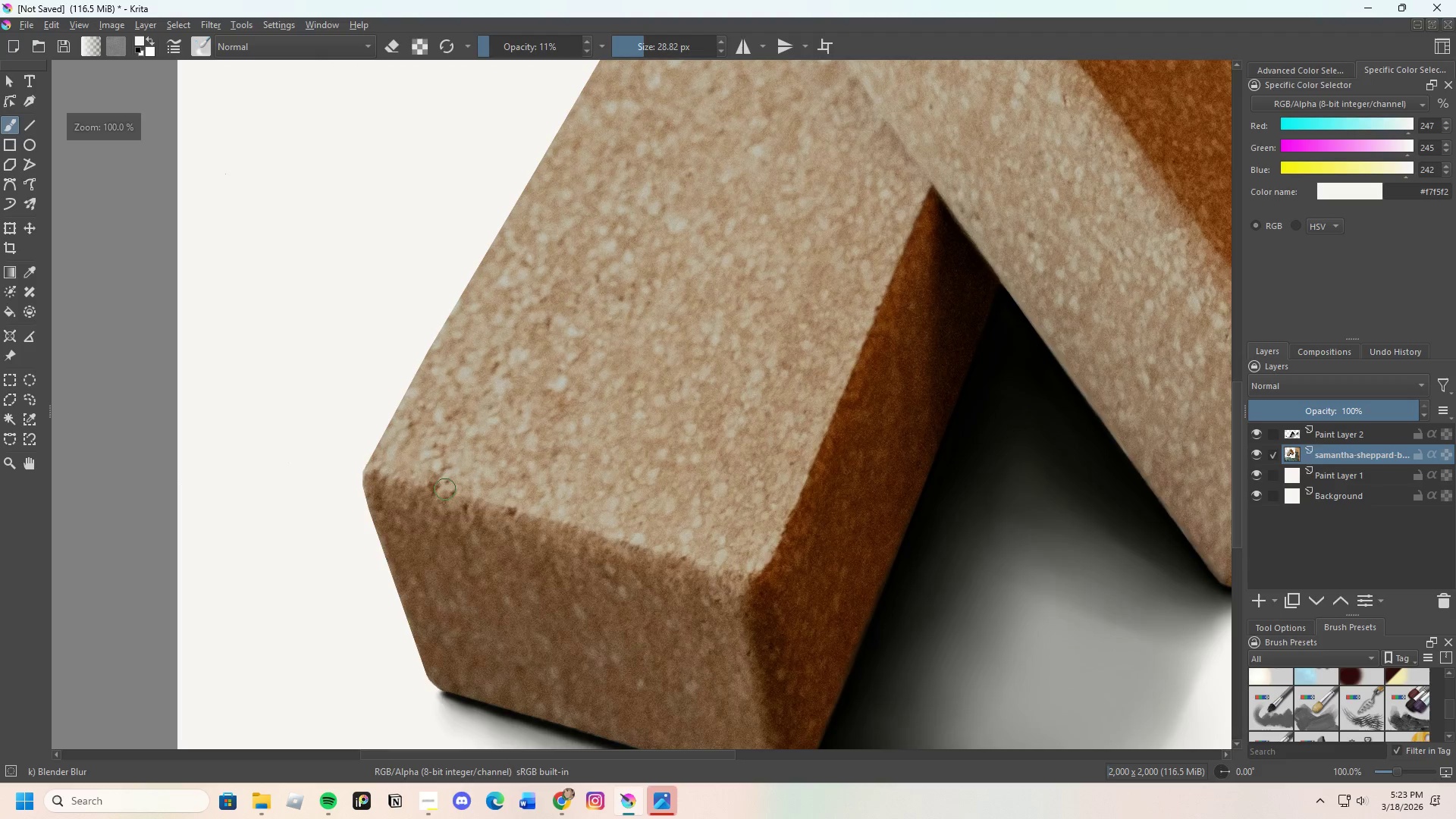 
scroll: coordinate [526, 476], scroll_direction: none, amount: 0.0
 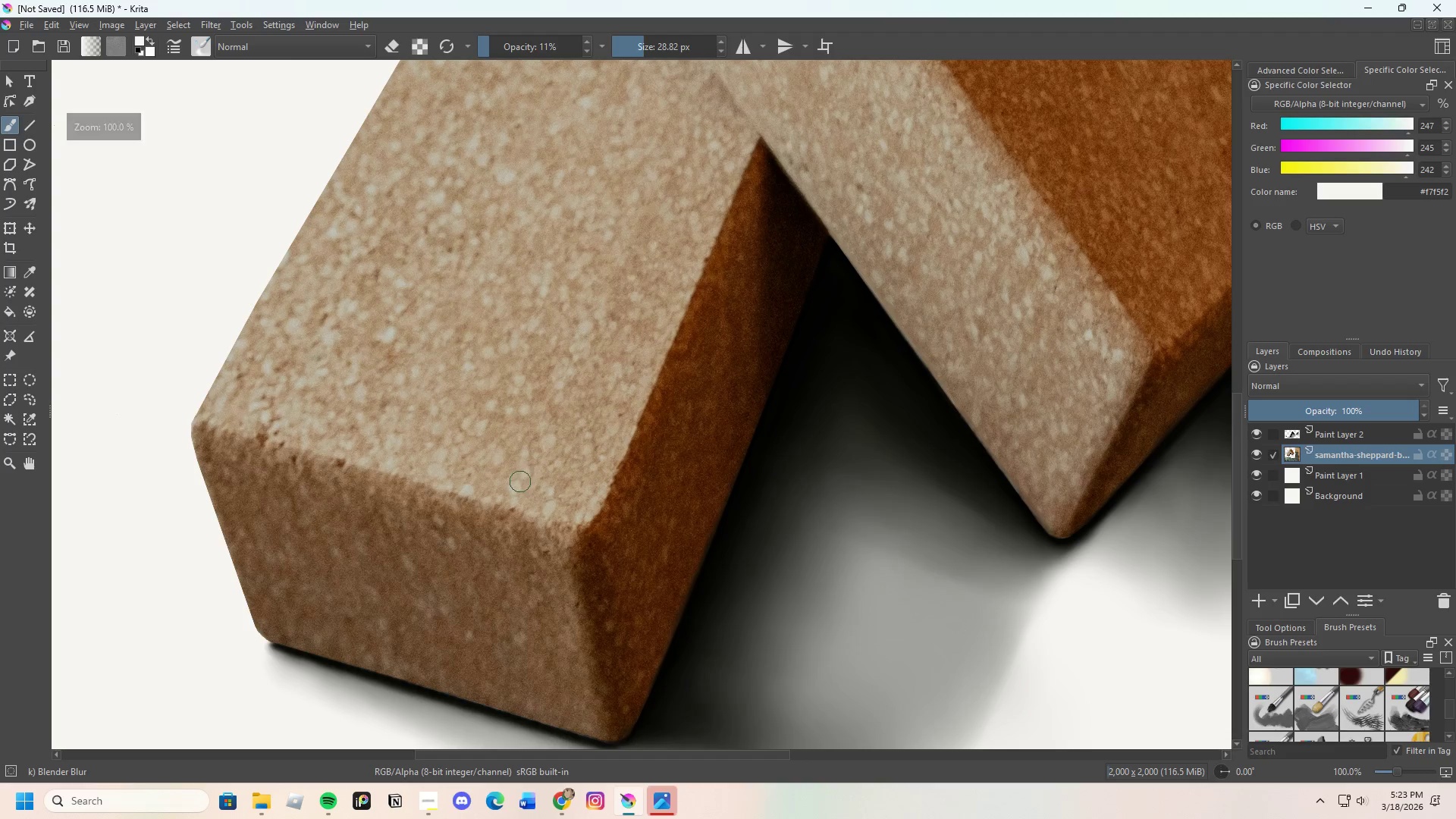 
scroll: coordinate [510, 485], scroll_direction: down, amount: 3.0
 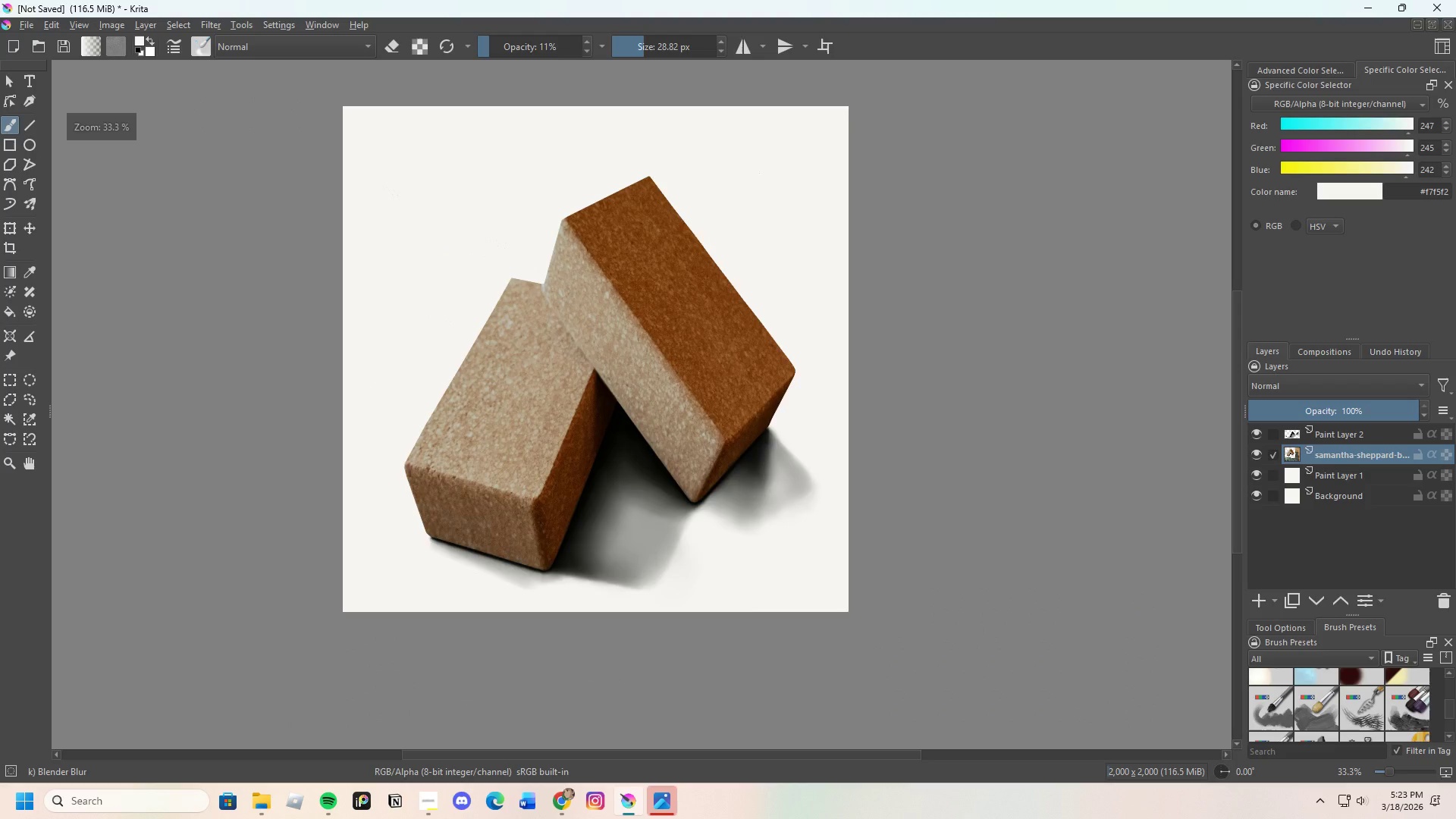 
scroll: coordinate [610, 263], scroll_direction: up, amount: 1.0
 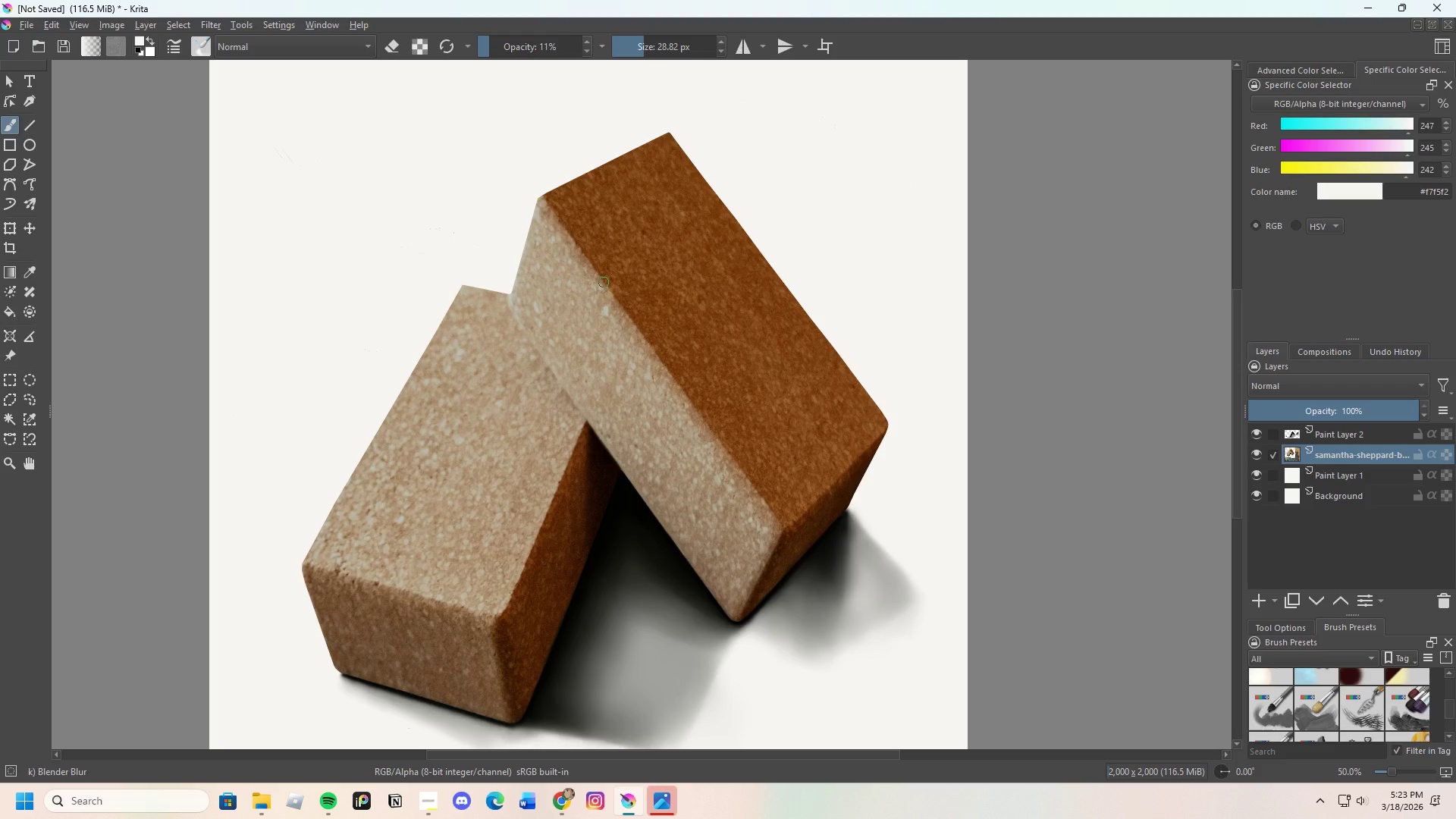 
scroll: coordinate [604, 282], scroll_direction: down, amount: 1.0
 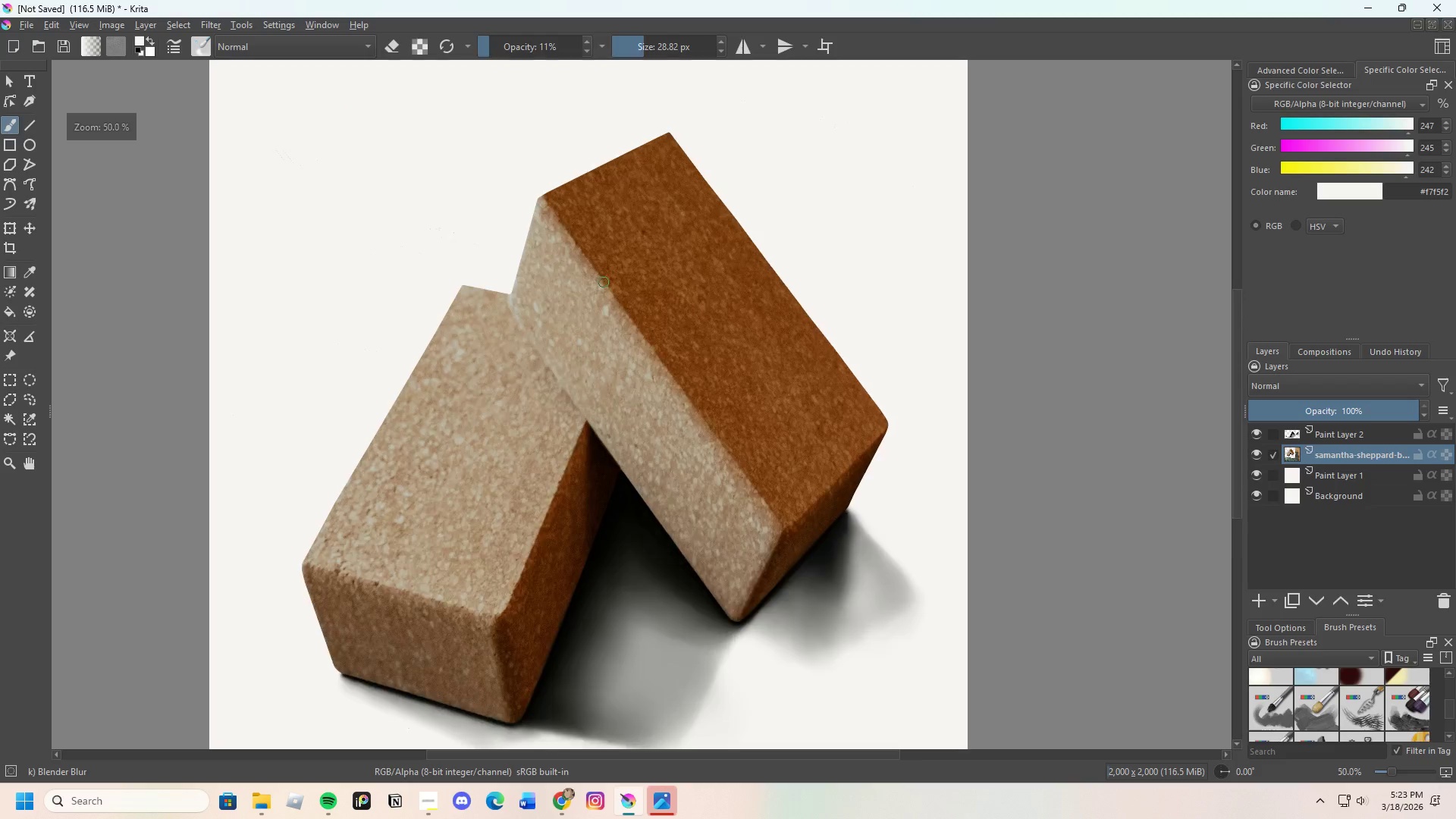 
scroll: coordinate [604, 282], scroll_direction: up, amount: 1.0
 